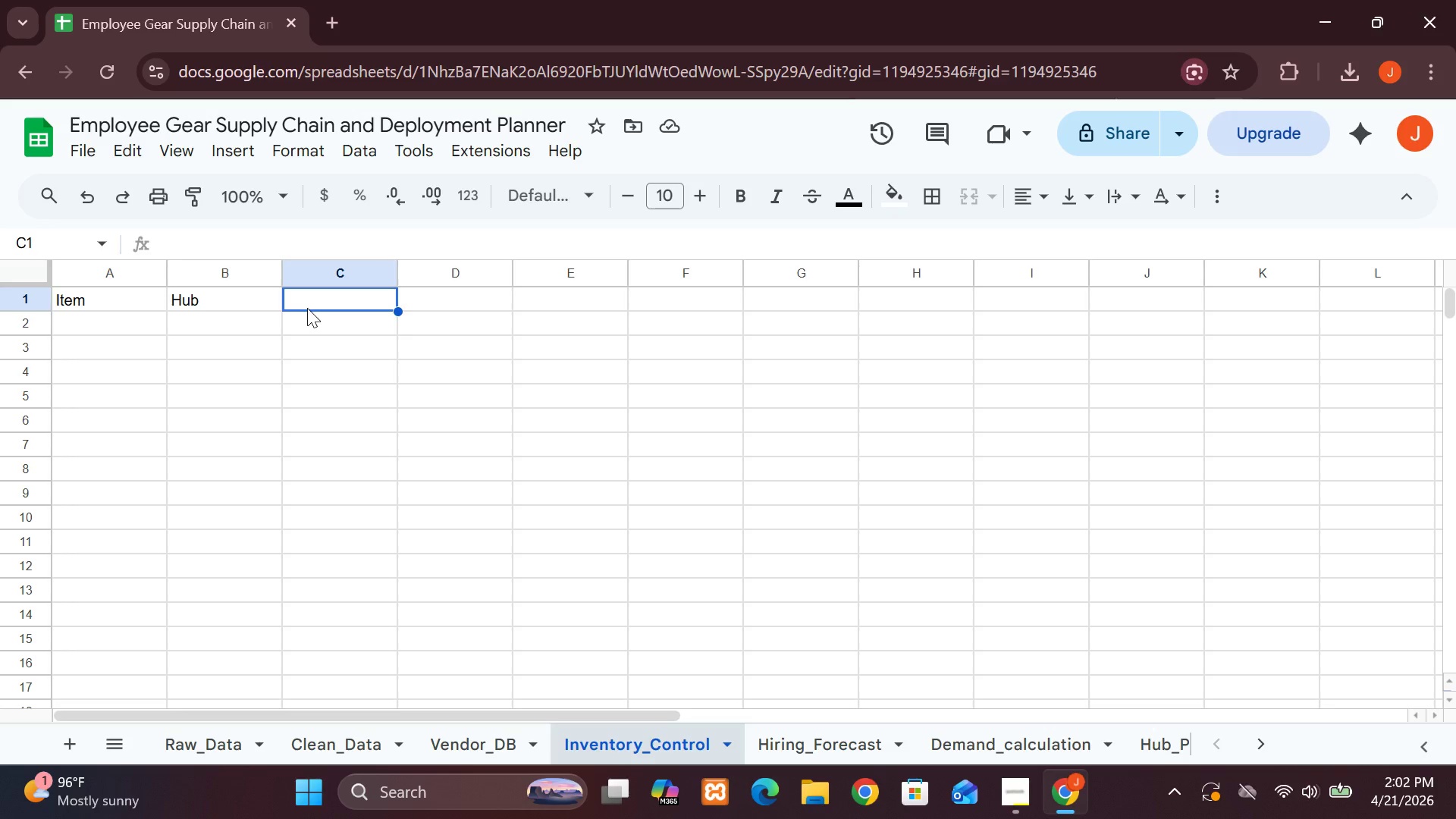 
type(Stock)
 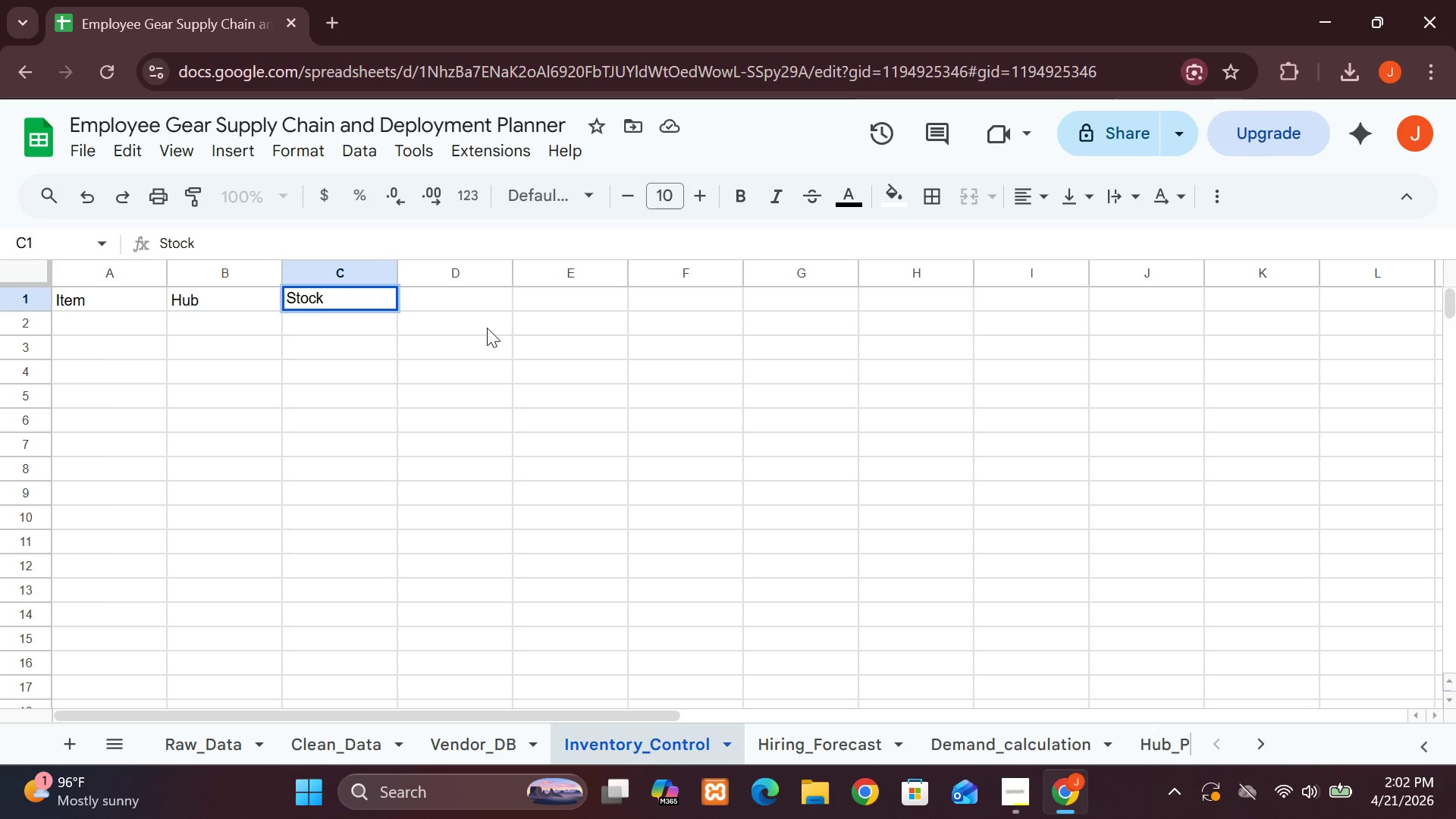 
left_click([462, 301])
 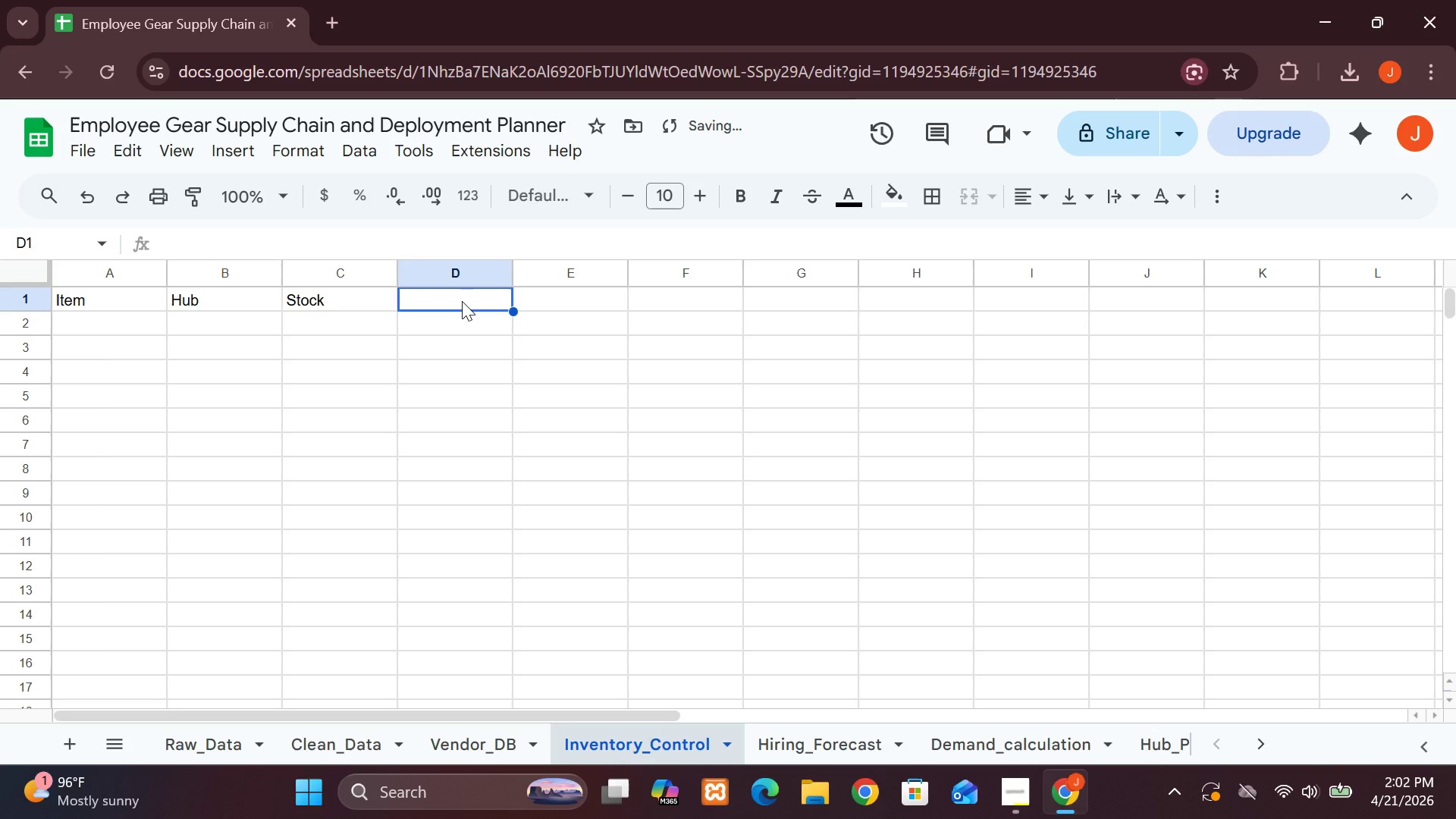 
type(O)
key(Backspace)
type(Par)
 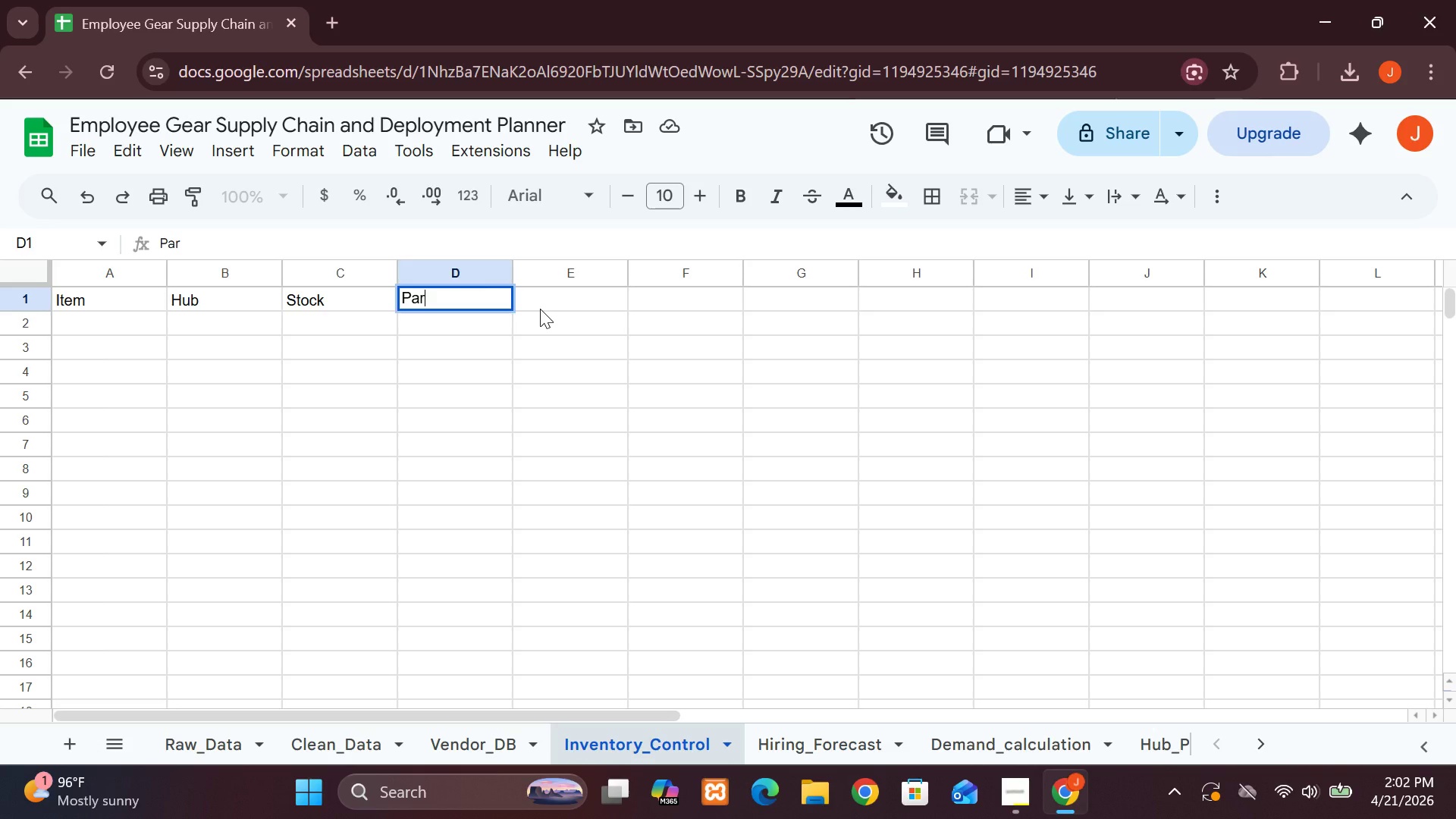 
wait(5.84)
 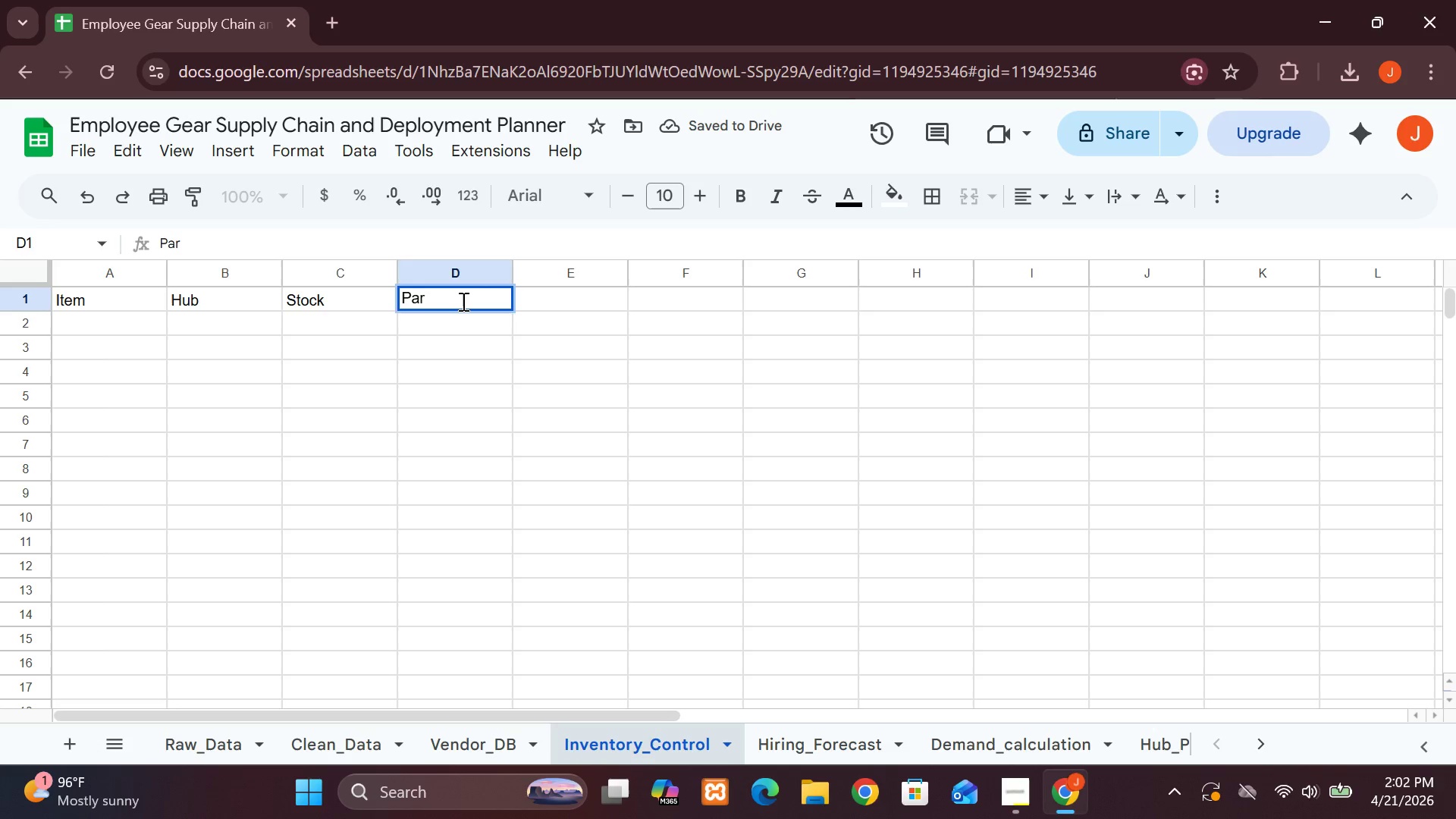 
hold_key(key=ShiftLeft, duration=0.77)
 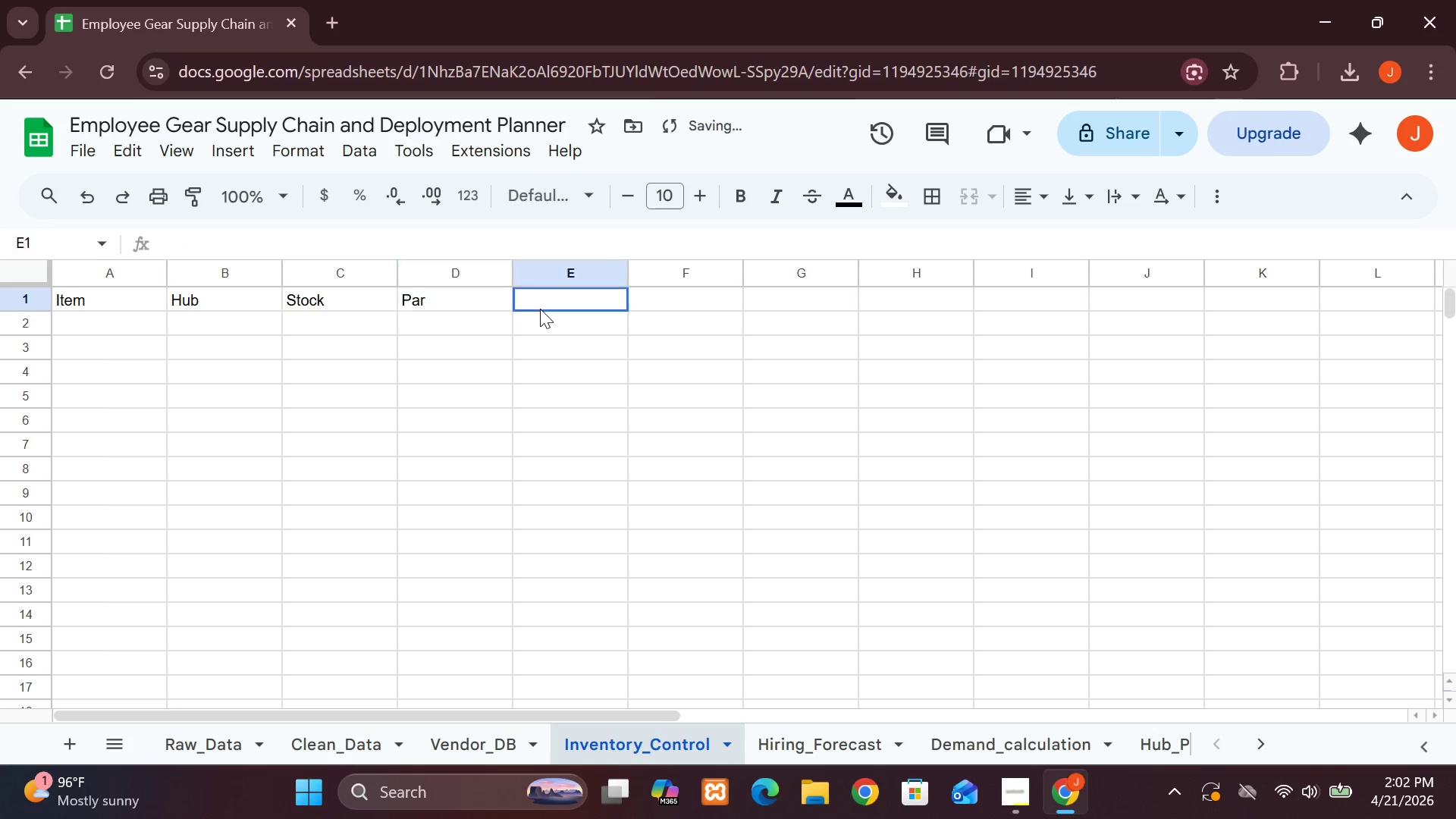 
left_click([540, 309])
 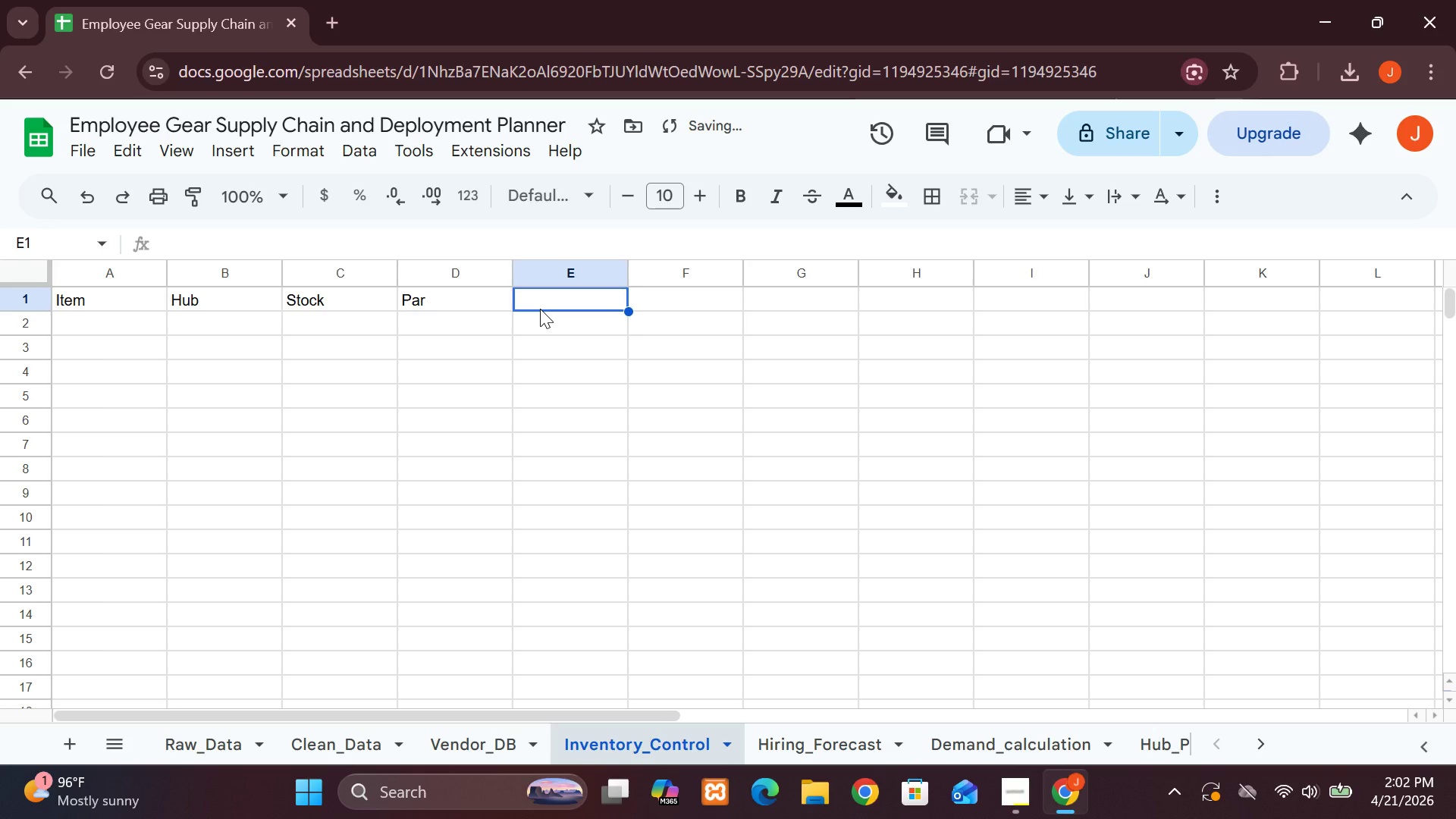 
type(Gap)
 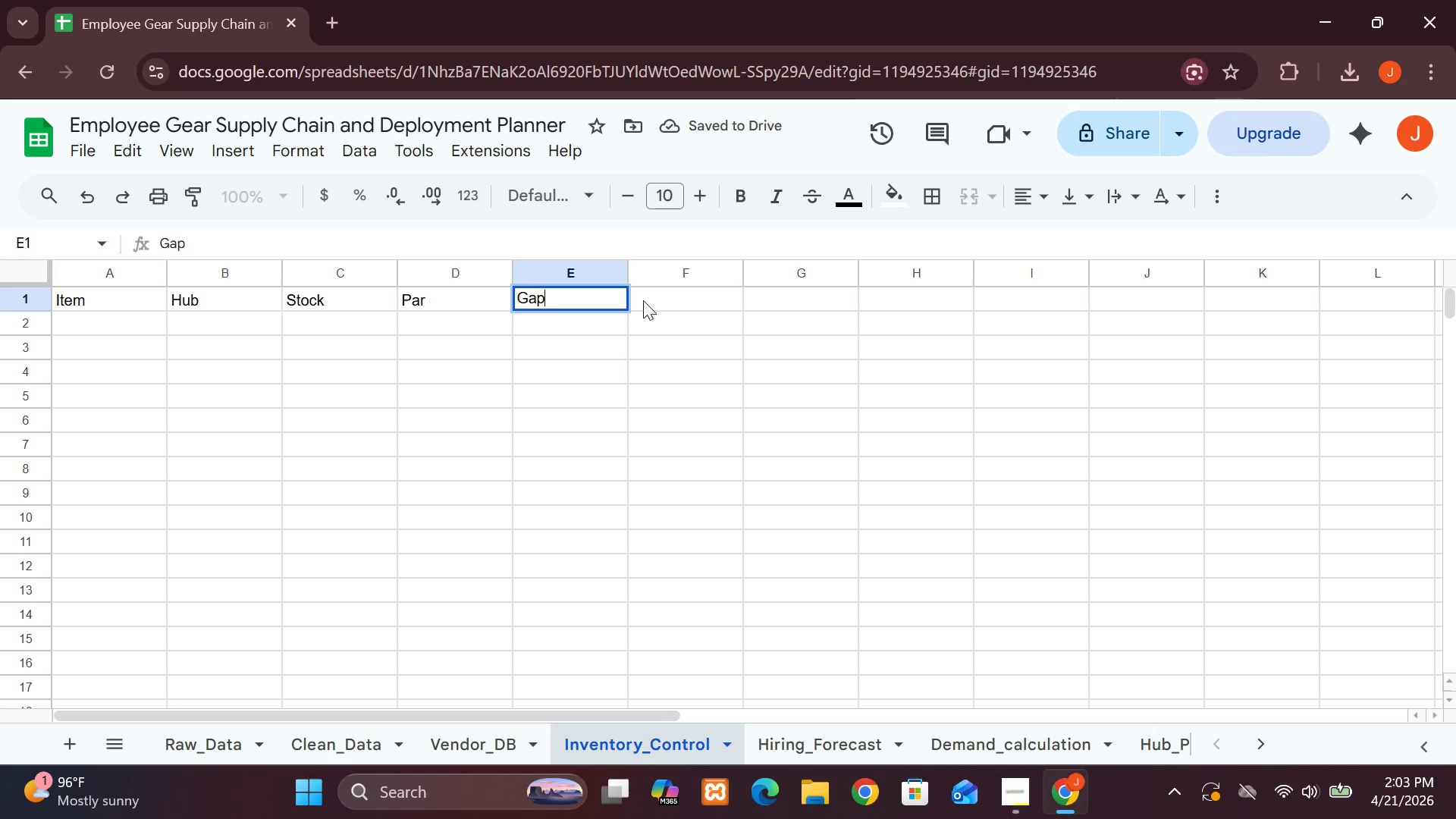 
left_click([648, 300])
 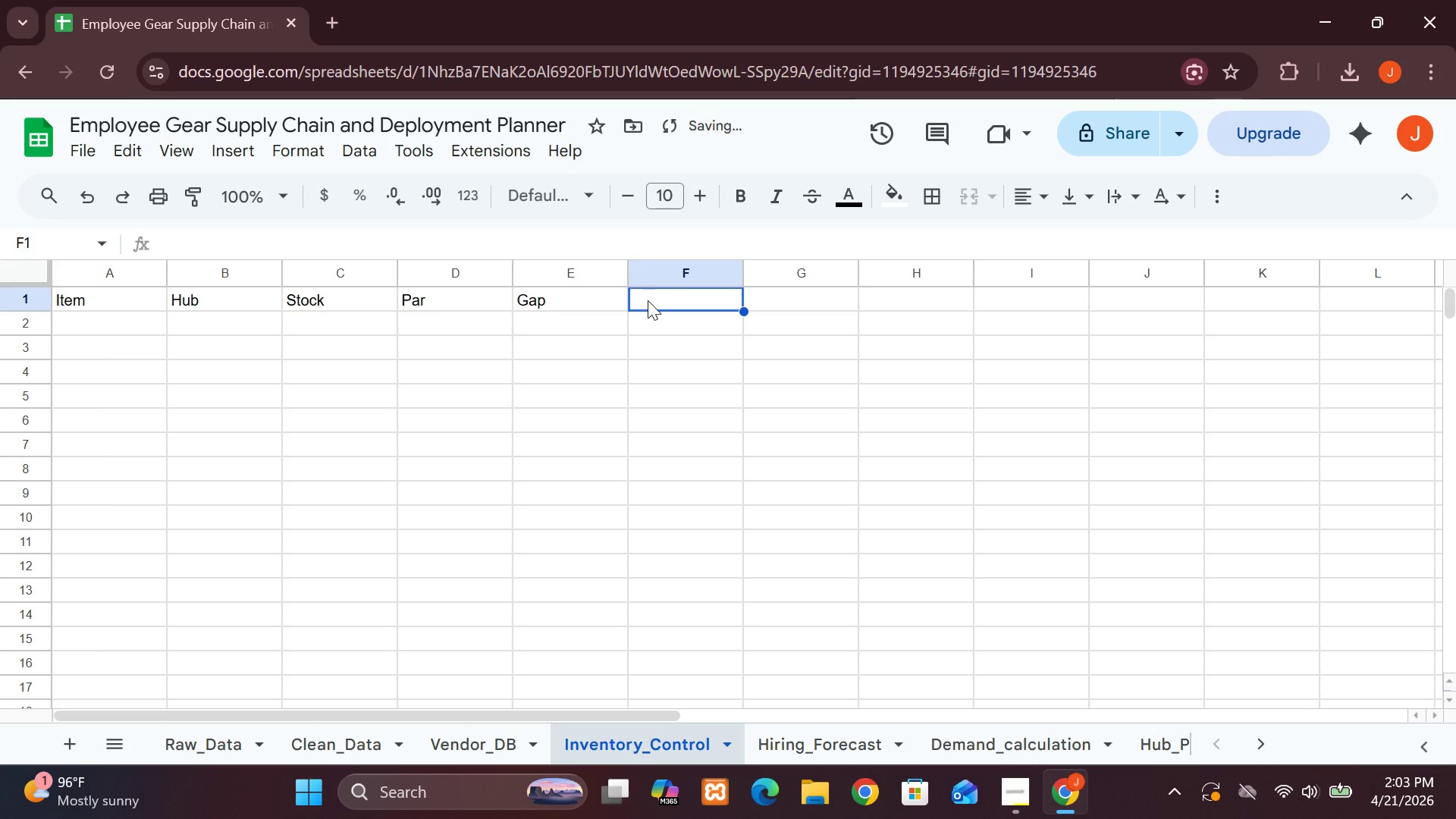 
type(Status)
 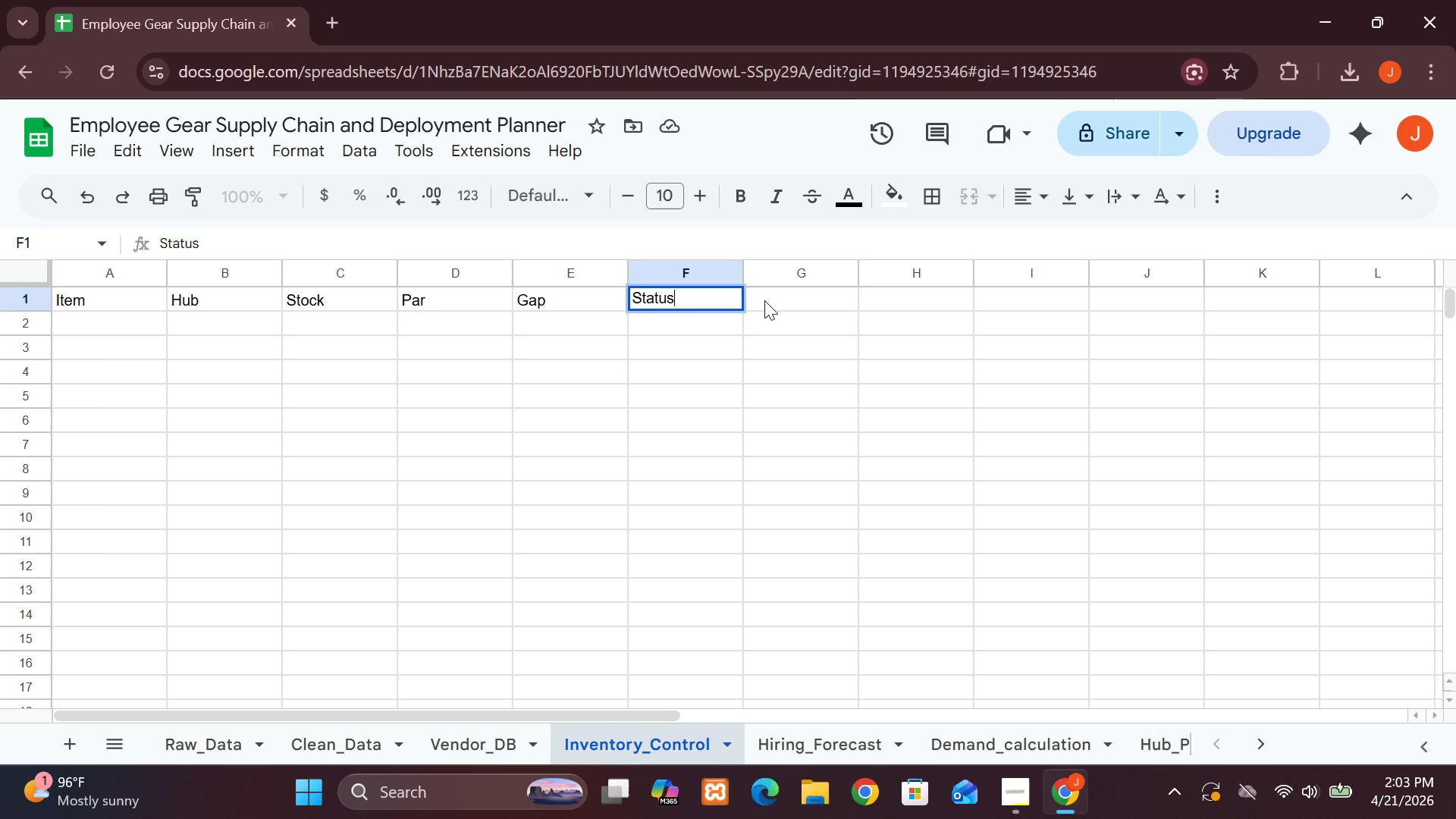 
left_click([764, 301])
 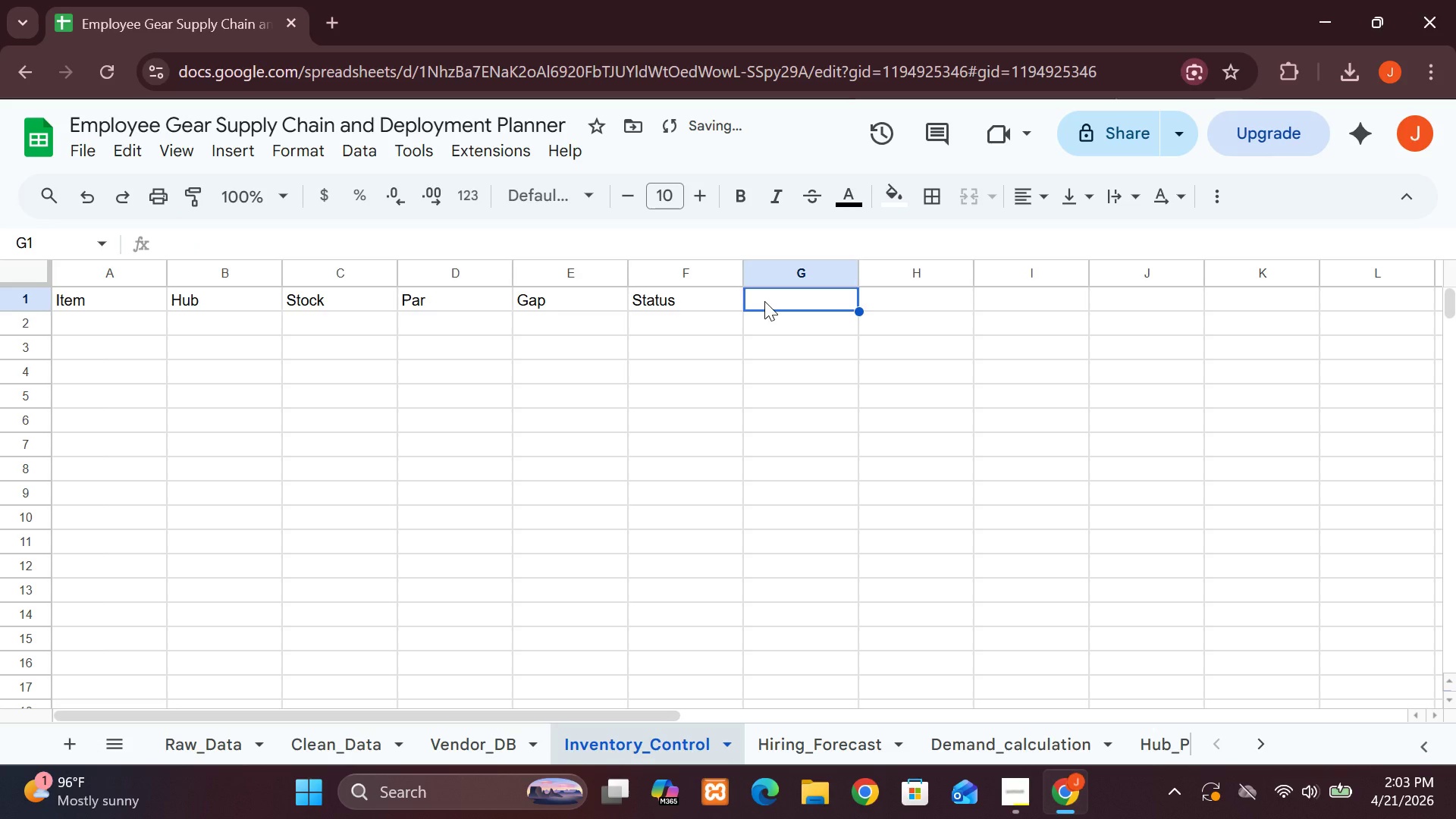 
type(Valuee)
 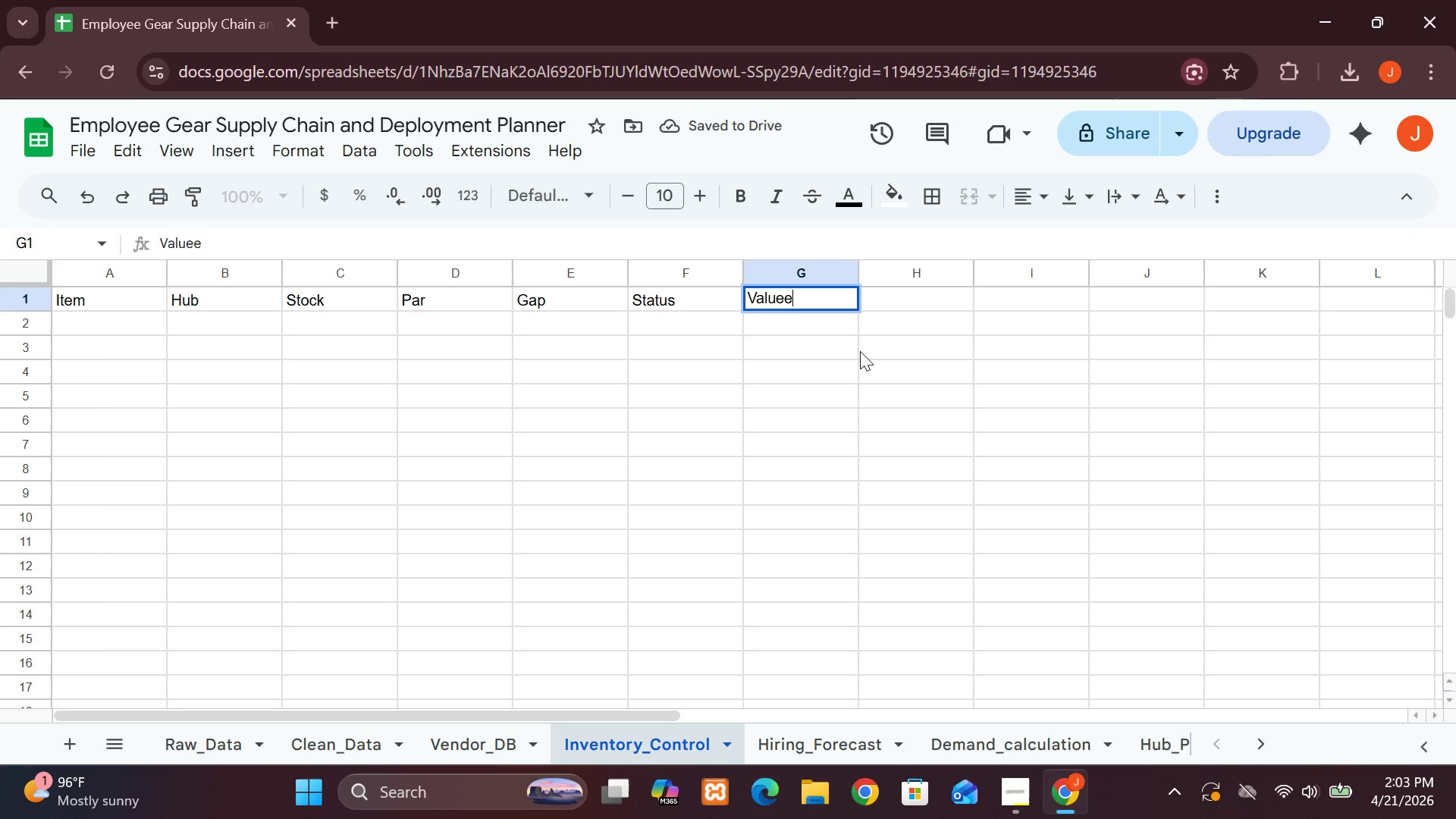 
key(Backspace)
 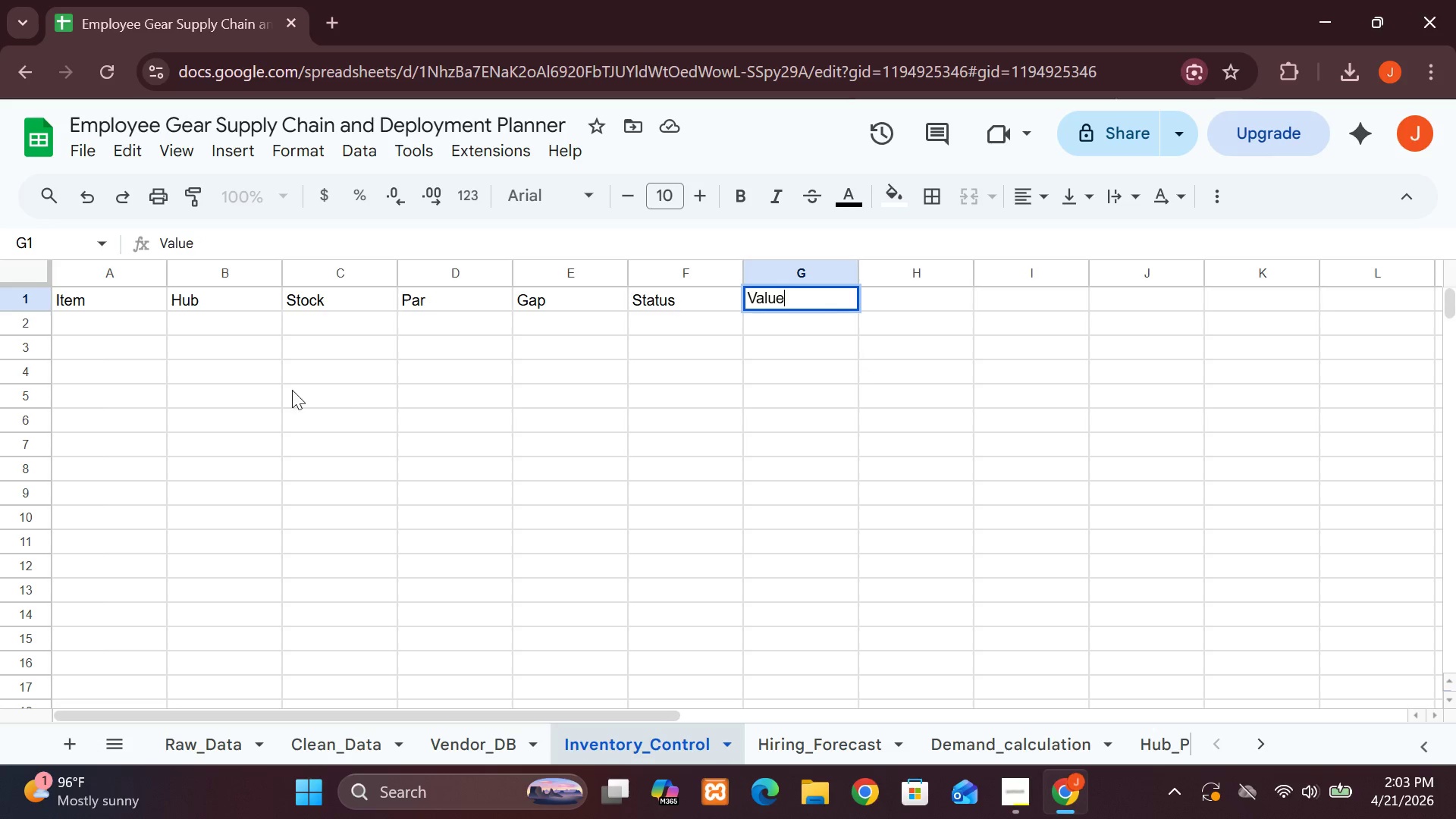 
left_click([93, 320])
 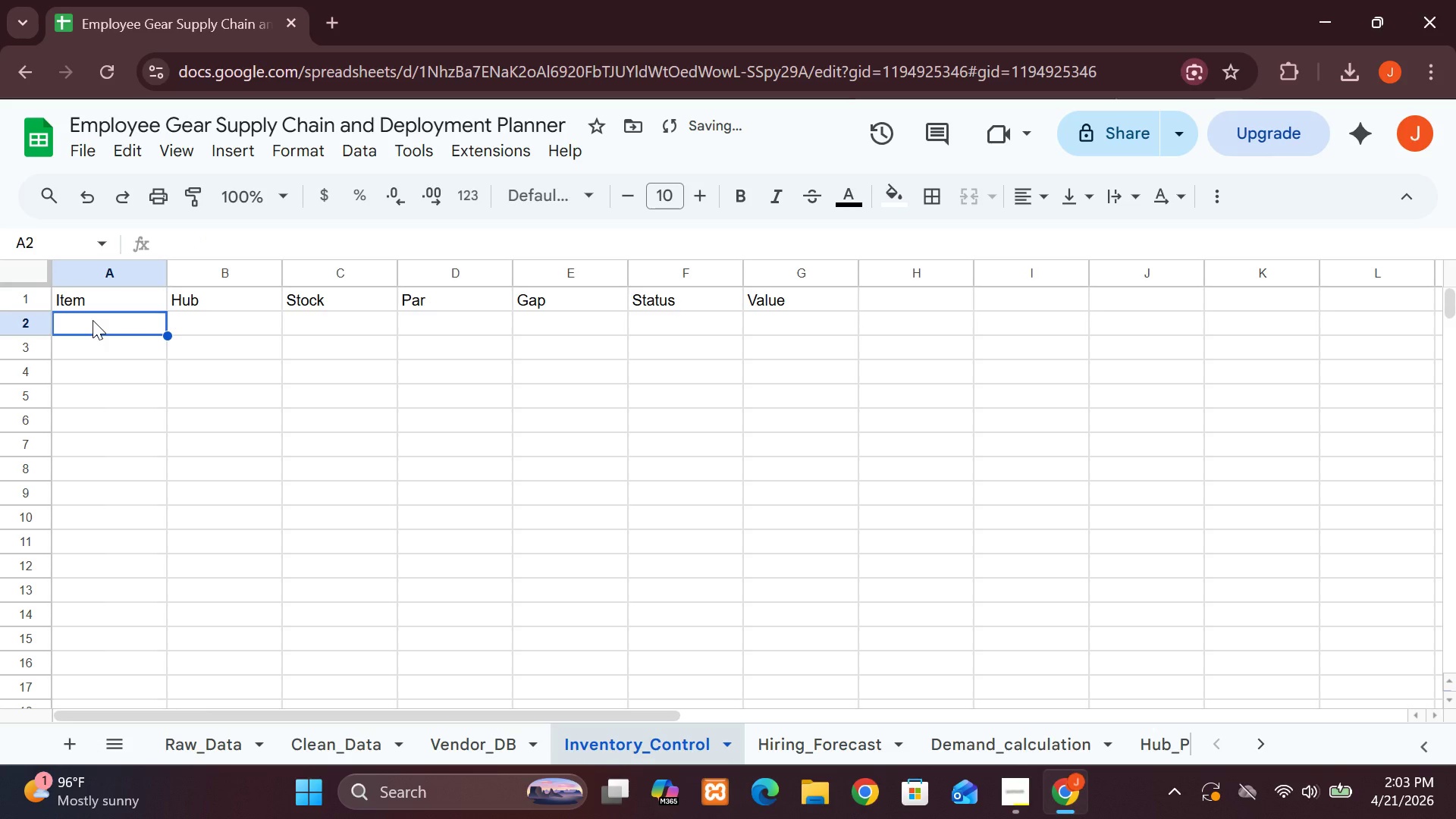 
hold_key(key=ShiftLeft, duration=0.95)
 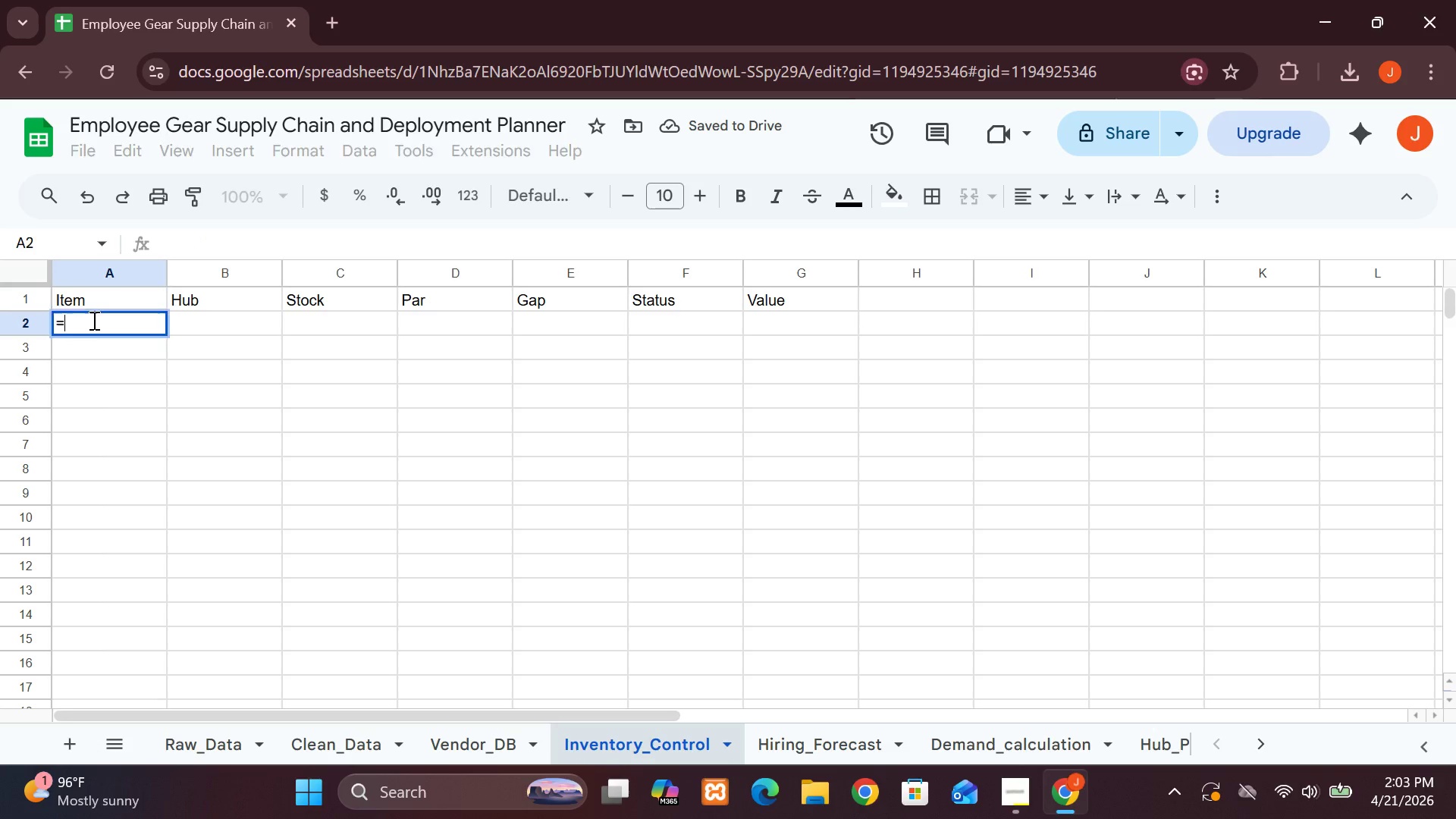 
key(Equal)
 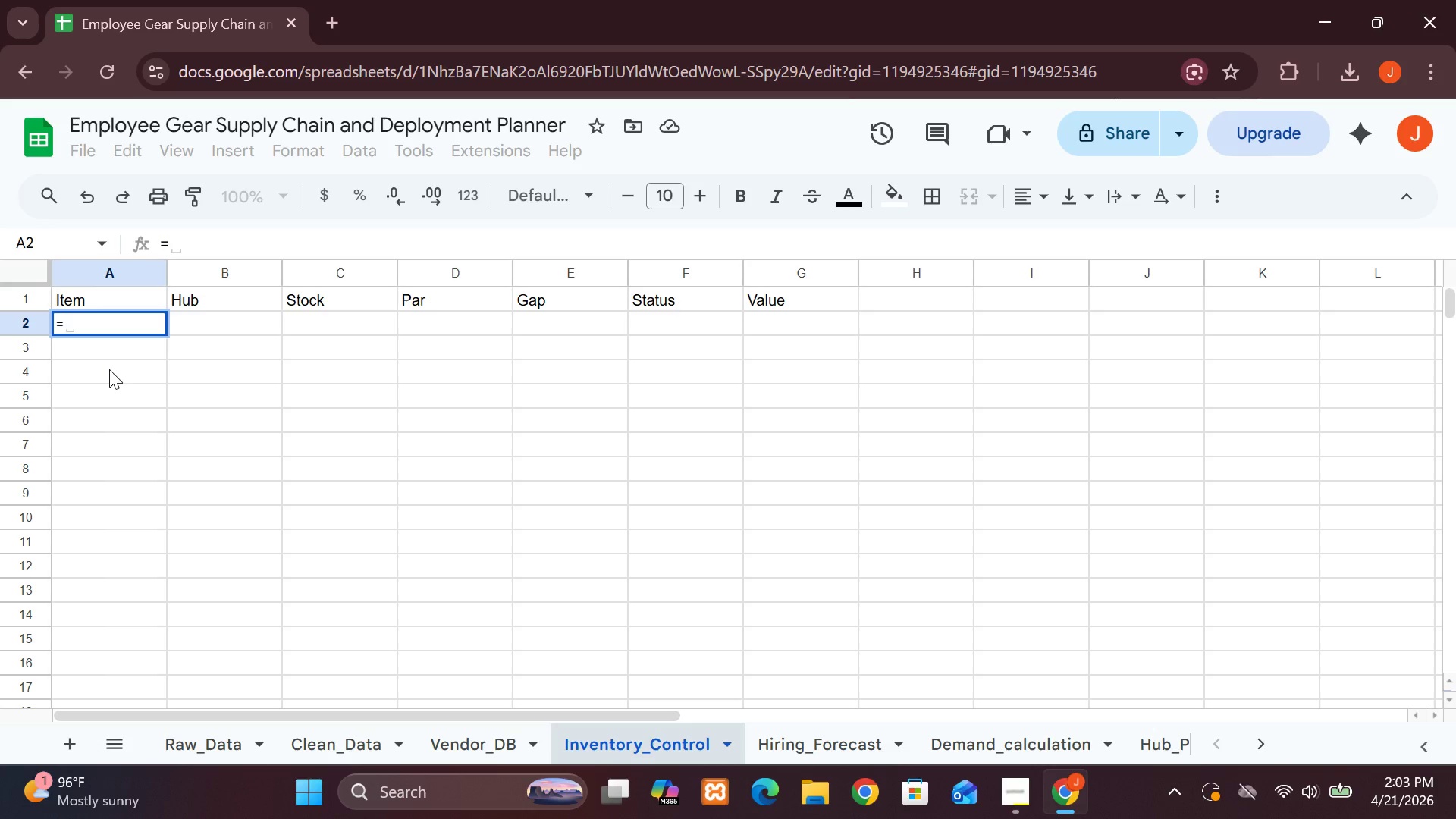 
wait(5.41)
 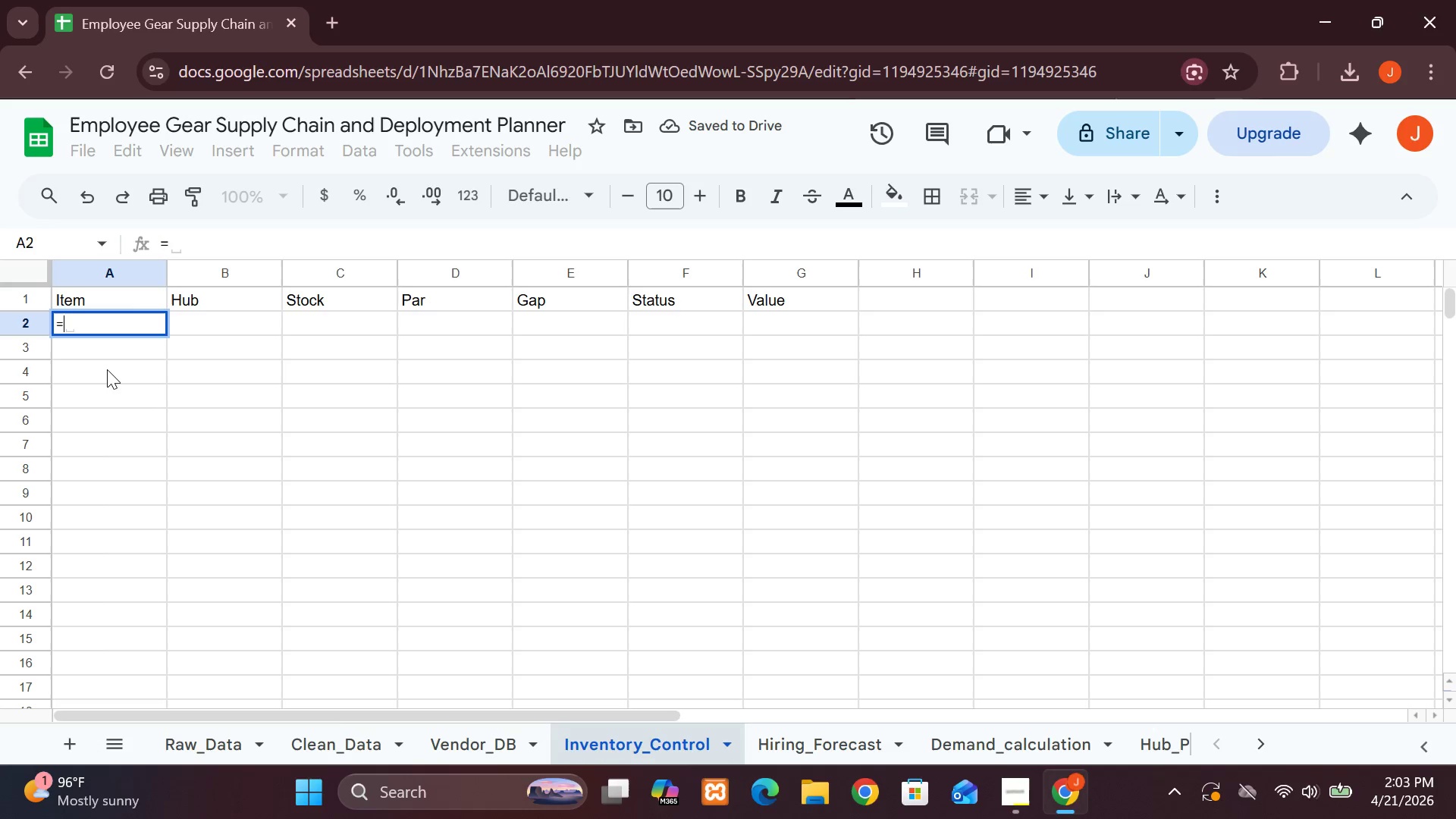 
type(Clean)
 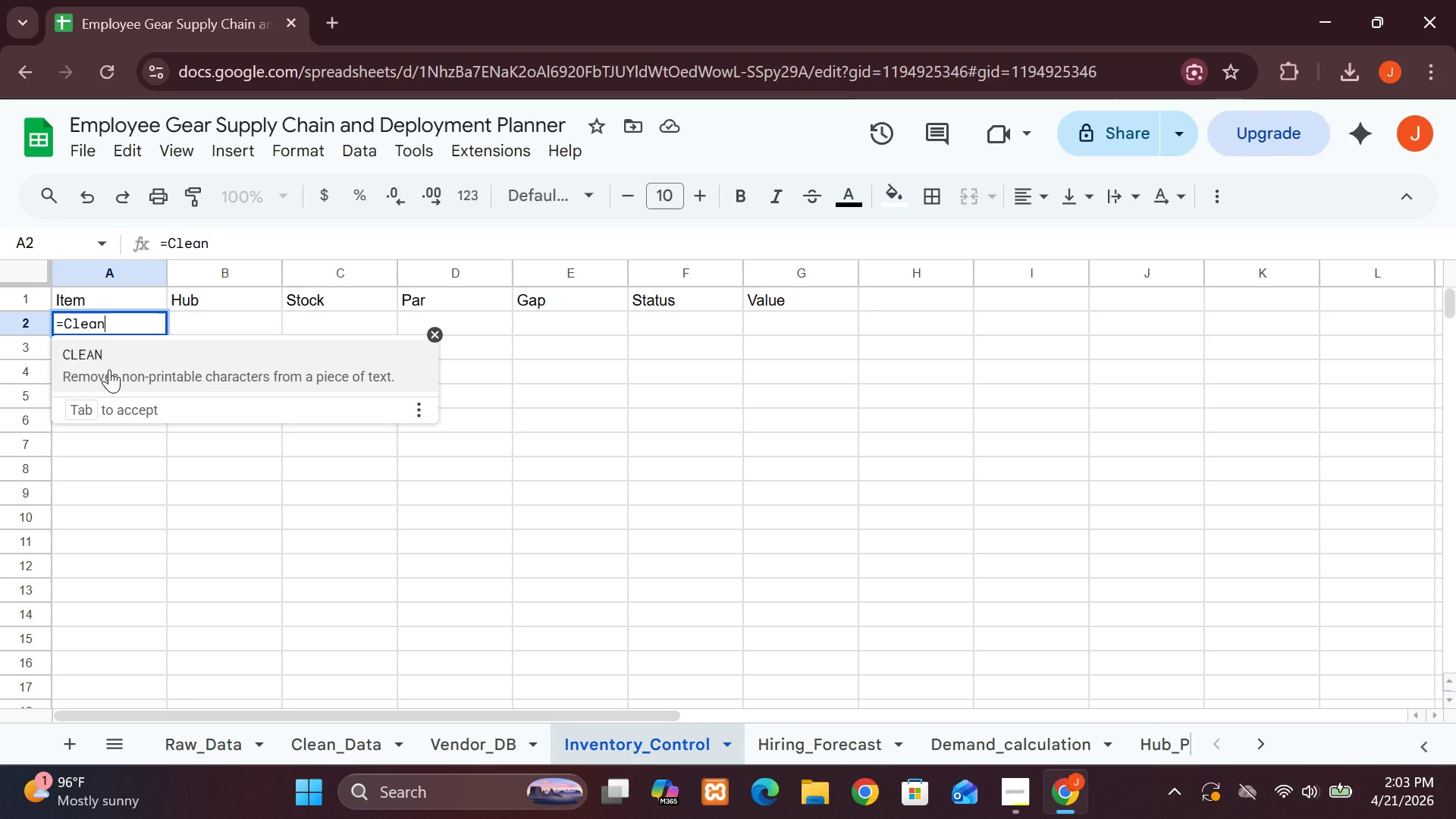 
wait(5.03)
 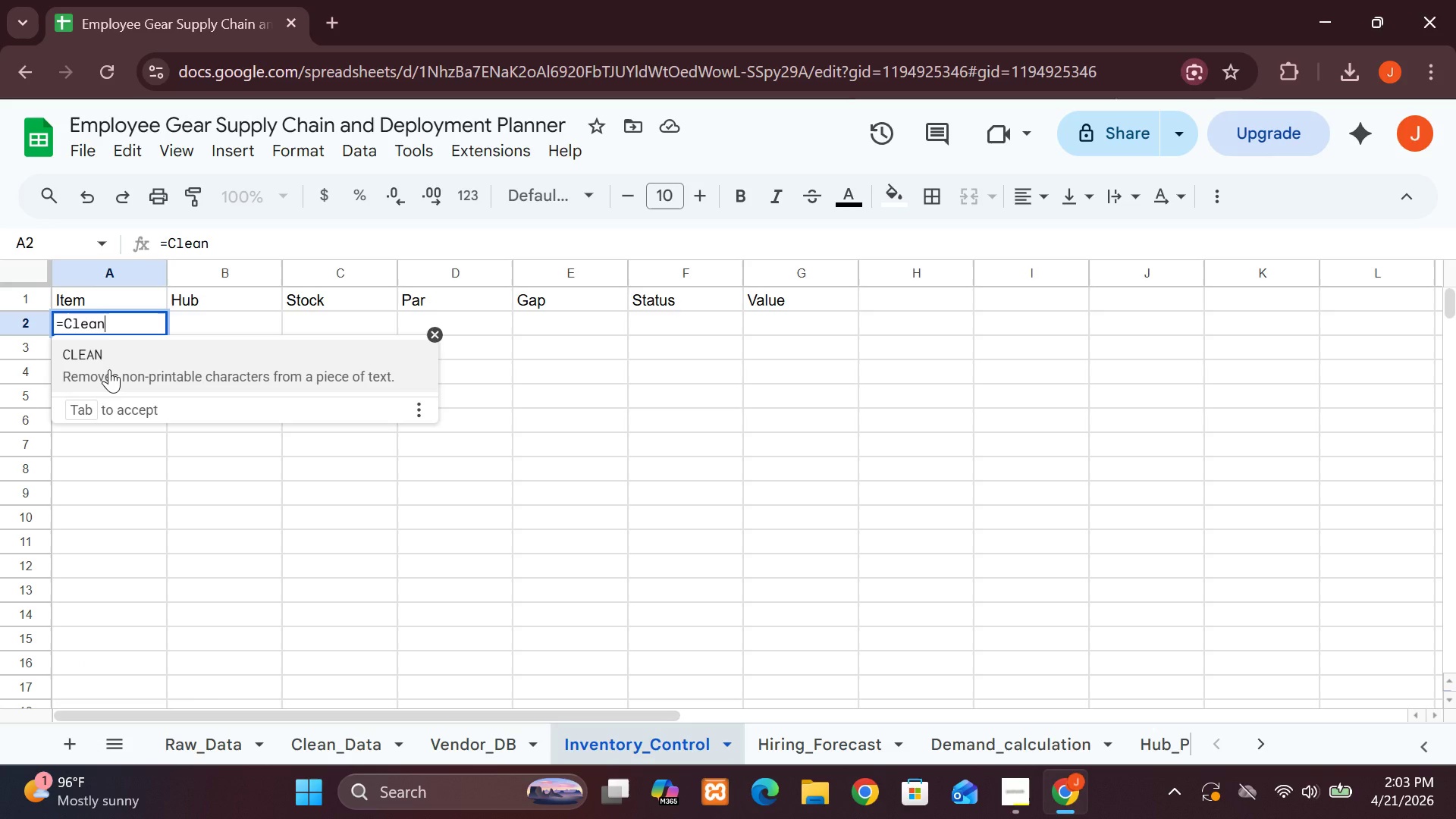 
key(Shift+Minus)
 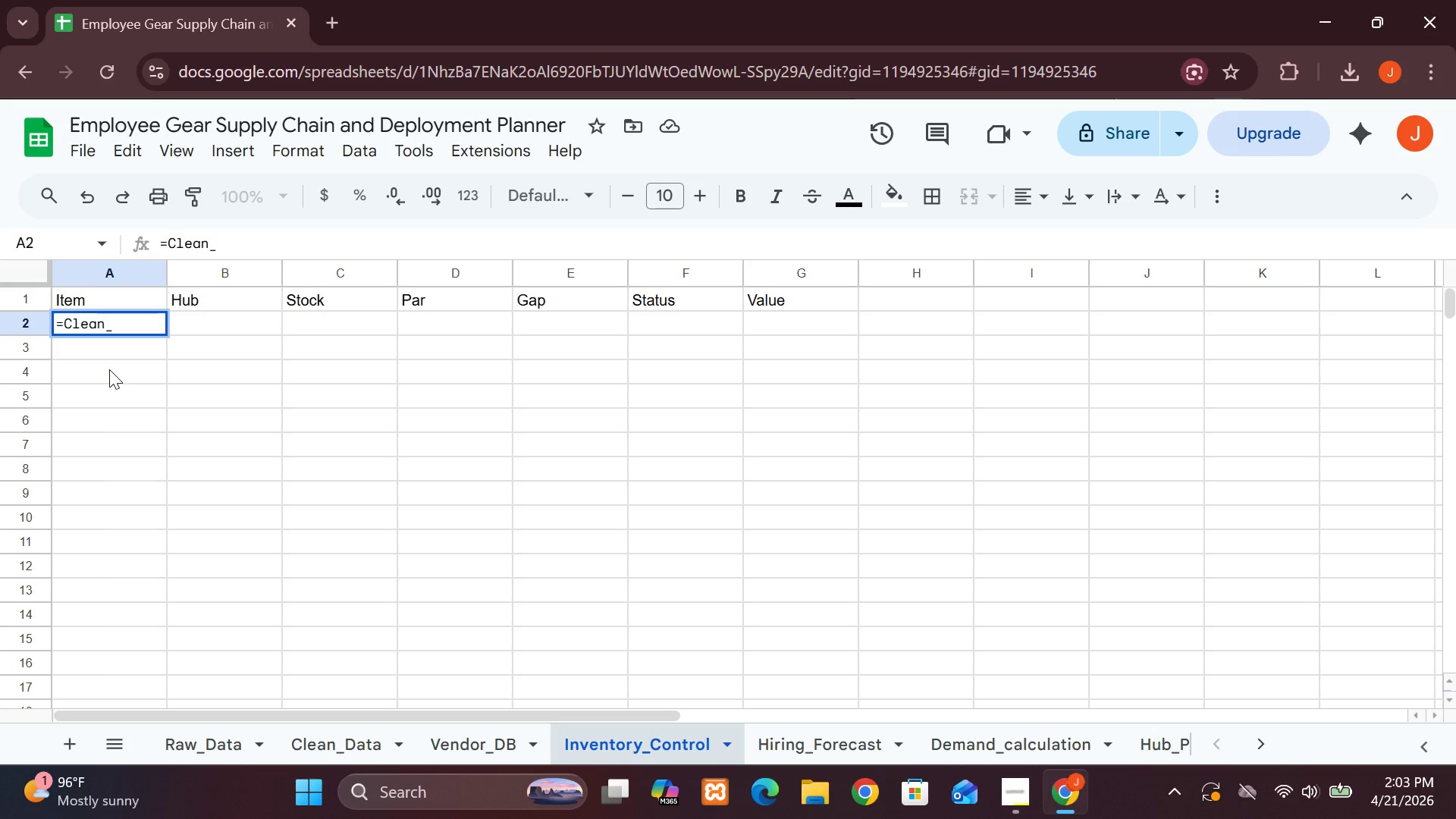 
type(Data!B2:B)
 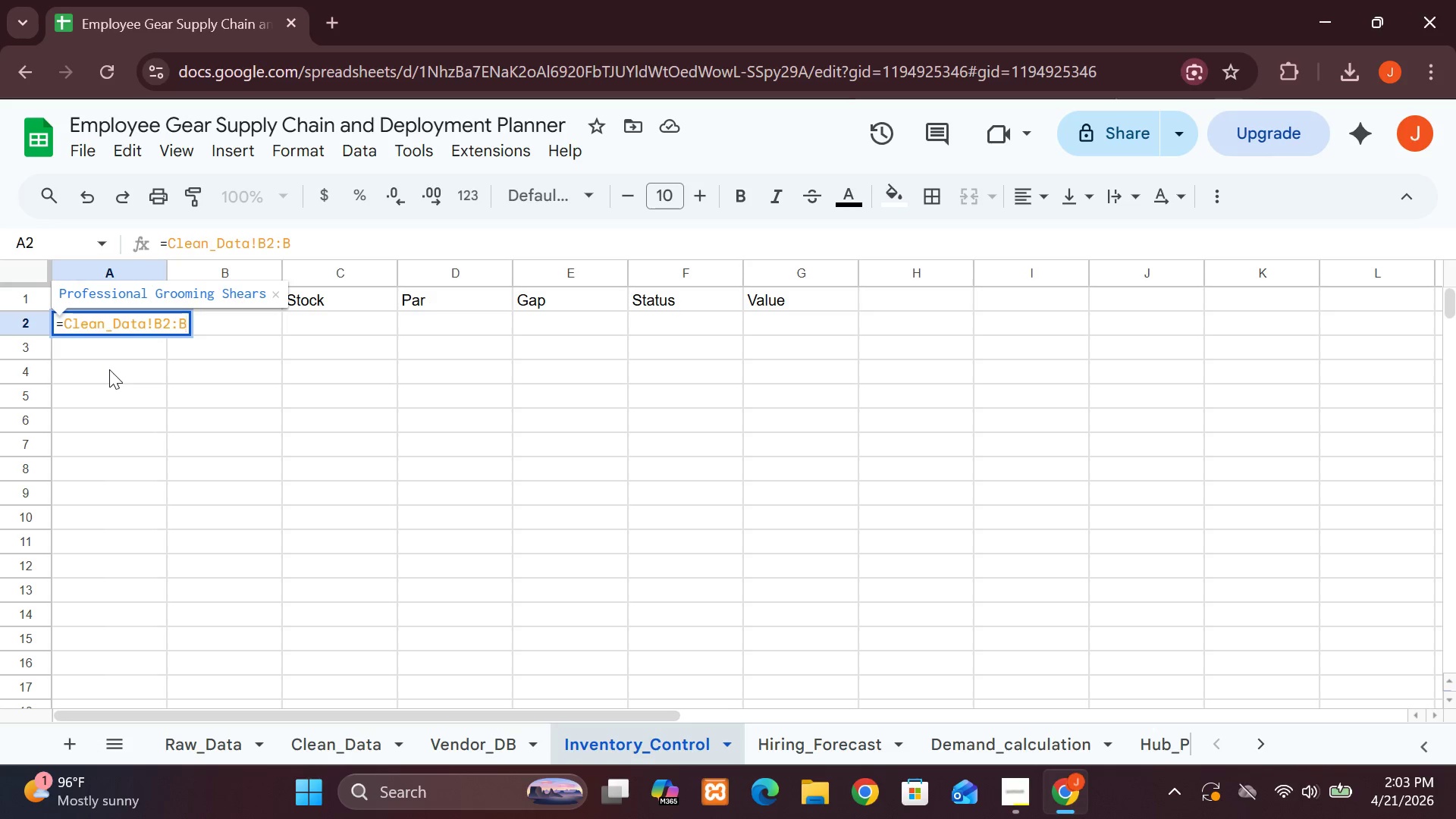 
key(Enter)
 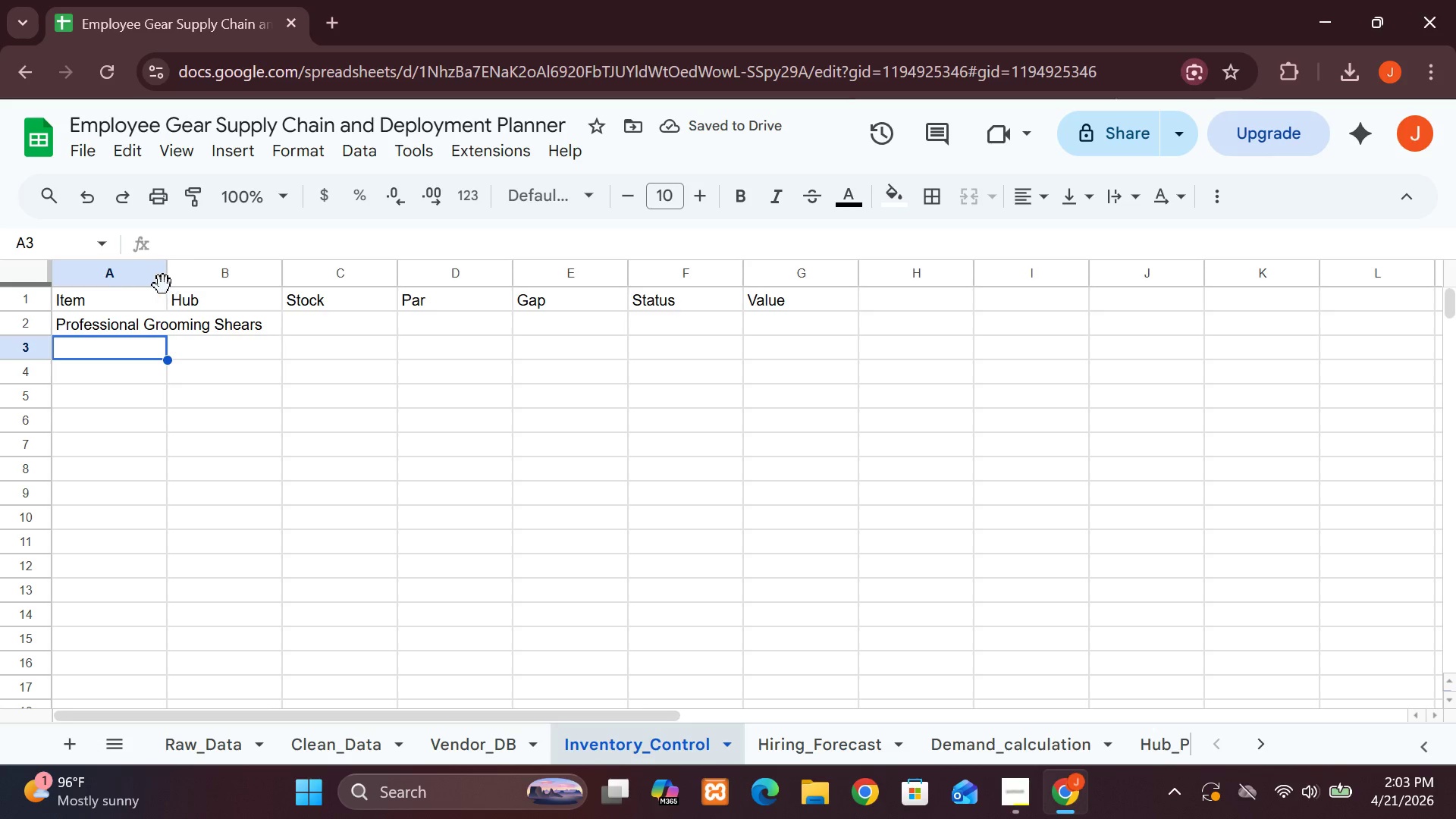 
wait(5.48)
 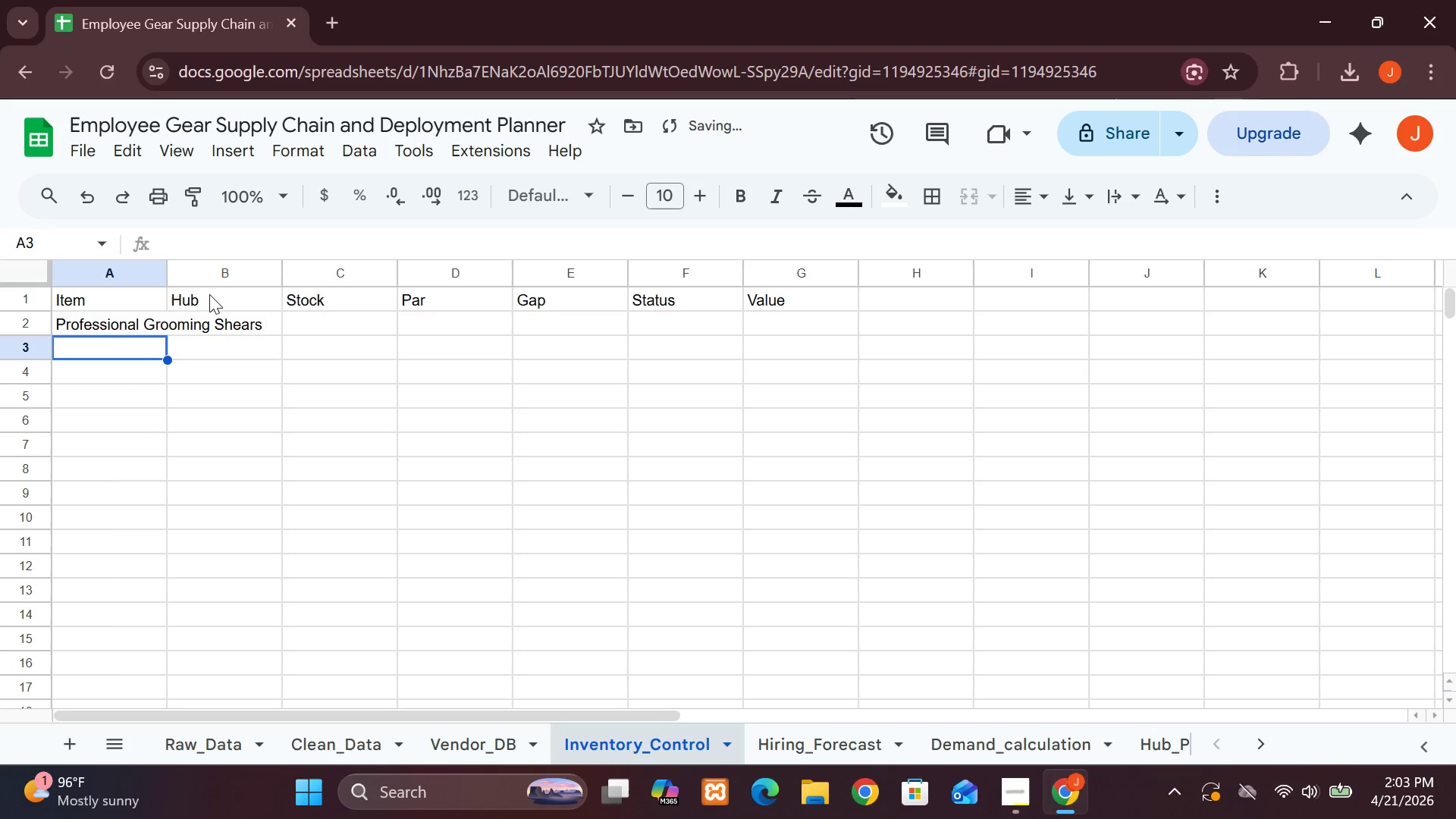 
left_click([180, 431])
 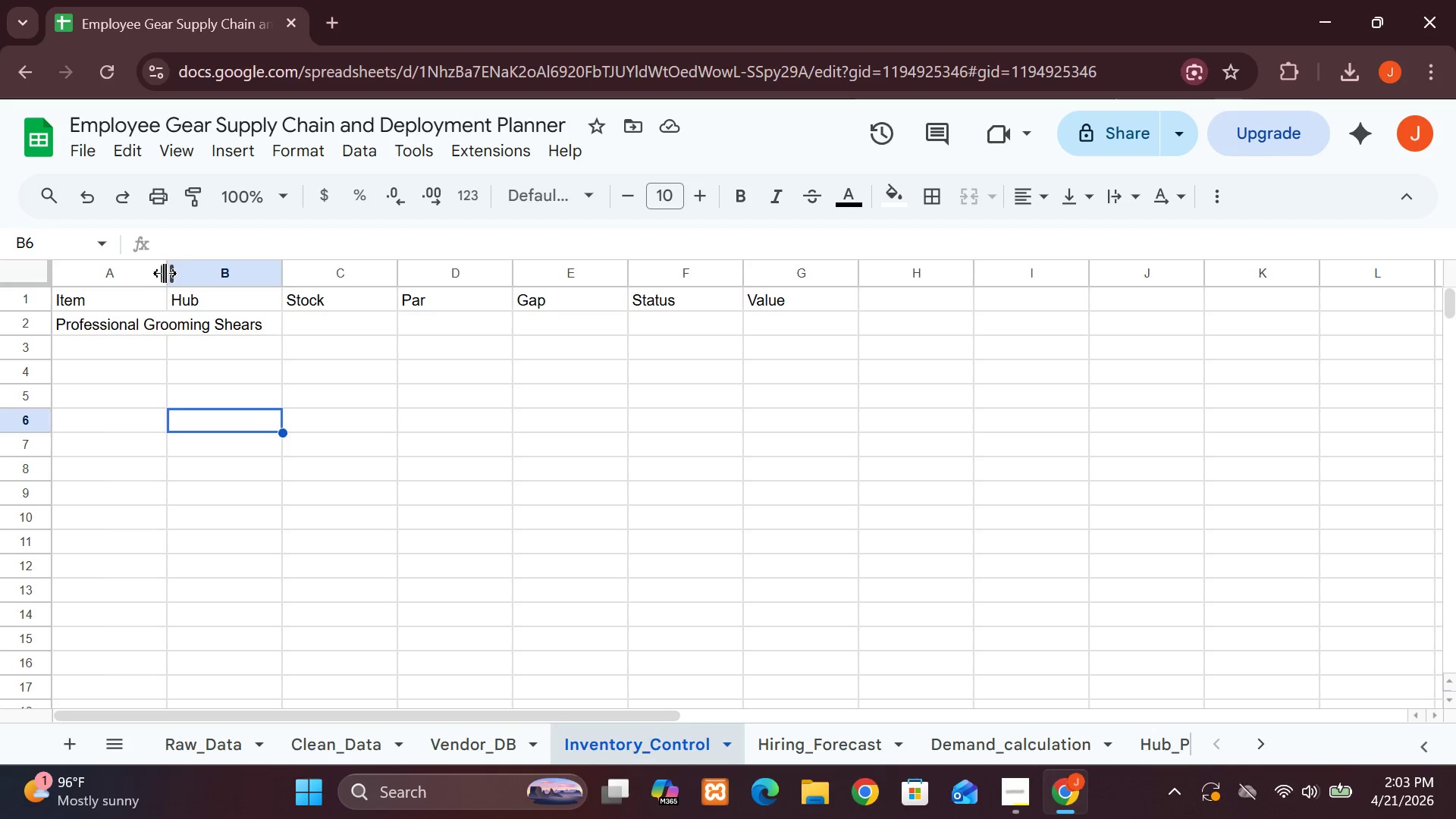 
left_click_drag(start_coordinate=[167, 273], to_coordinate=[268, 274])
 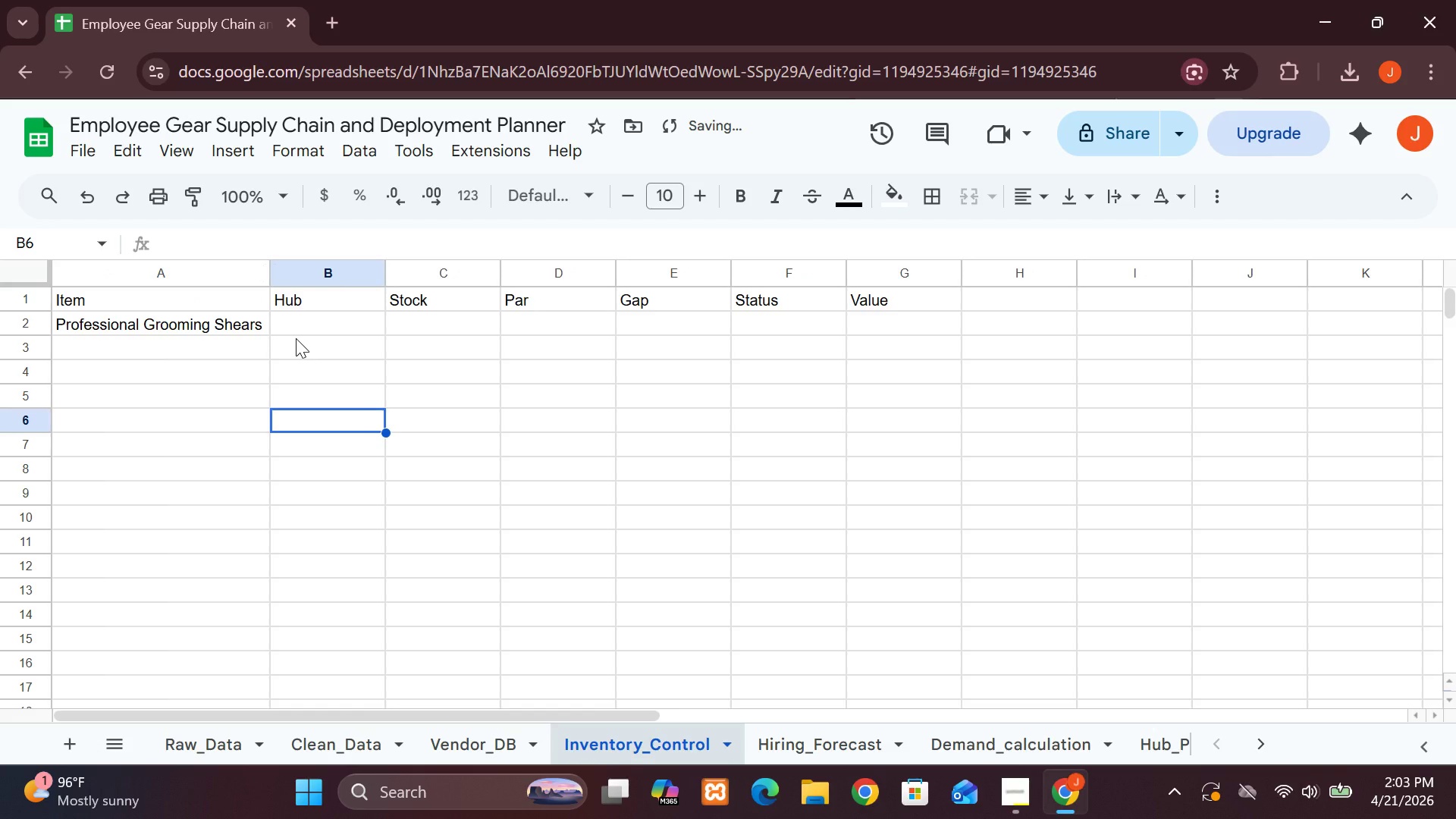 
left_click([296, 338])
 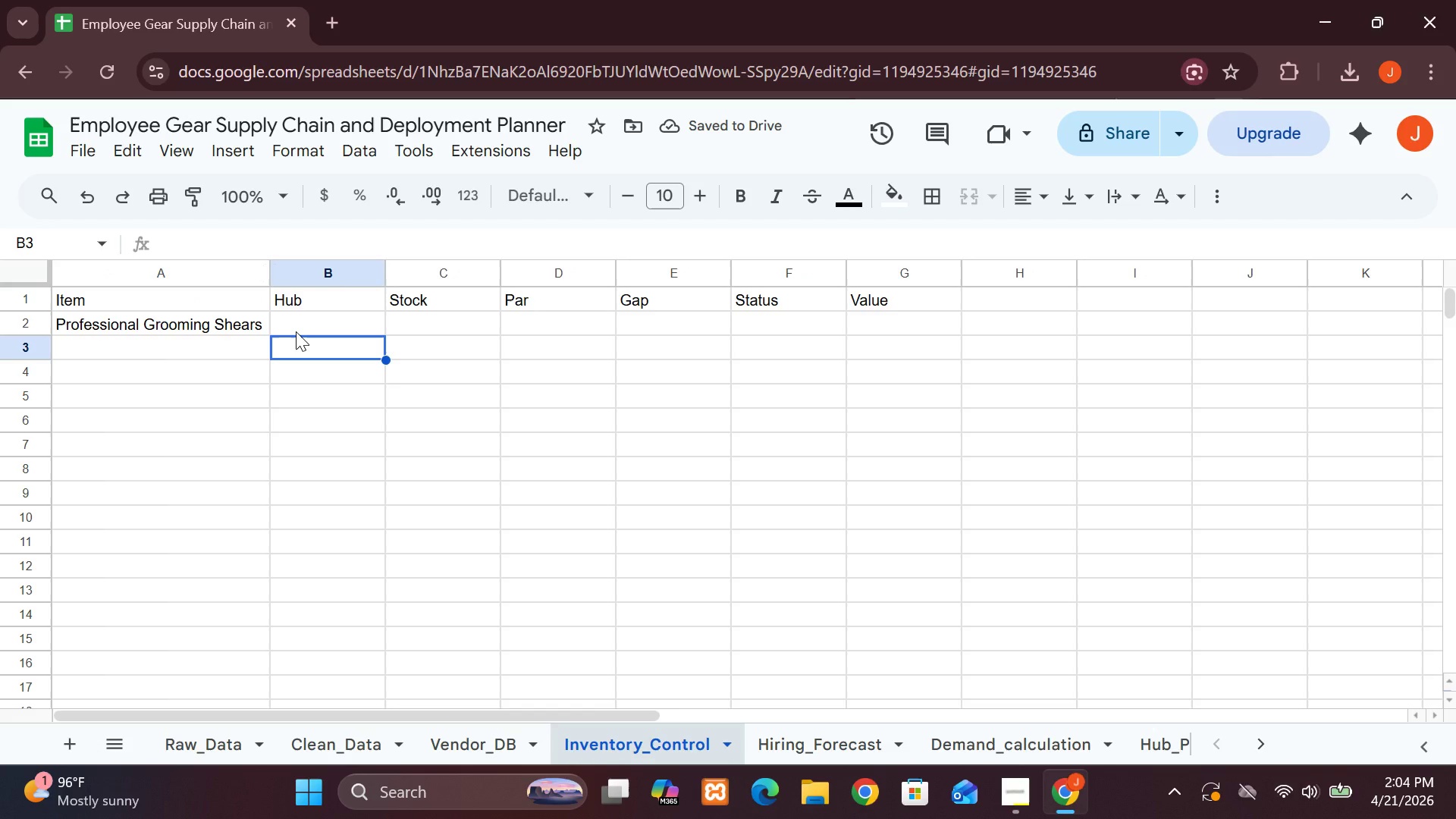 
left_click([296, 331])
 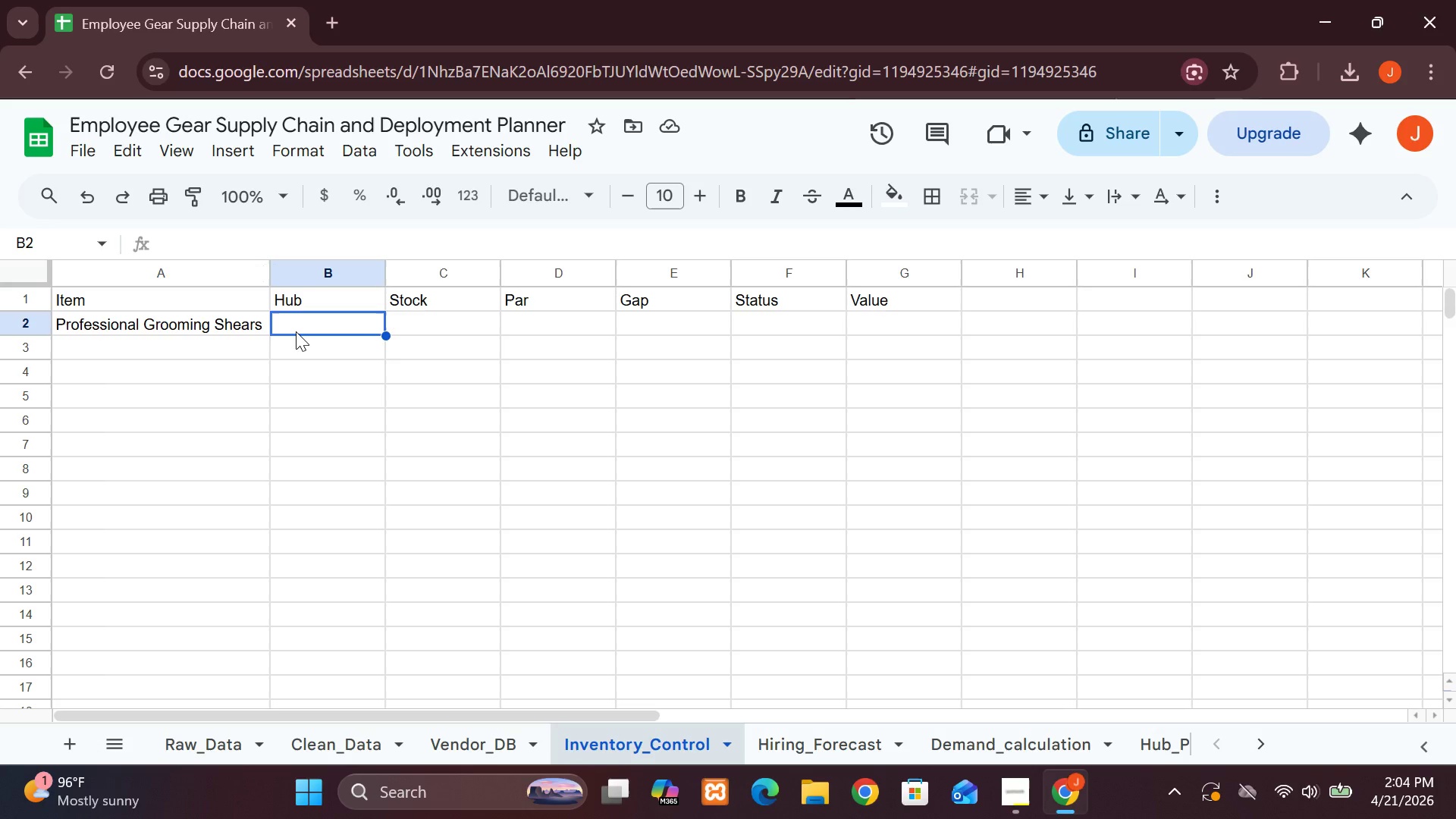 
type(=Clean!)
 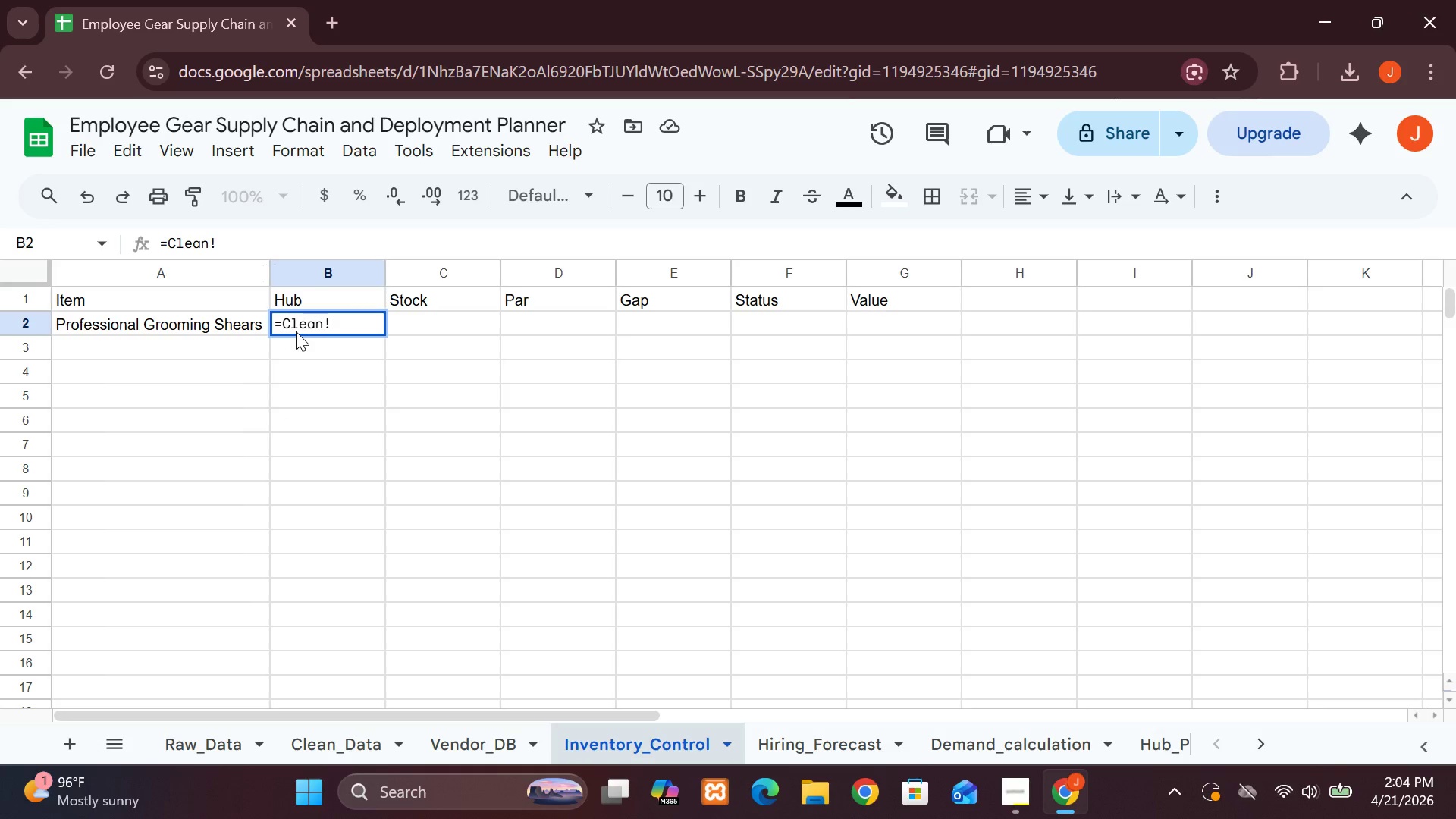 
wait(5.16)
 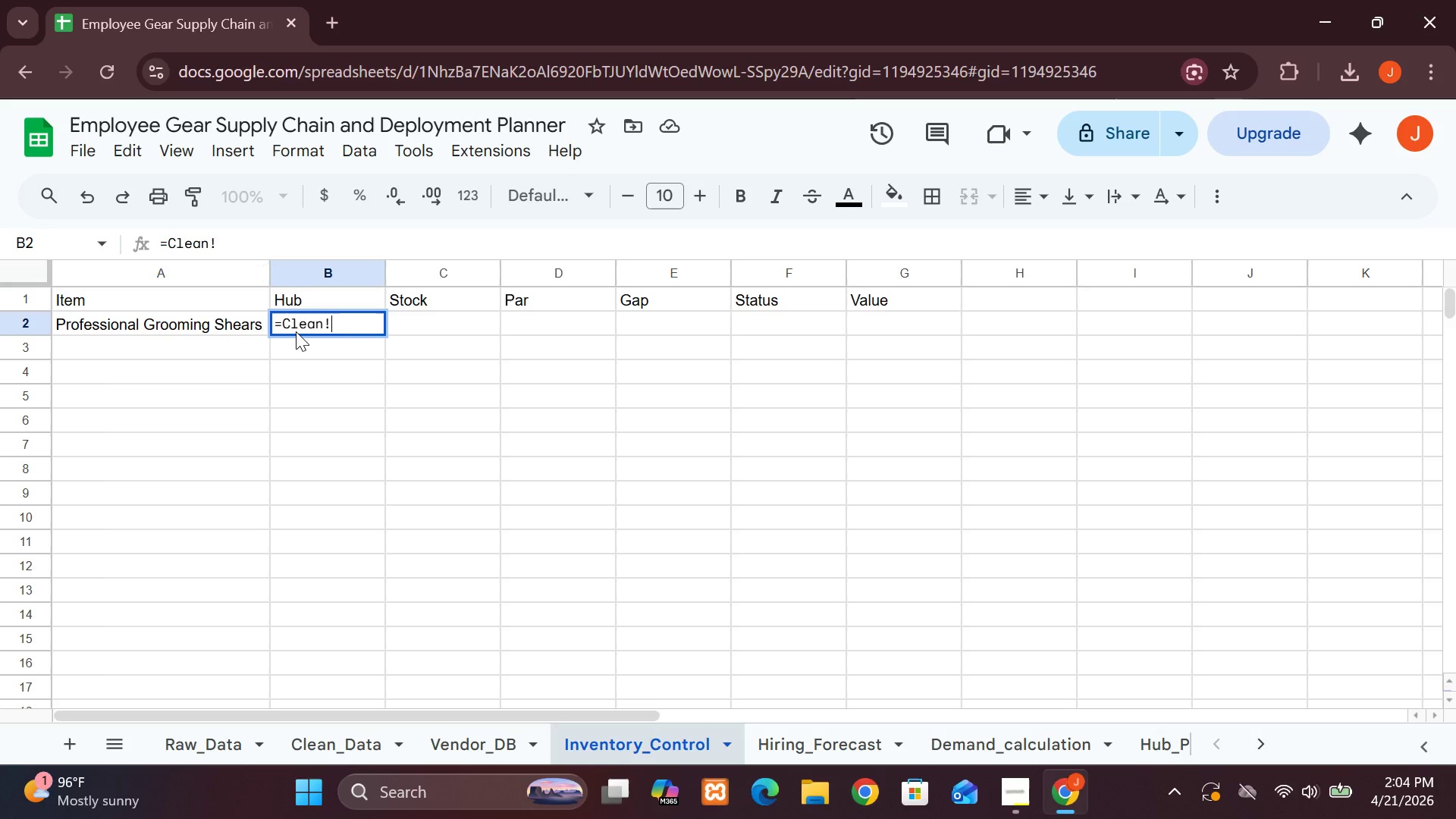 
type(D2:D)
 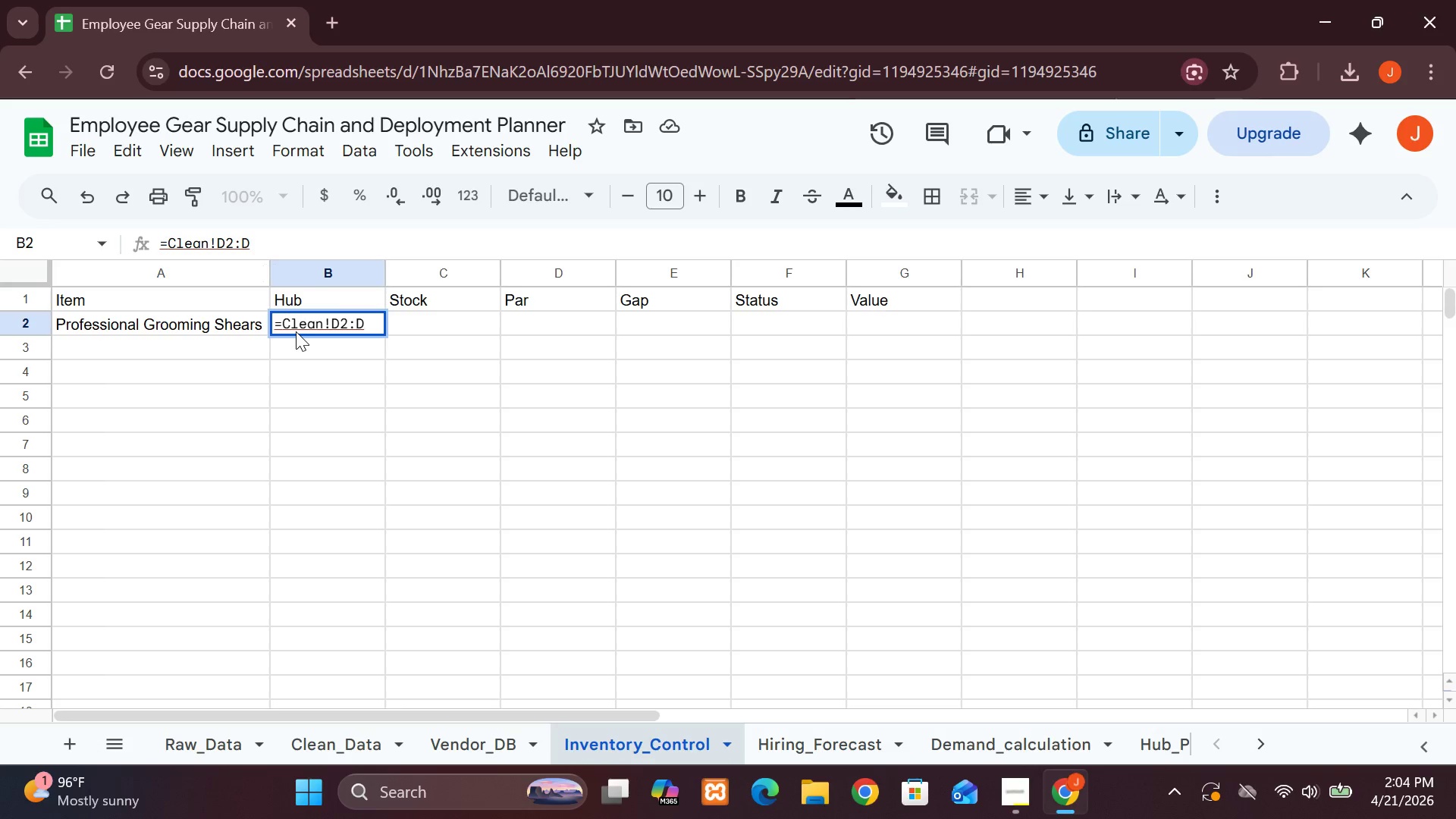 
key(Enter)
 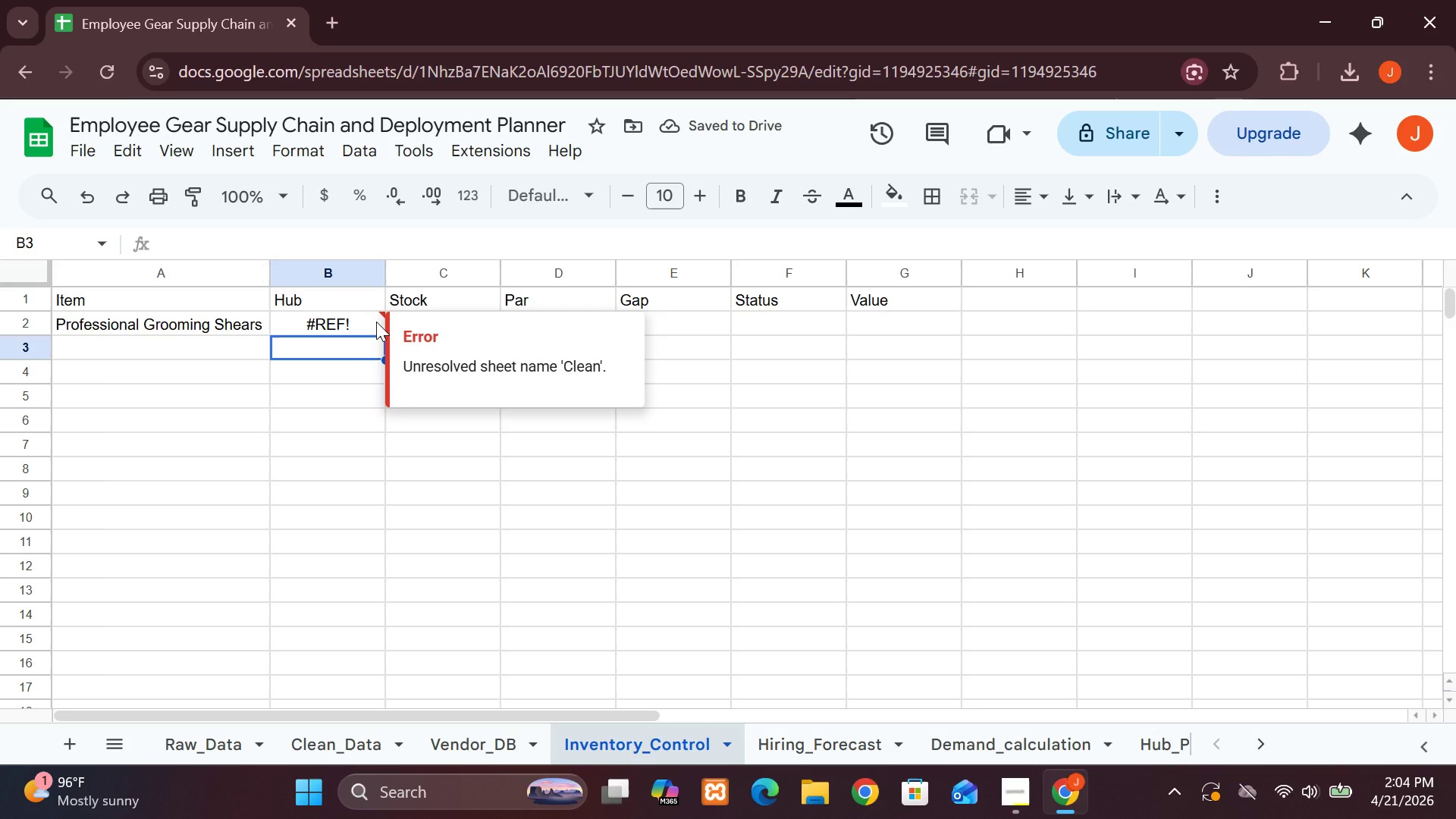 
double_click([376, 322])
 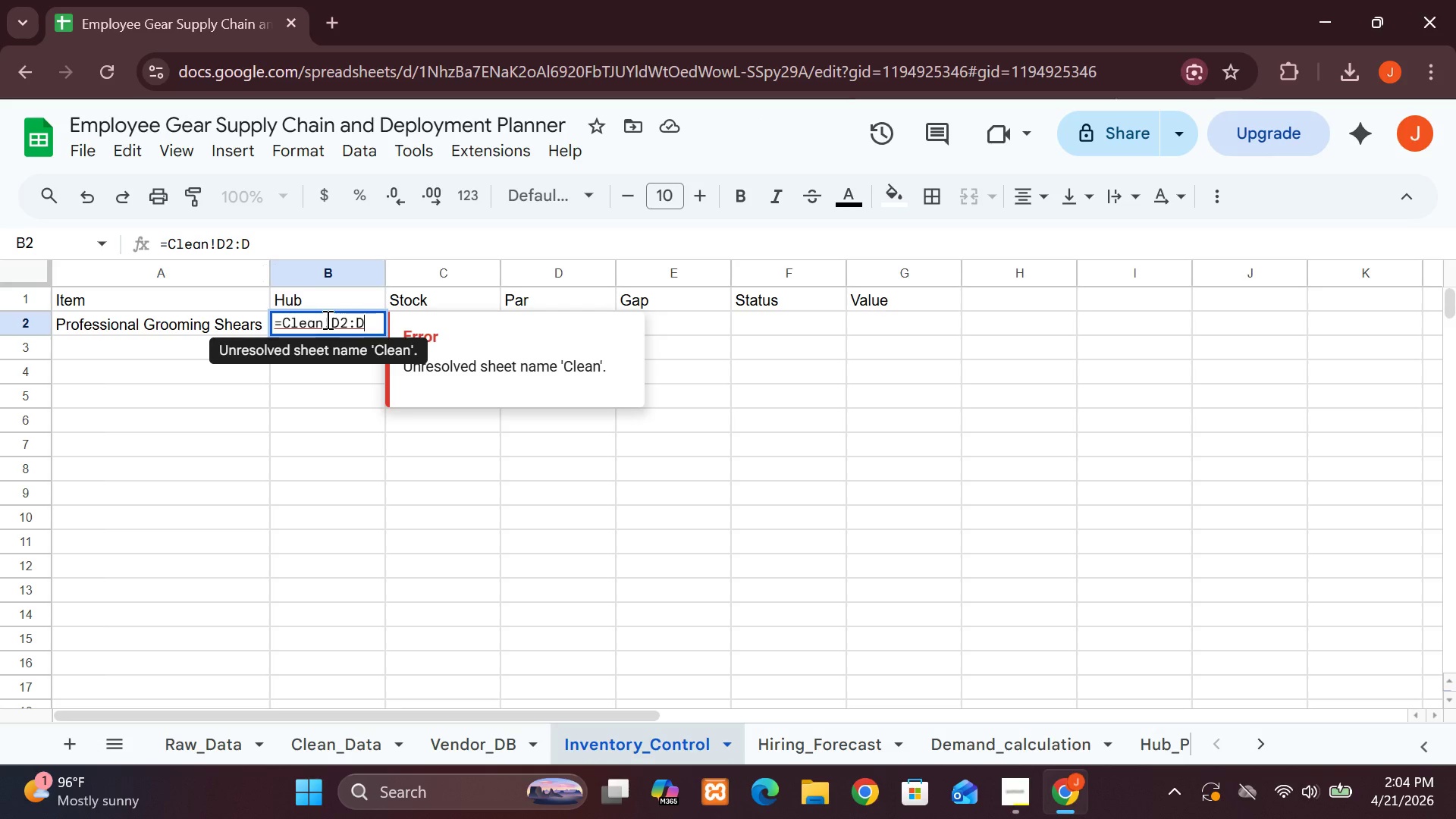 
left_click([325, 319])
 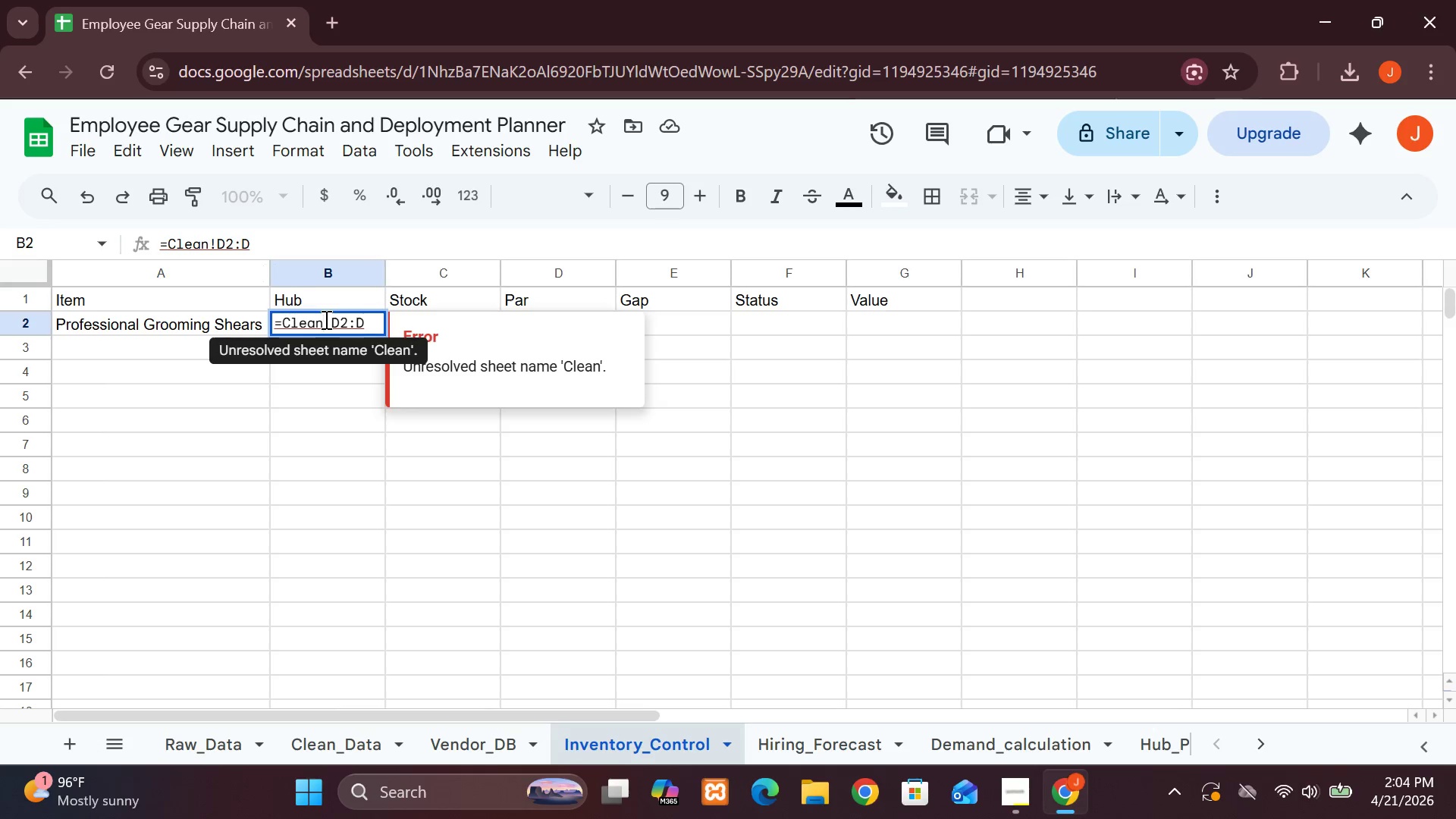 
type(_Data)
 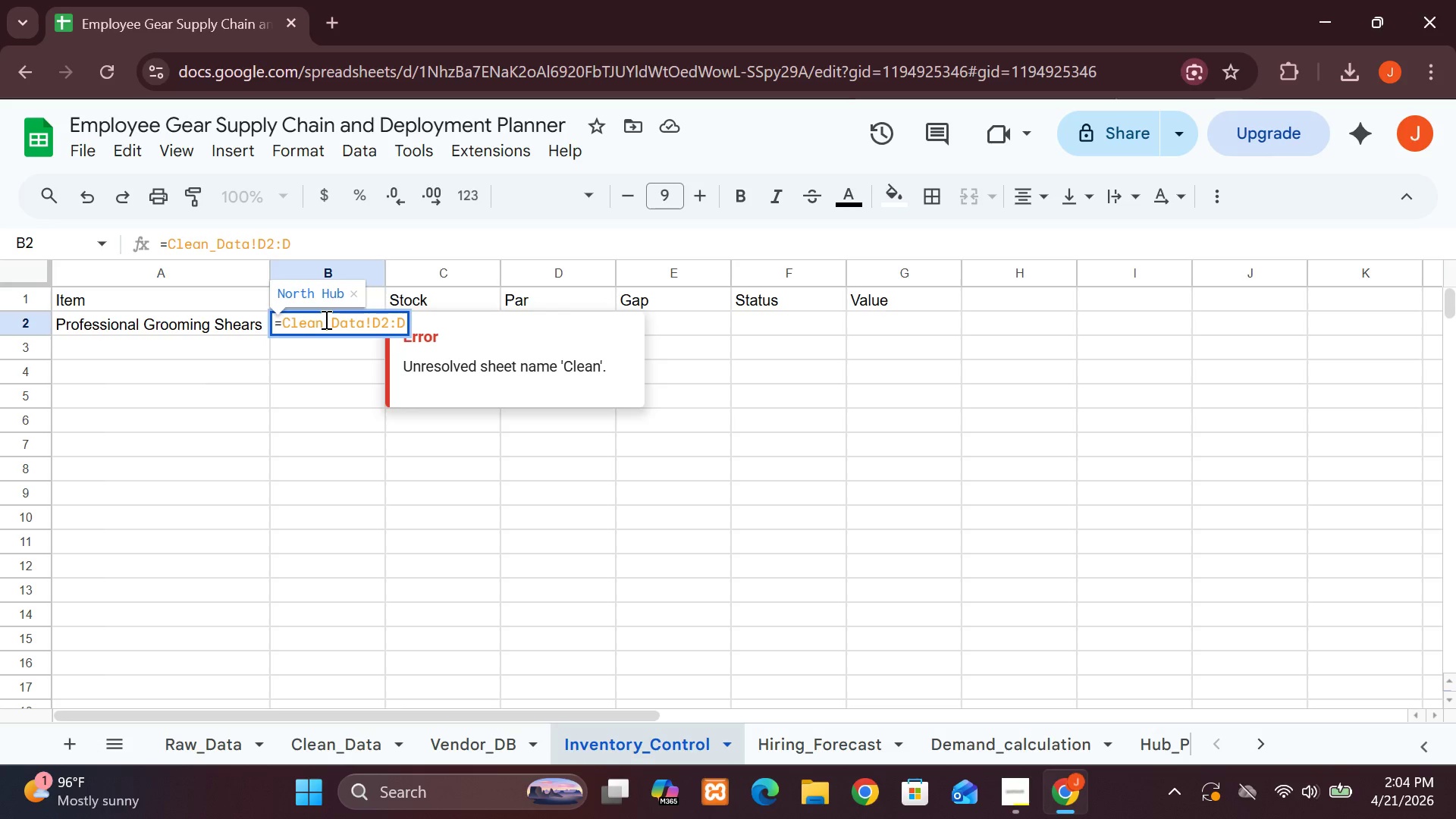 
key(Enter)
 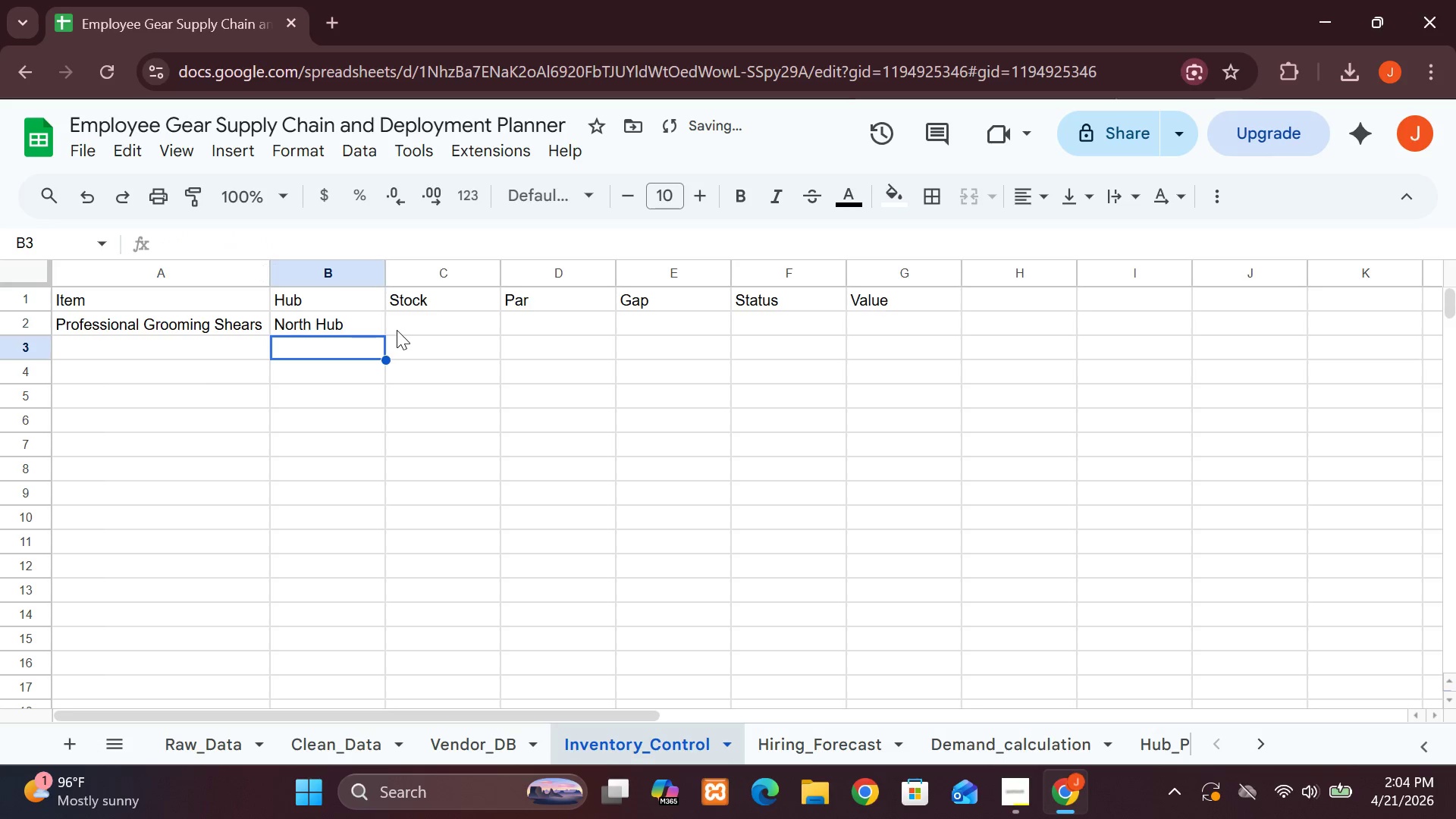 
left_click([398, 329])
 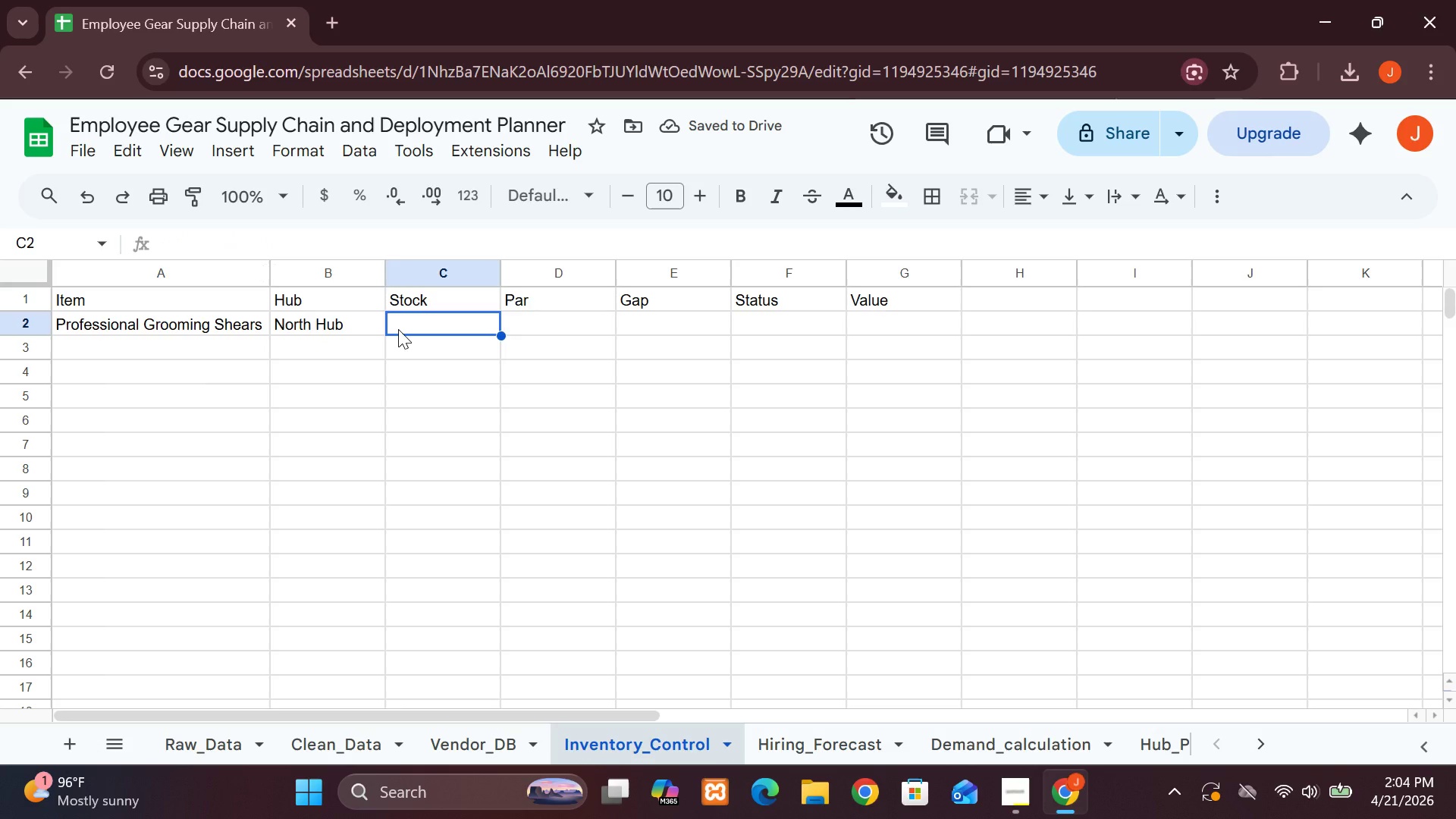 
hold_key(key=ShiftLeft, duration=1.69)
 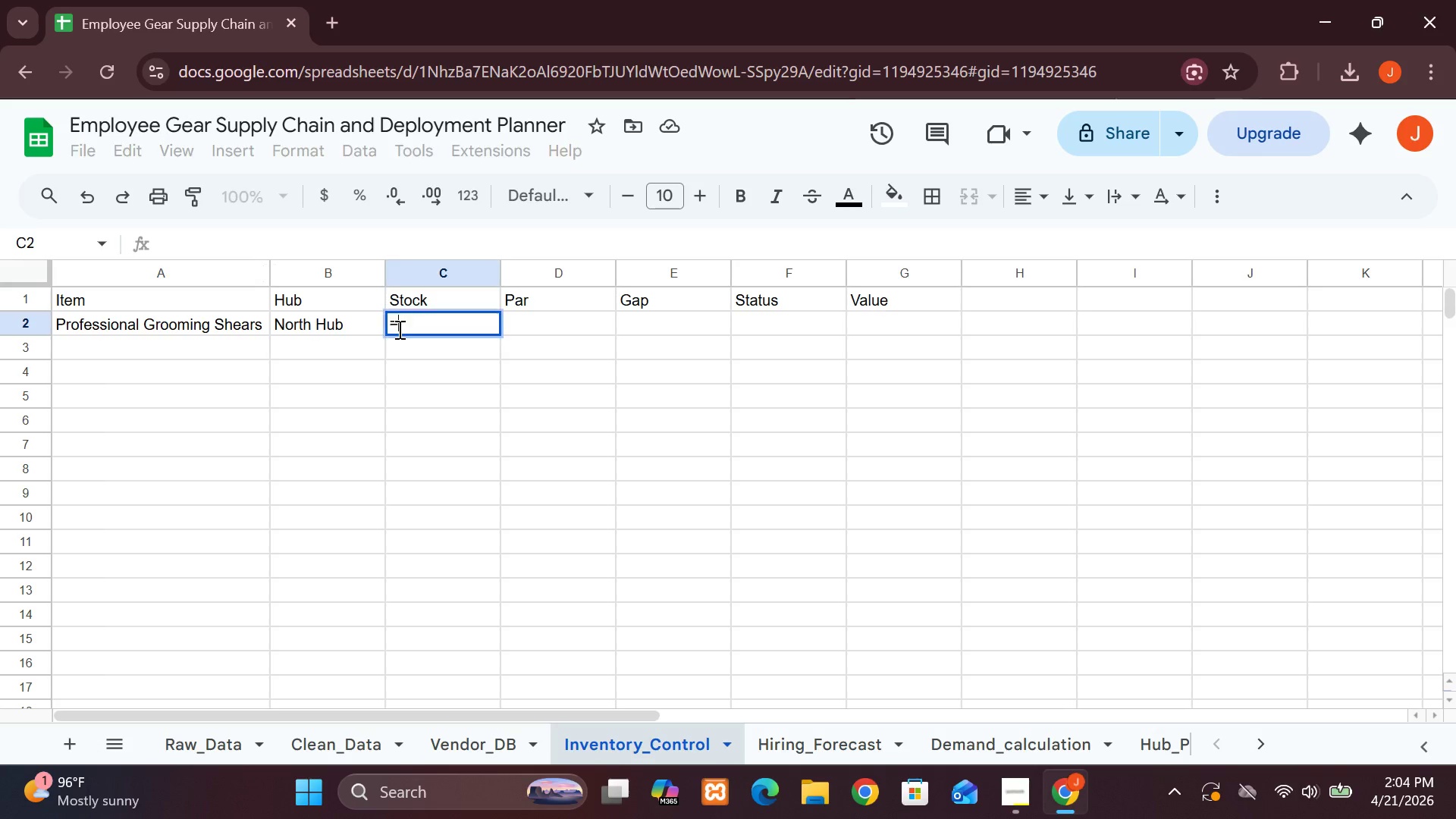 
key(Equal)
 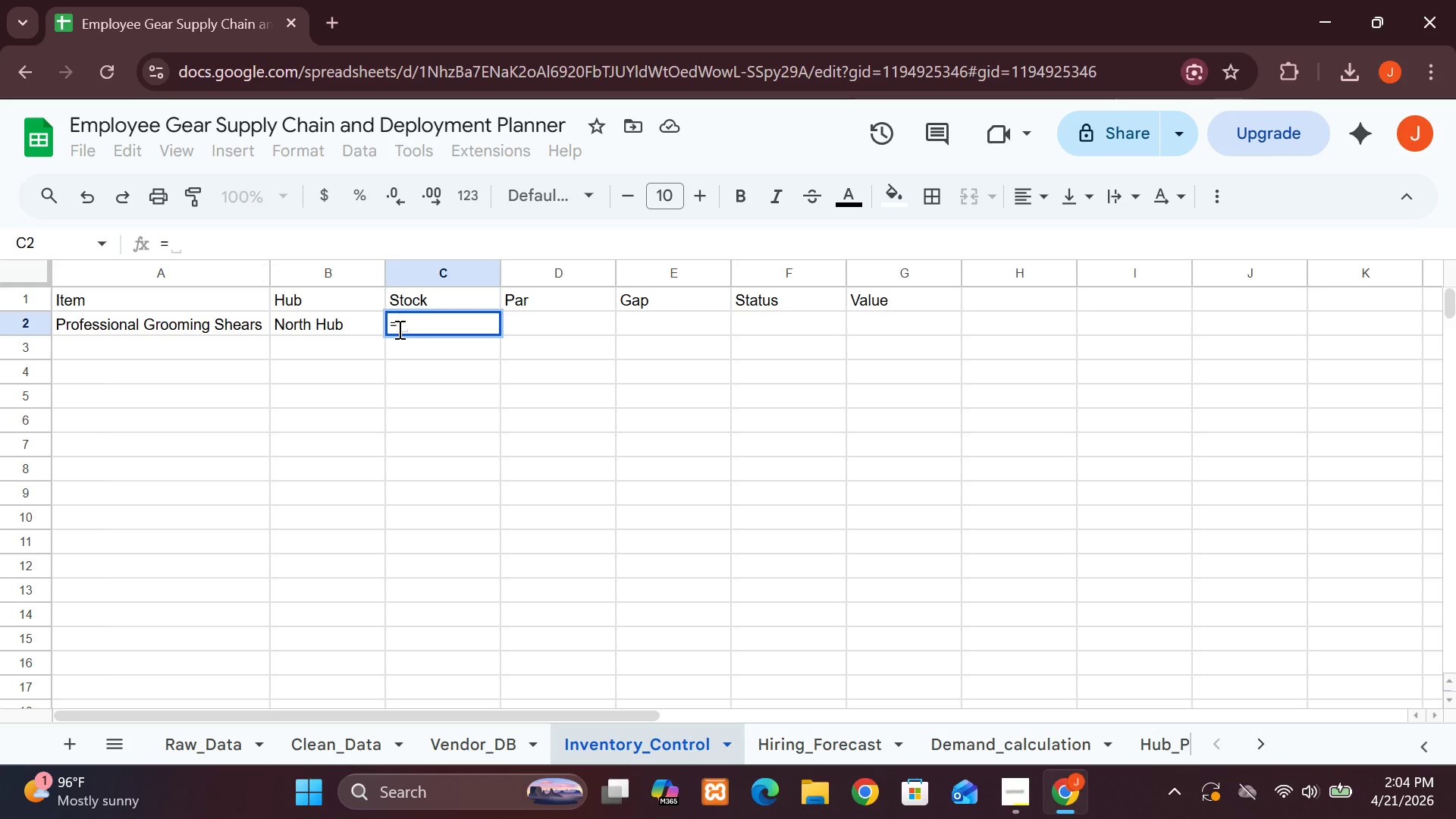 
hold_key(key=ShiftLeft, duration=0.38)
 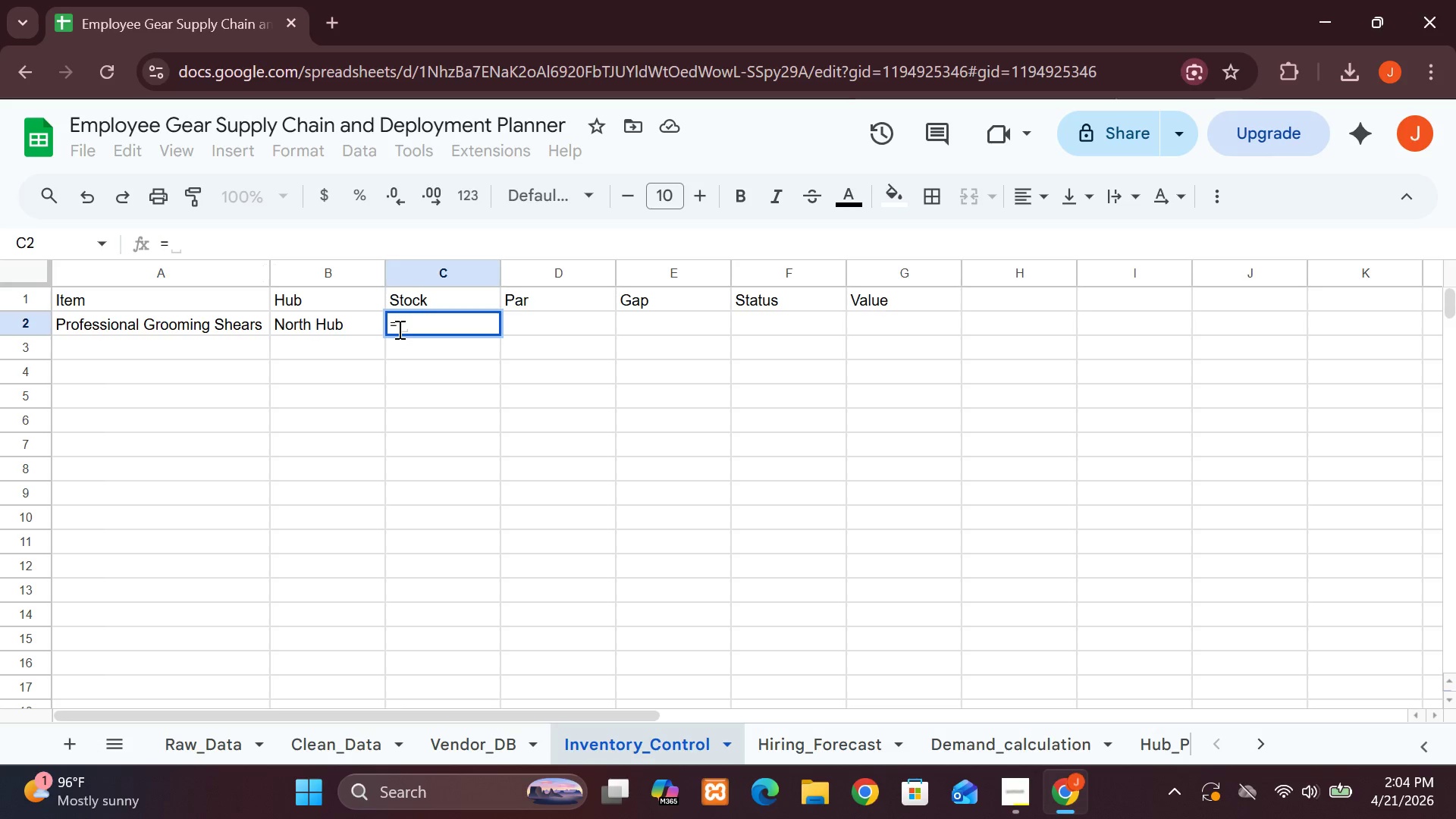 
type(Clean_Data!)
 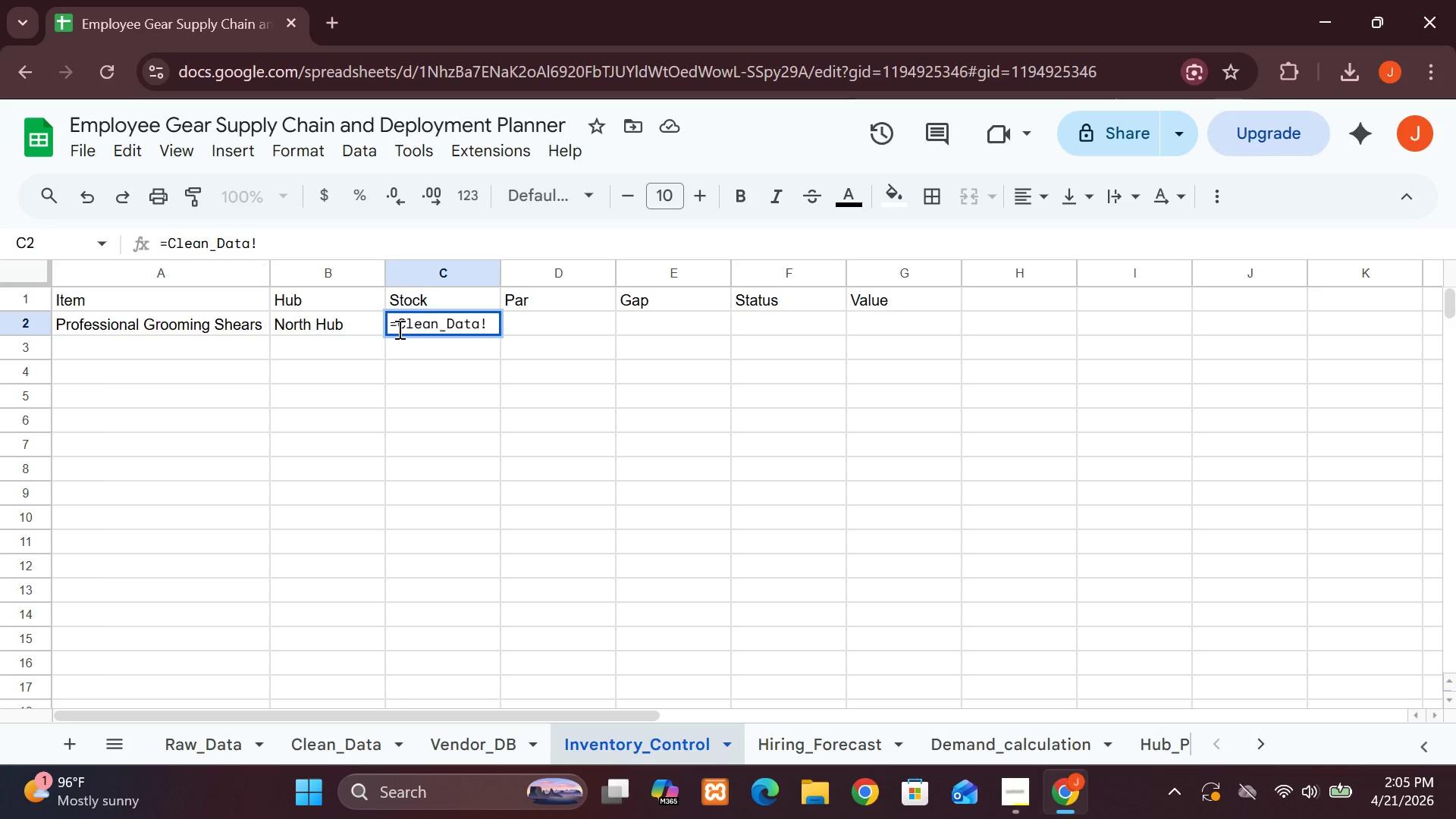 
wait(5.42)
 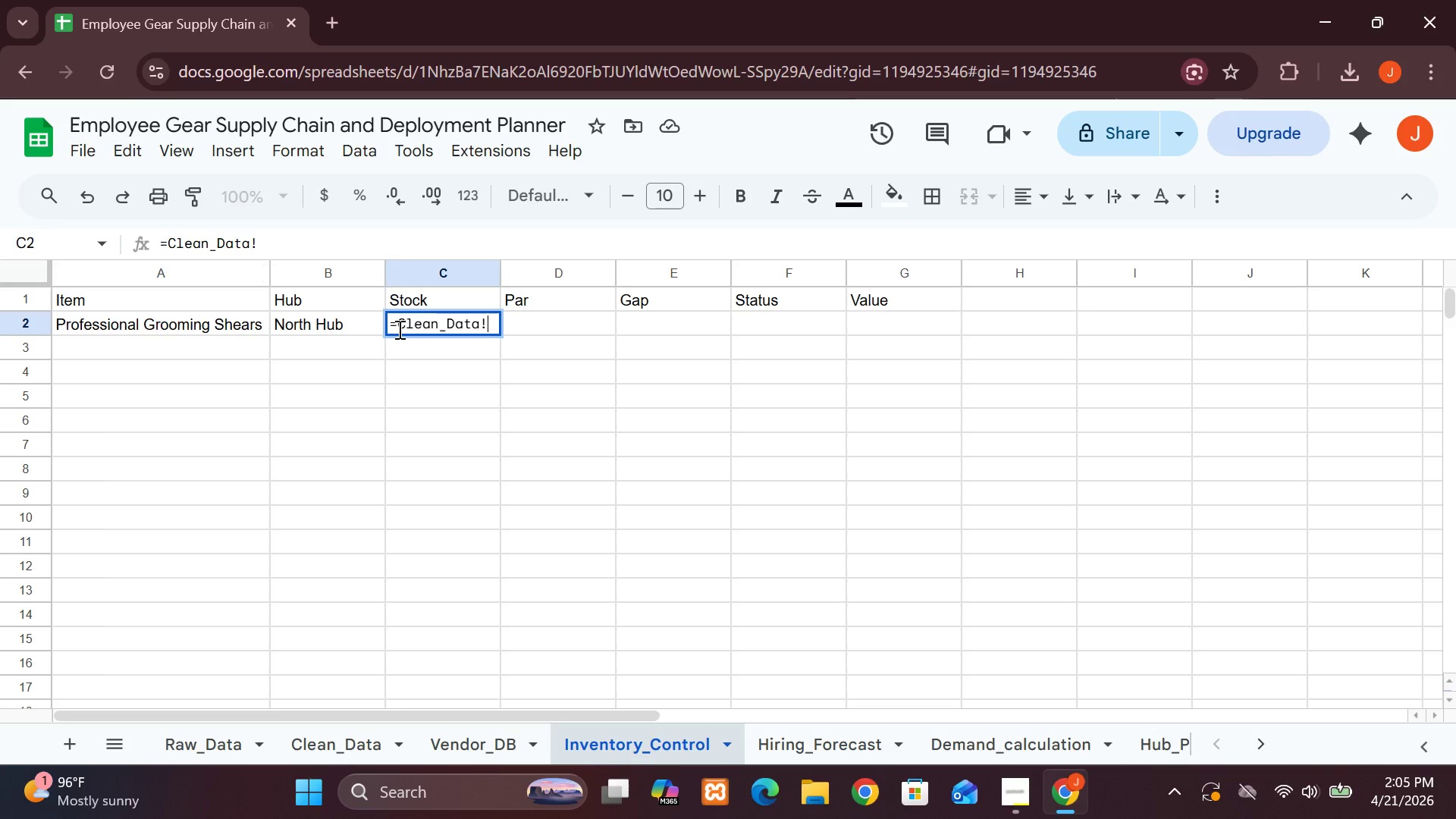 
type(E2:E)
 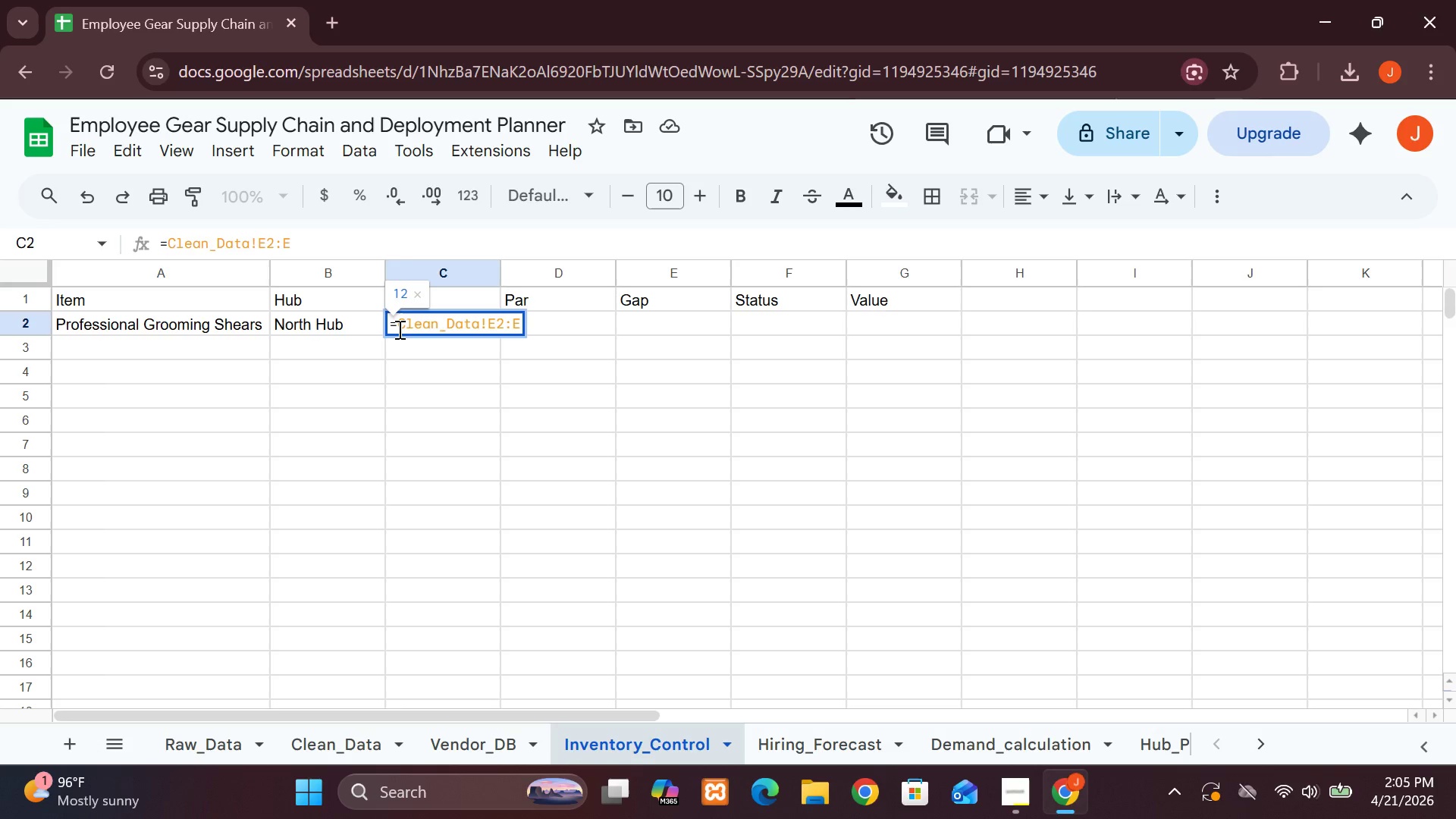 
key(Enter)
 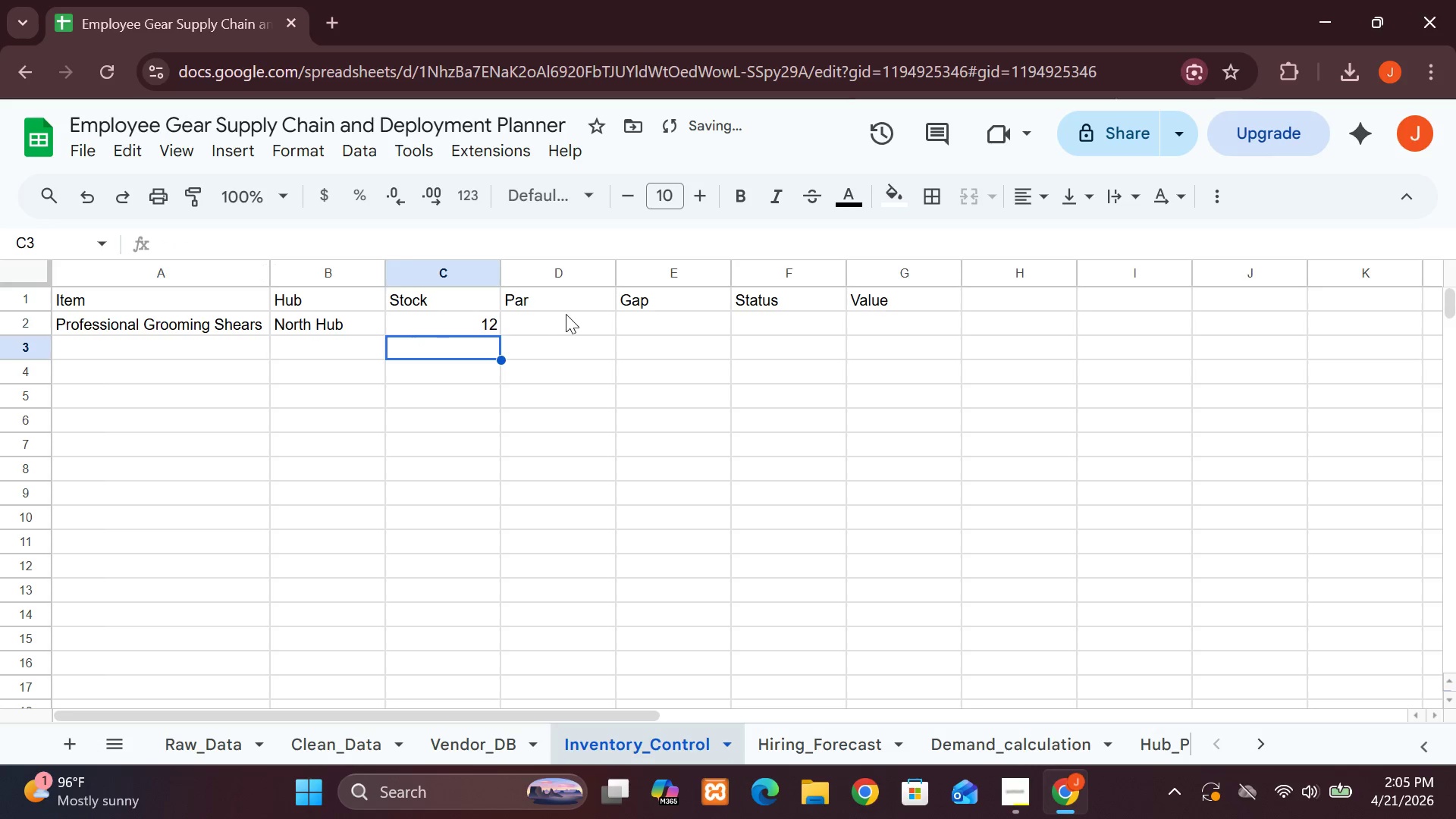 
left_click([566, 323])
 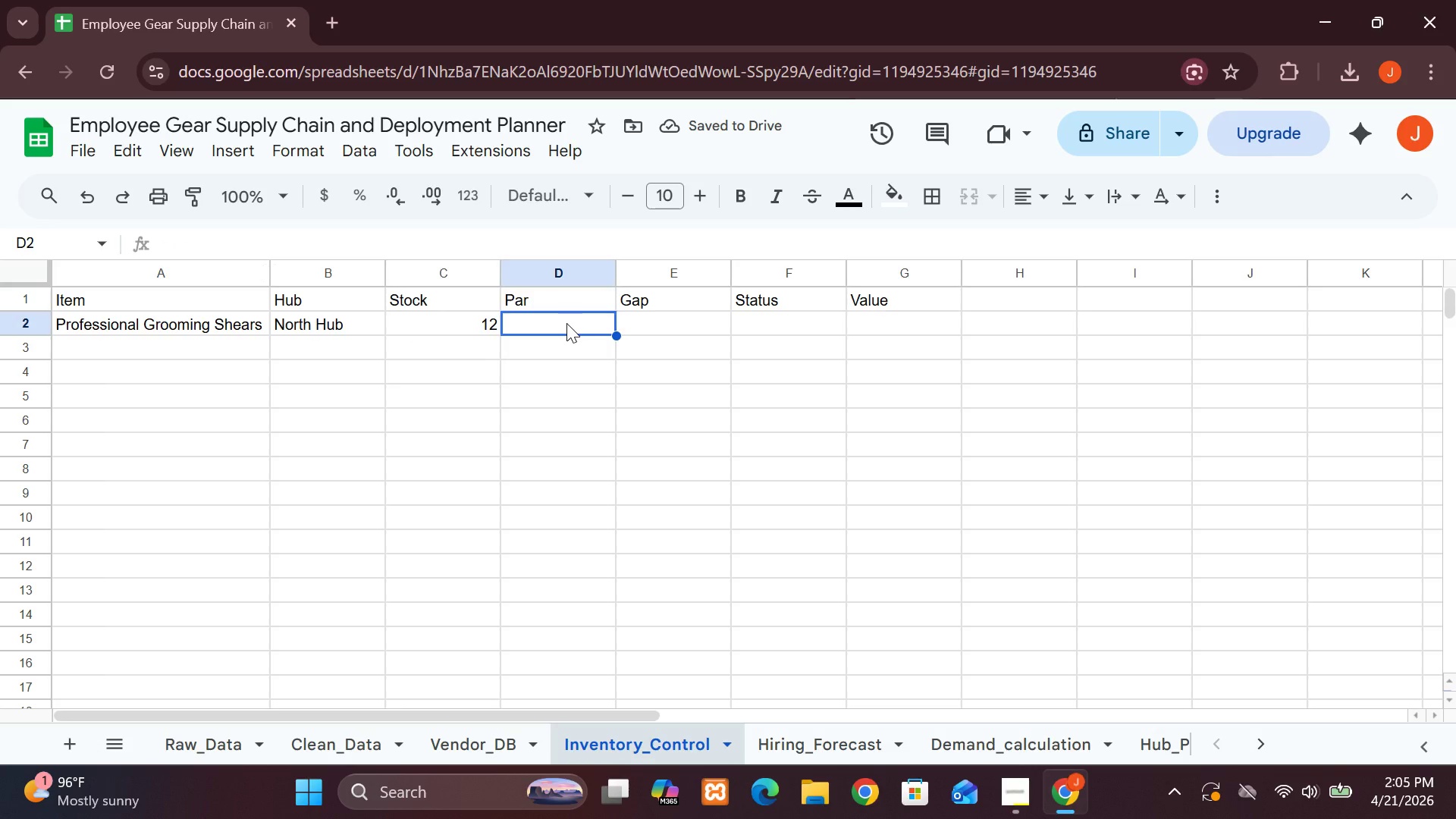 
type(=Clean_Data!)
 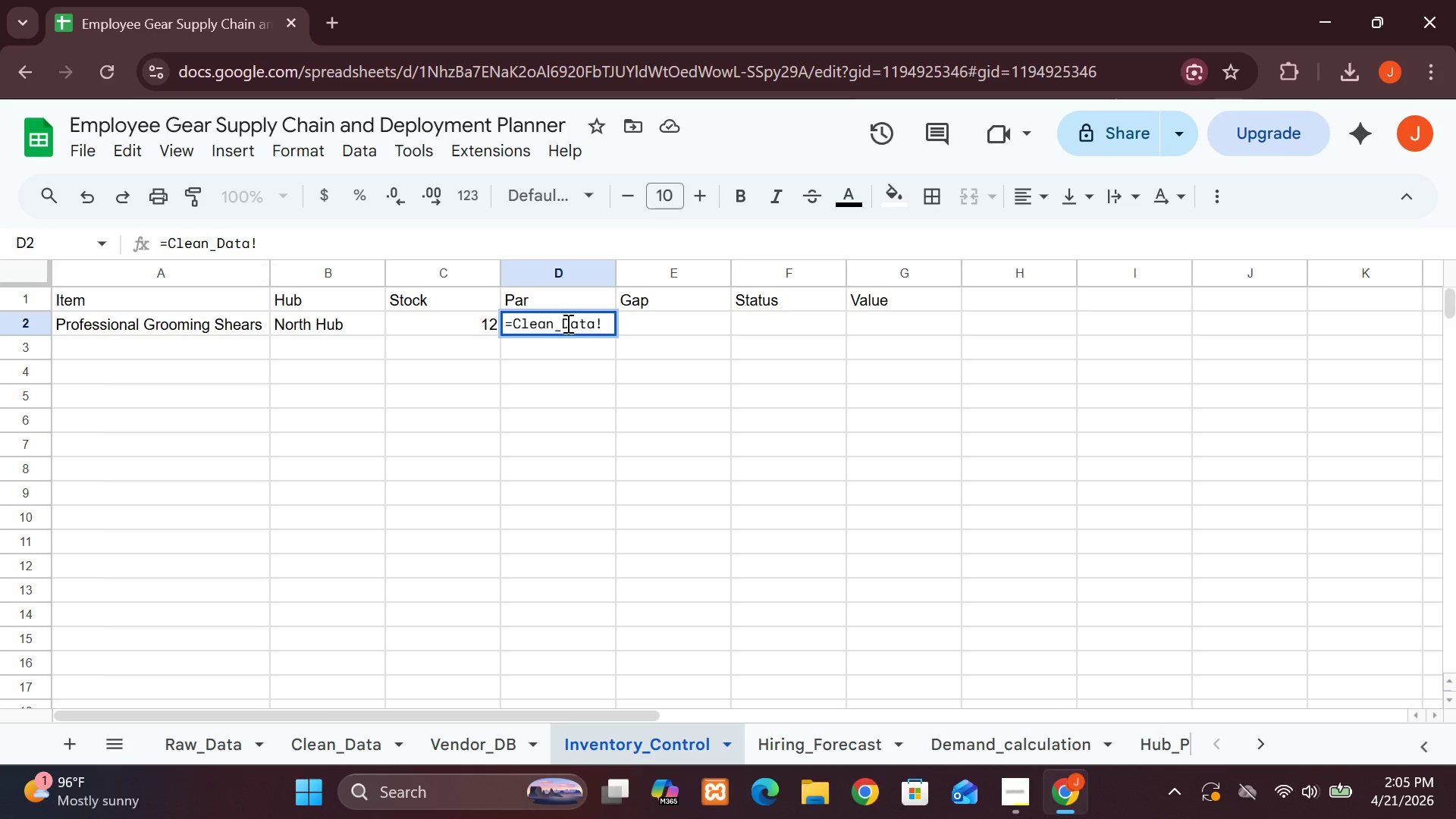 
type(F2:F)
 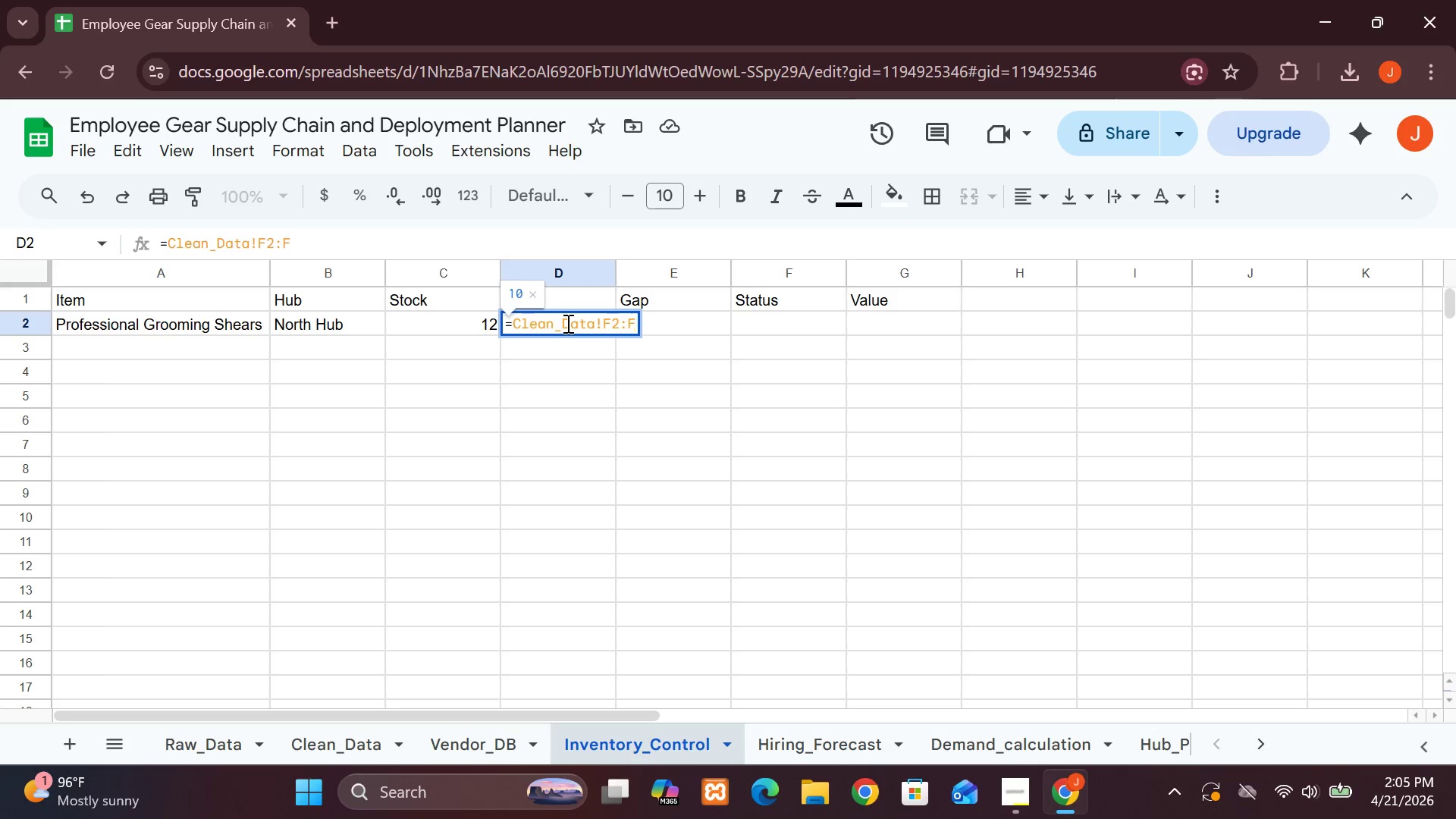 
key(Enter)
 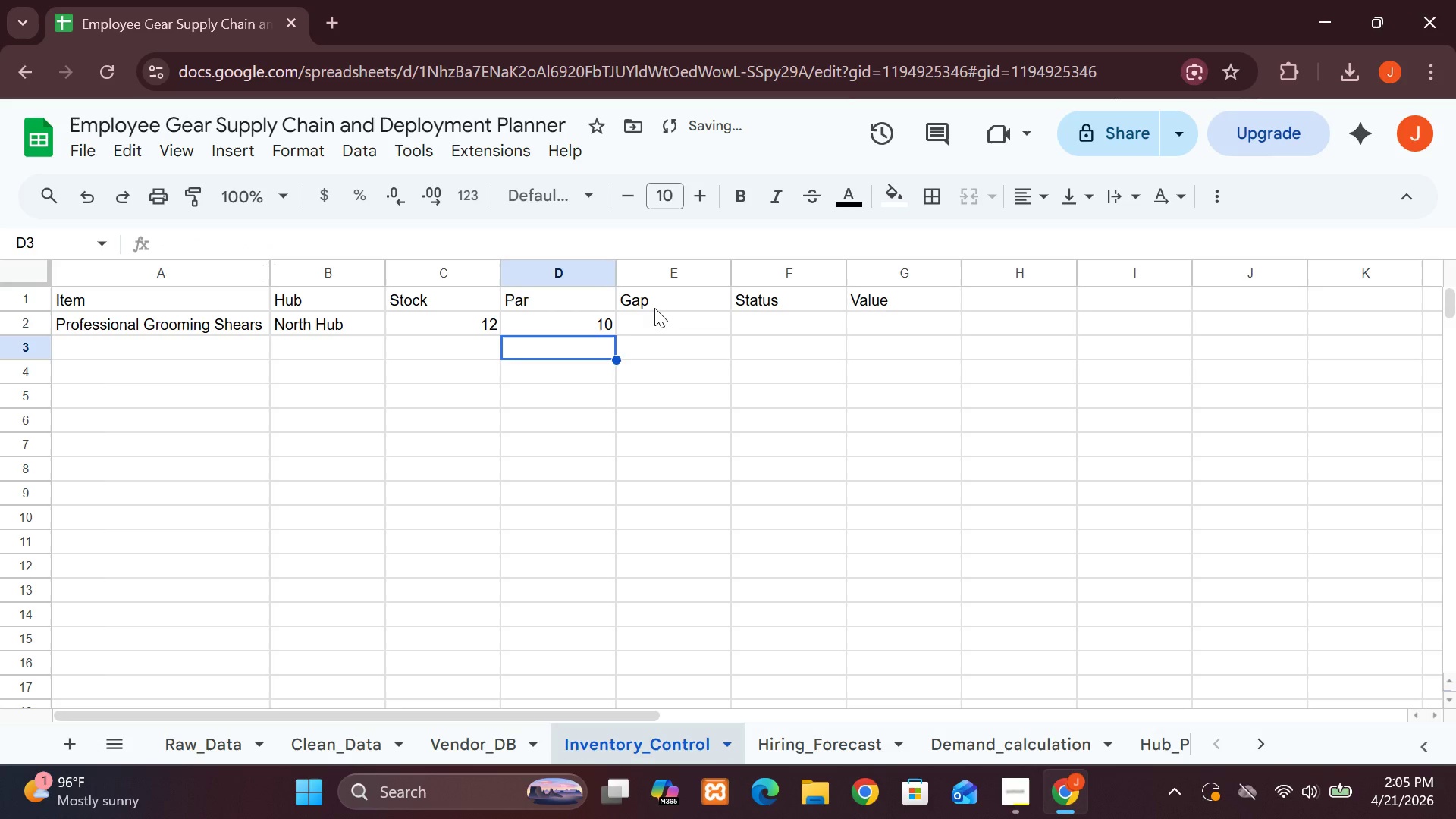 
left_click([654, 308])
 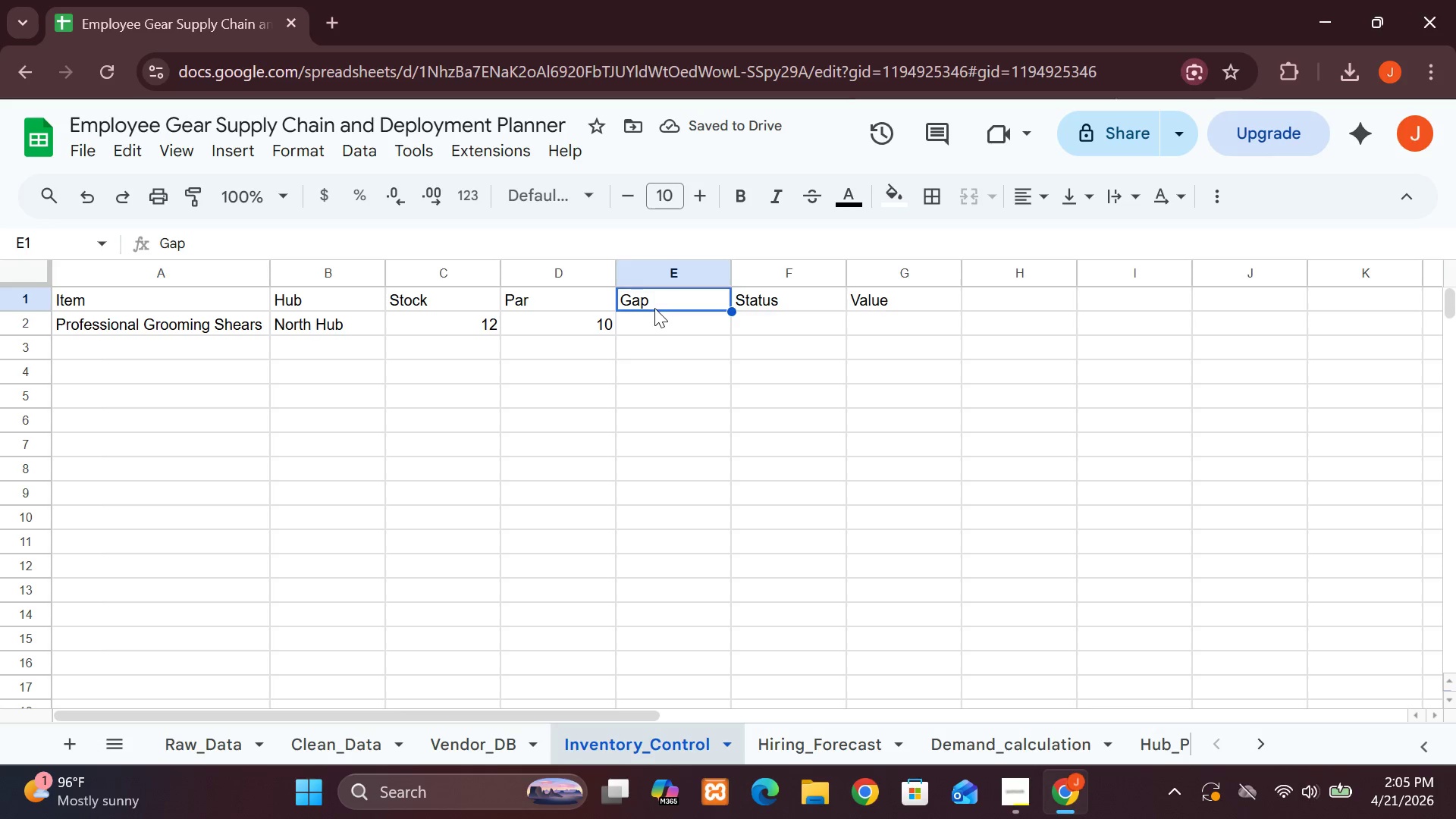 
left_click([664, 337])
 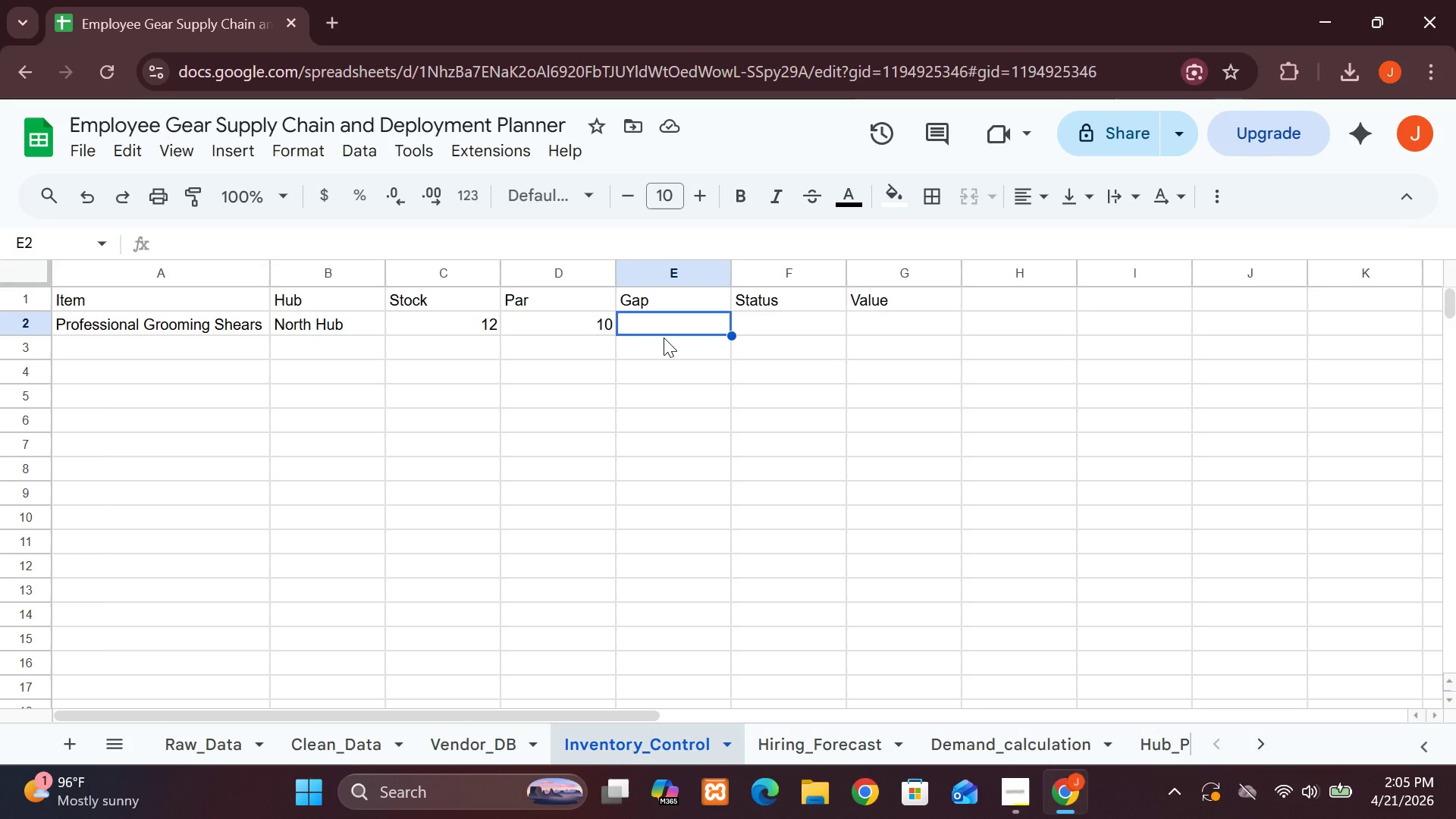 
key(Equal)
 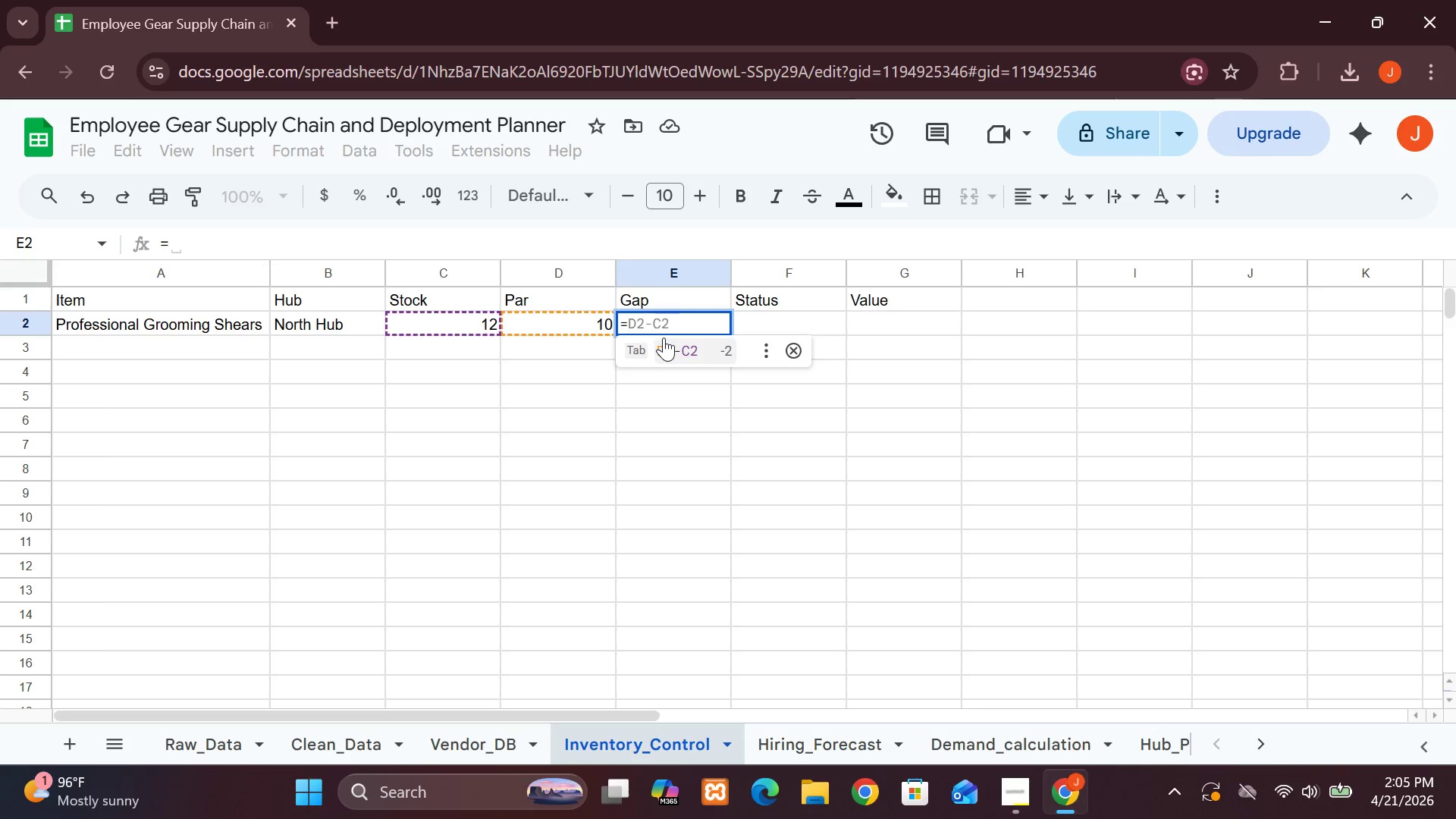 
key(Enter)
 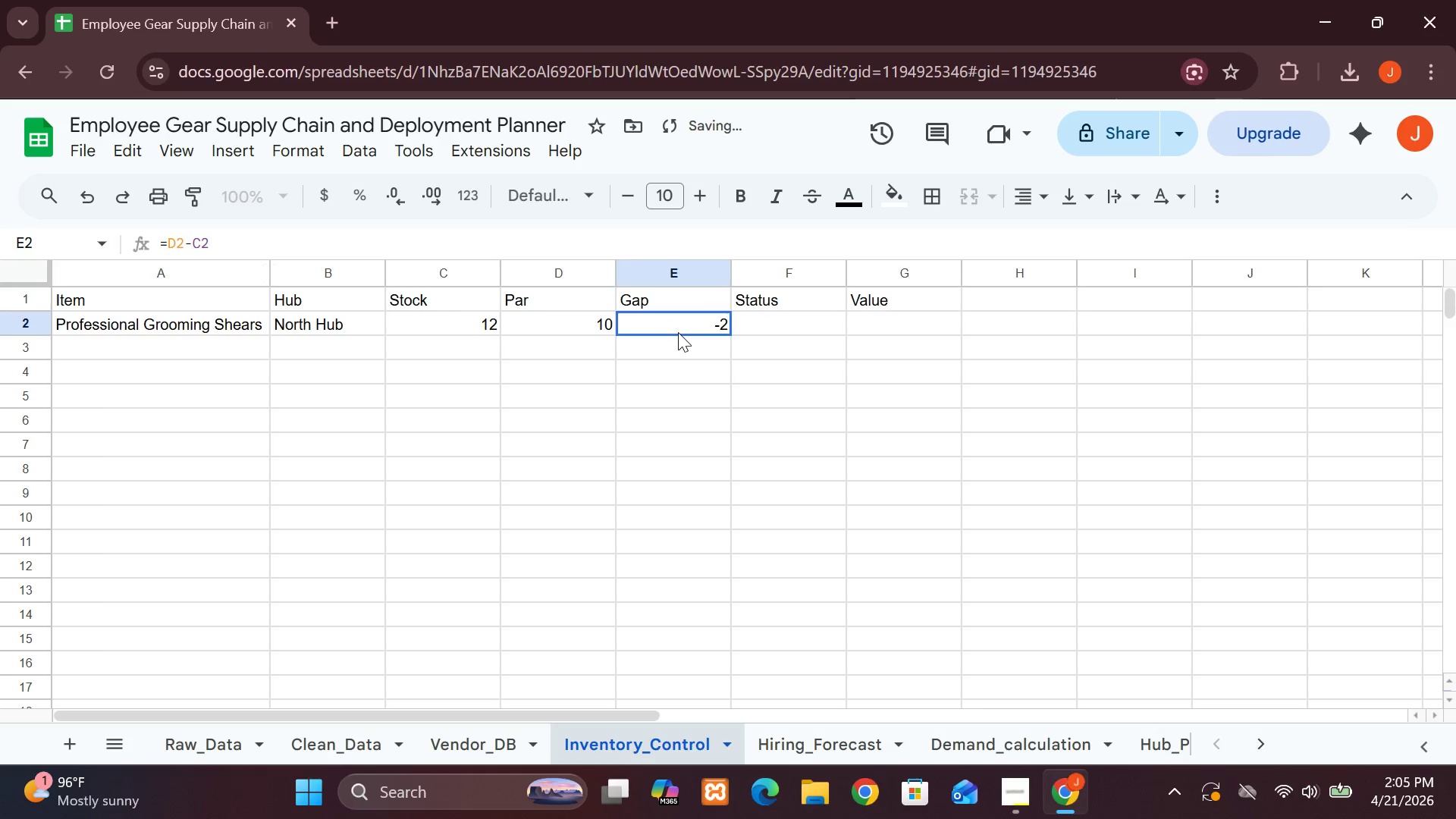 
double_click([678, 332])
 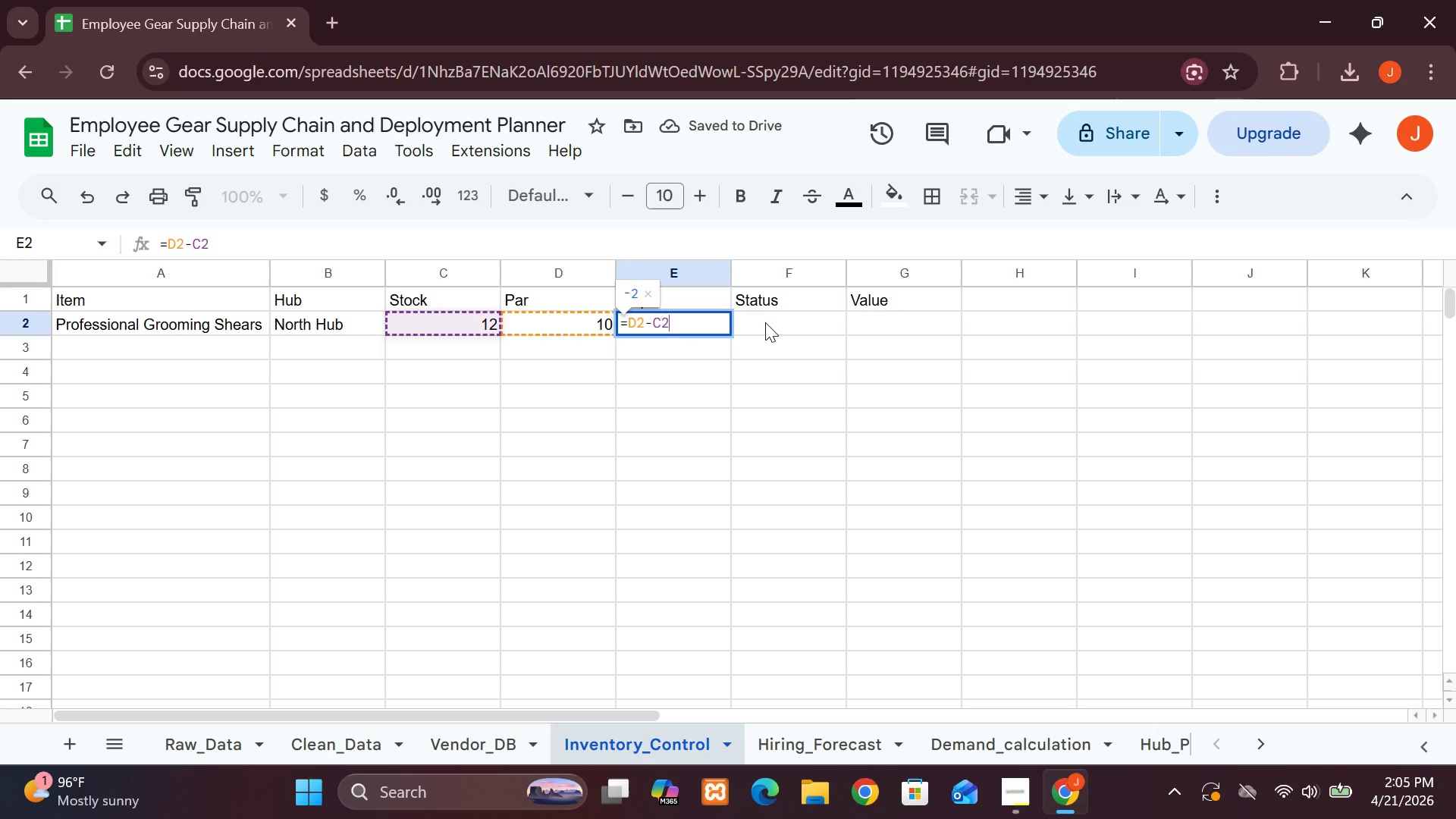 
left_click([765, 323])
 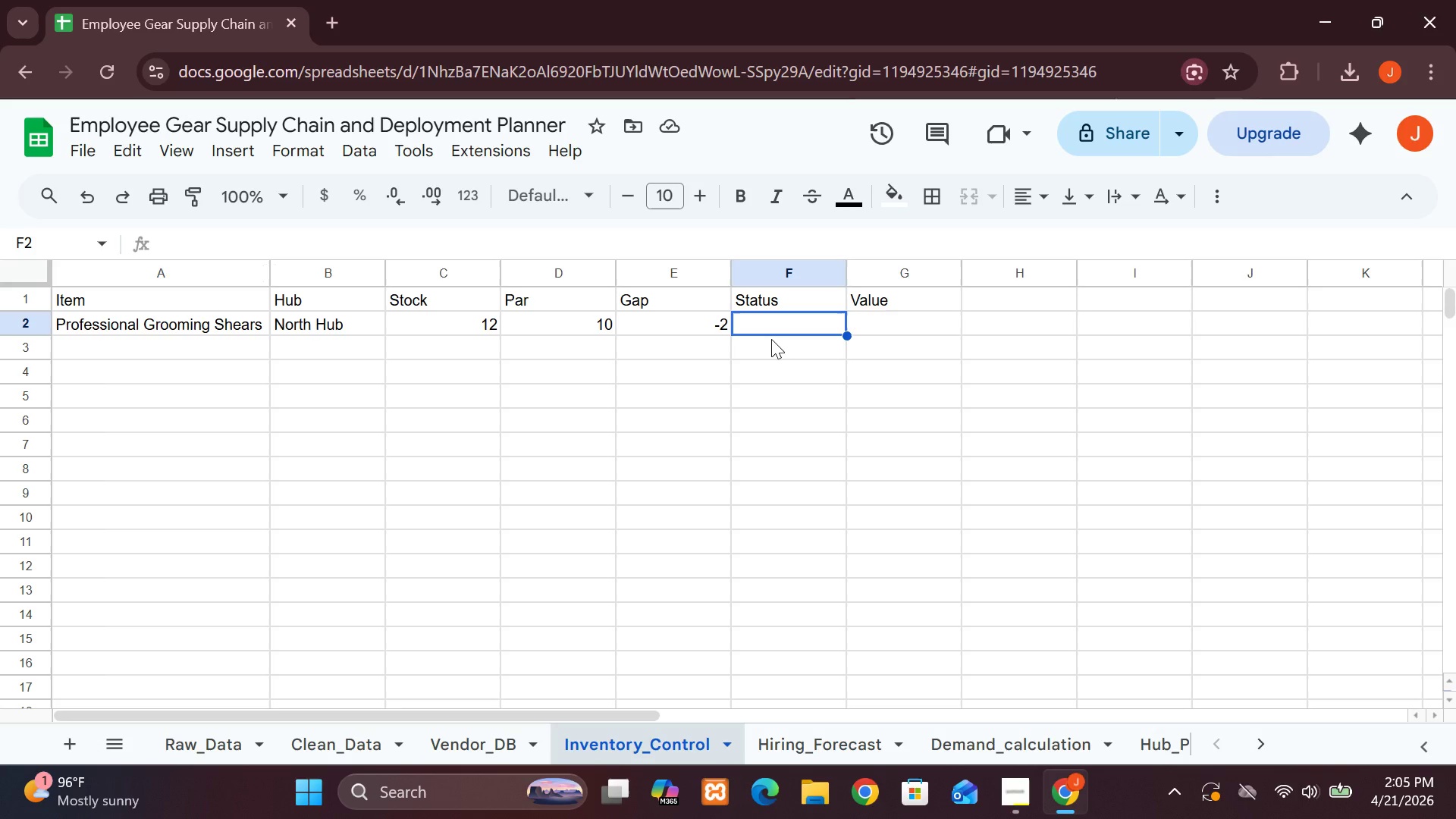 
wait(8.2)
 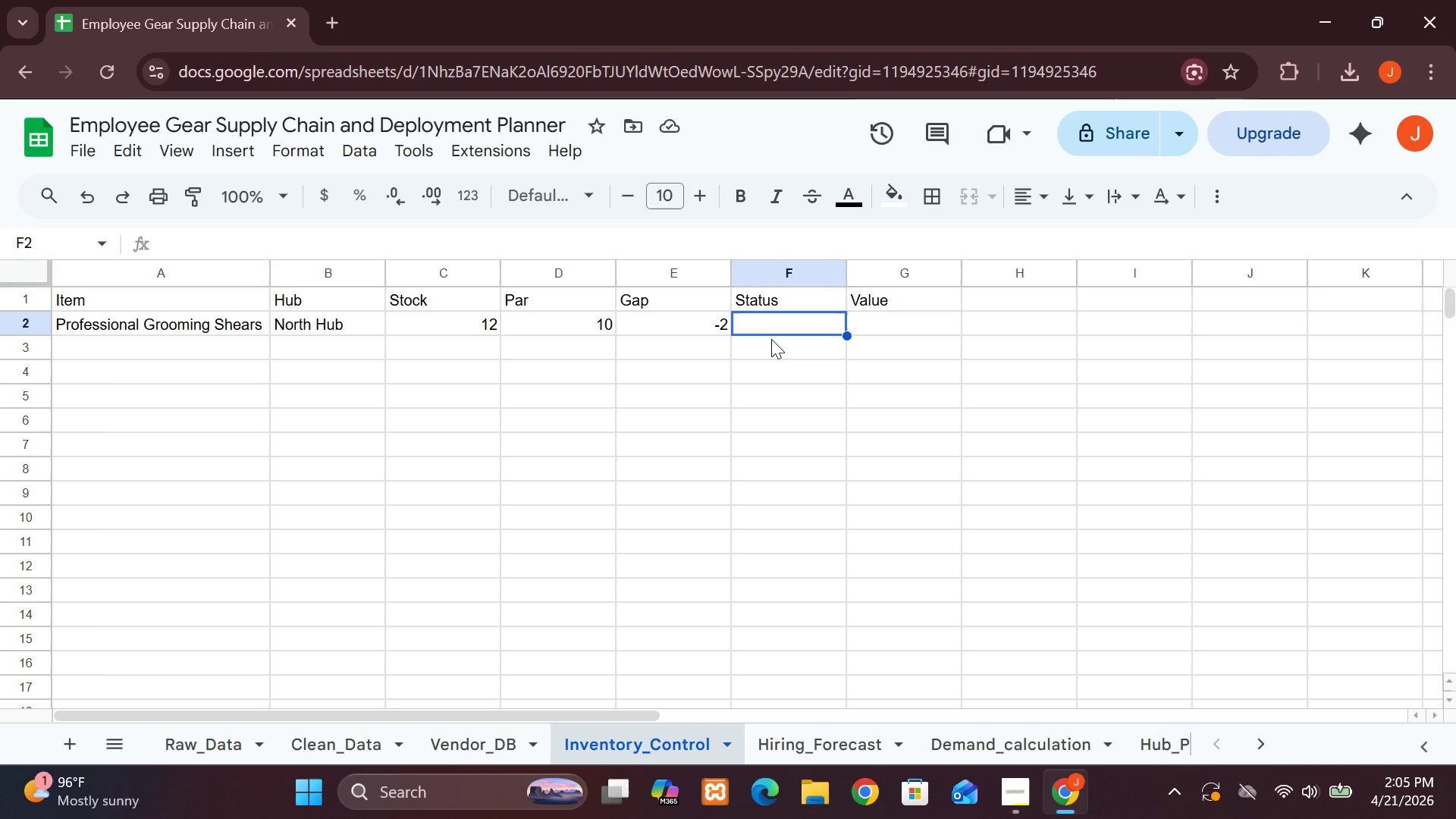 
key(Equal)
 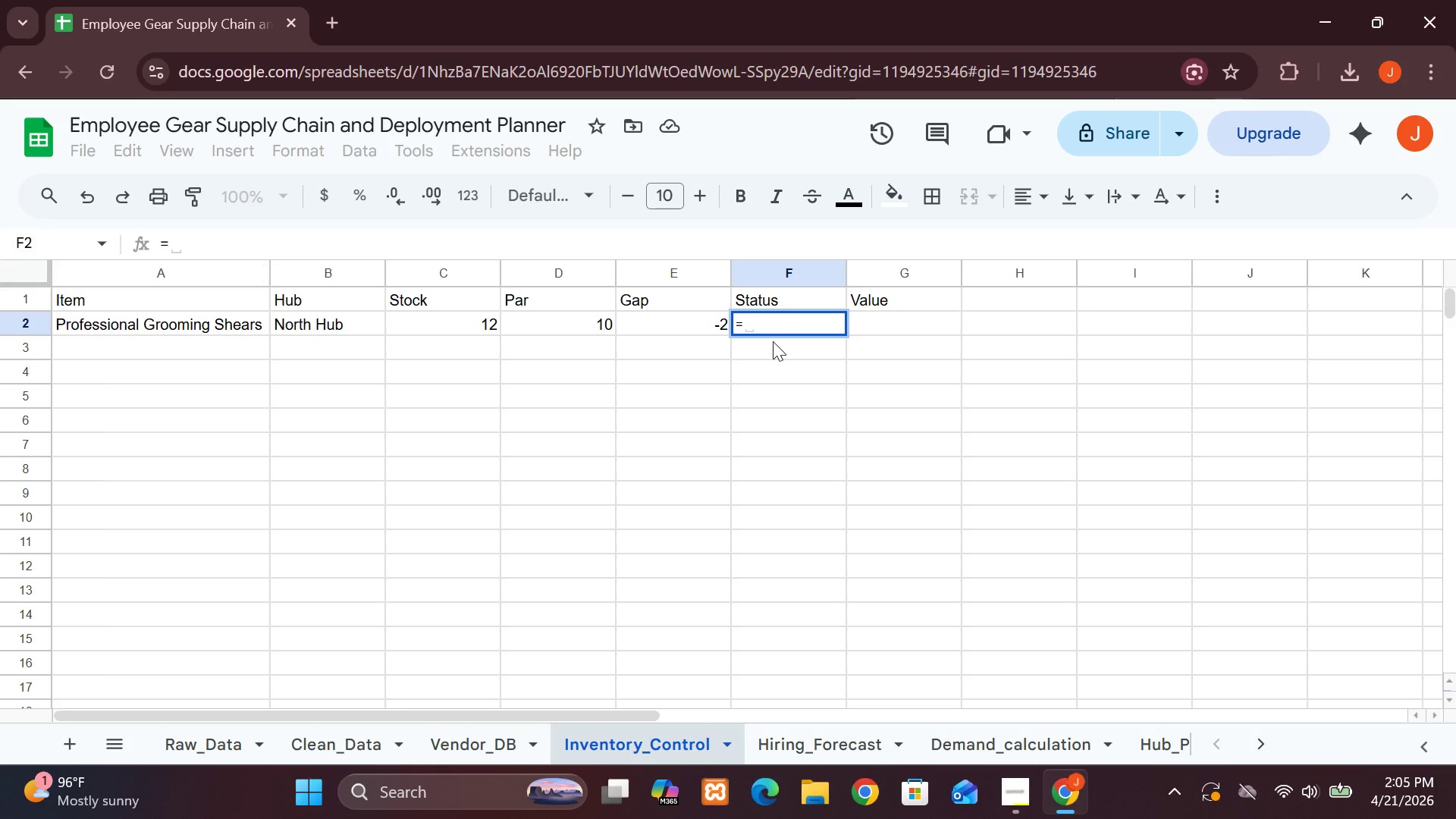 
key(Shift+I)
 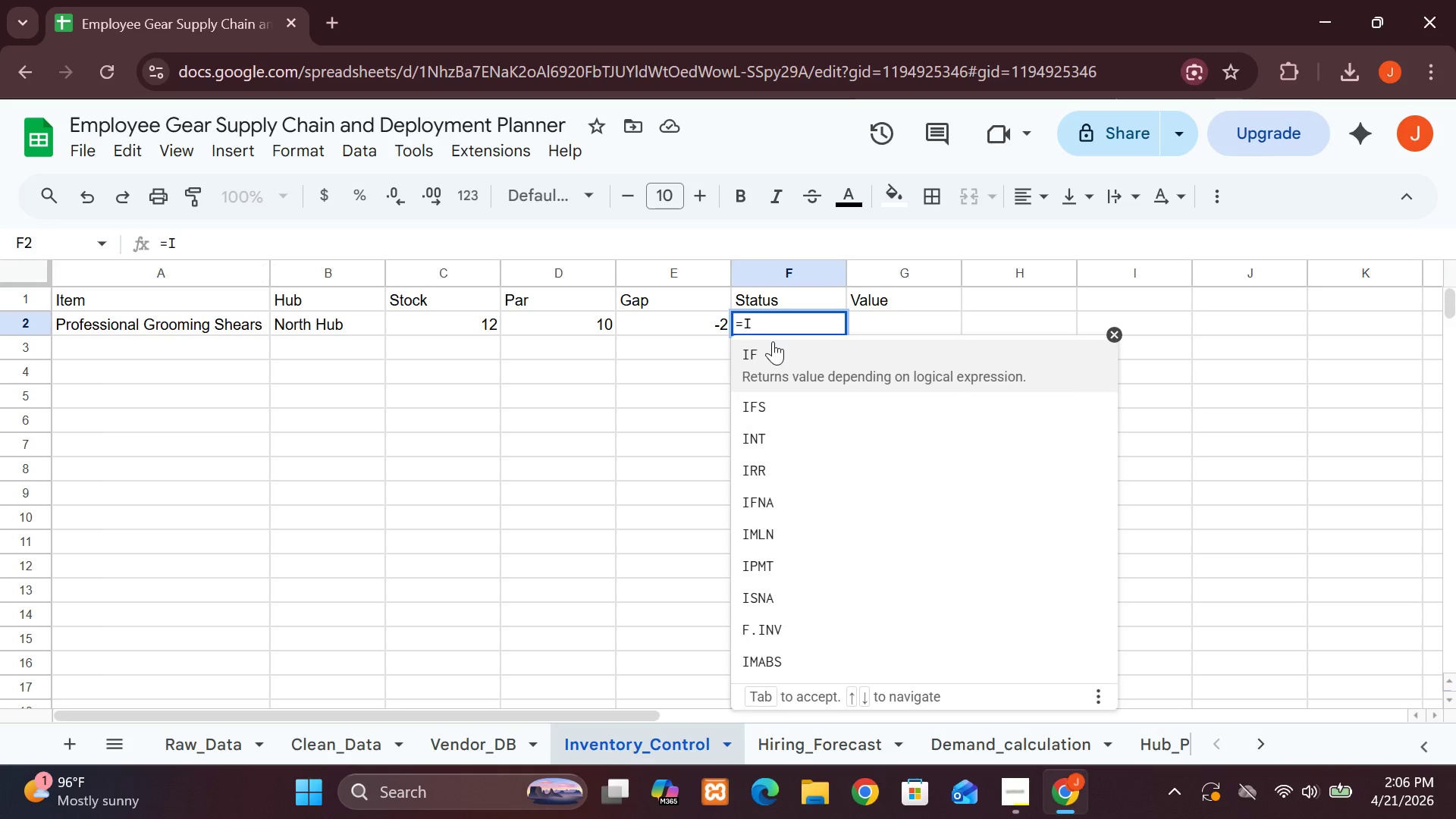 
hold_key(key=ShiftLeft, duration=0.31)
 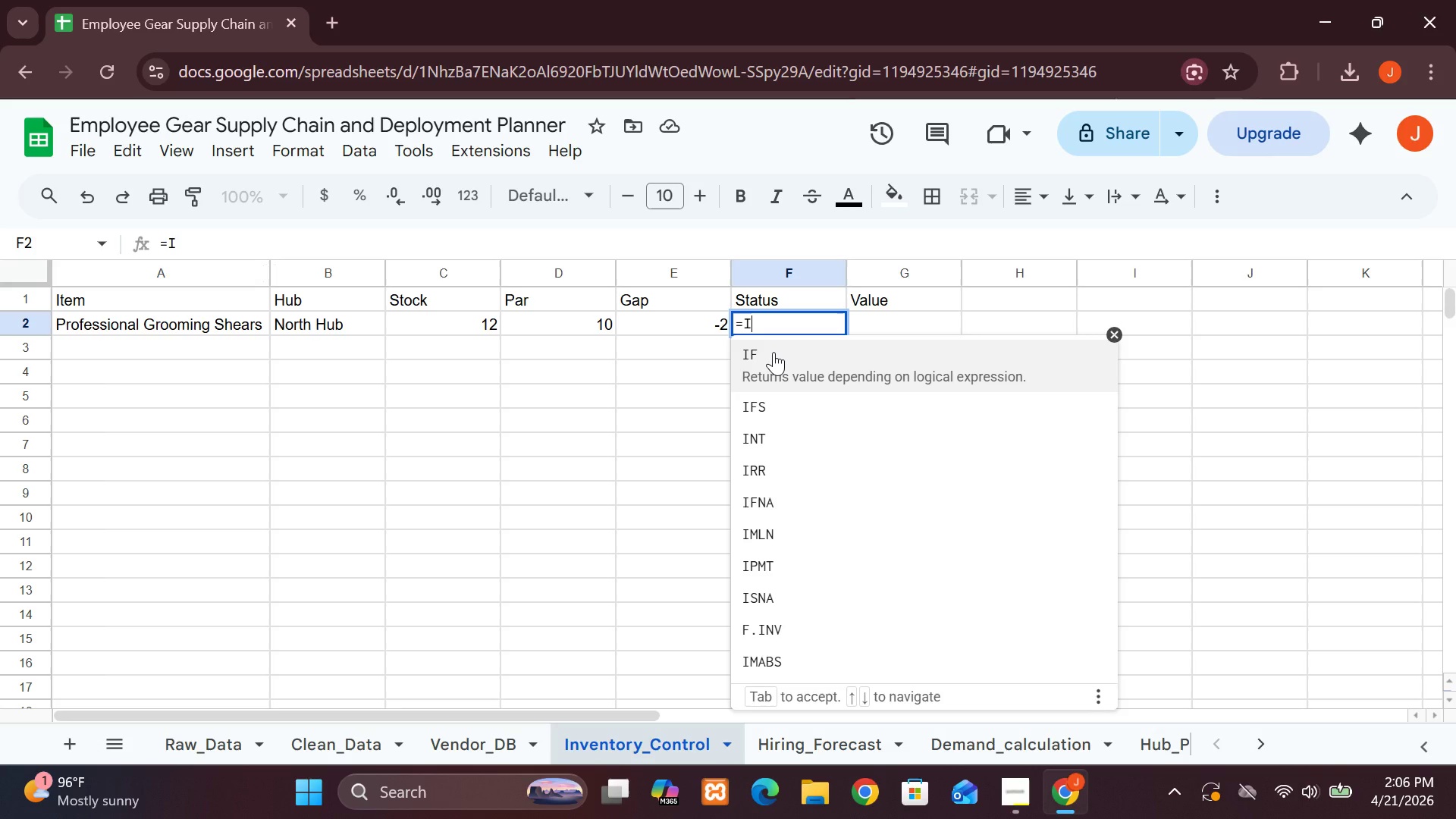 
left_click([774, 352])
 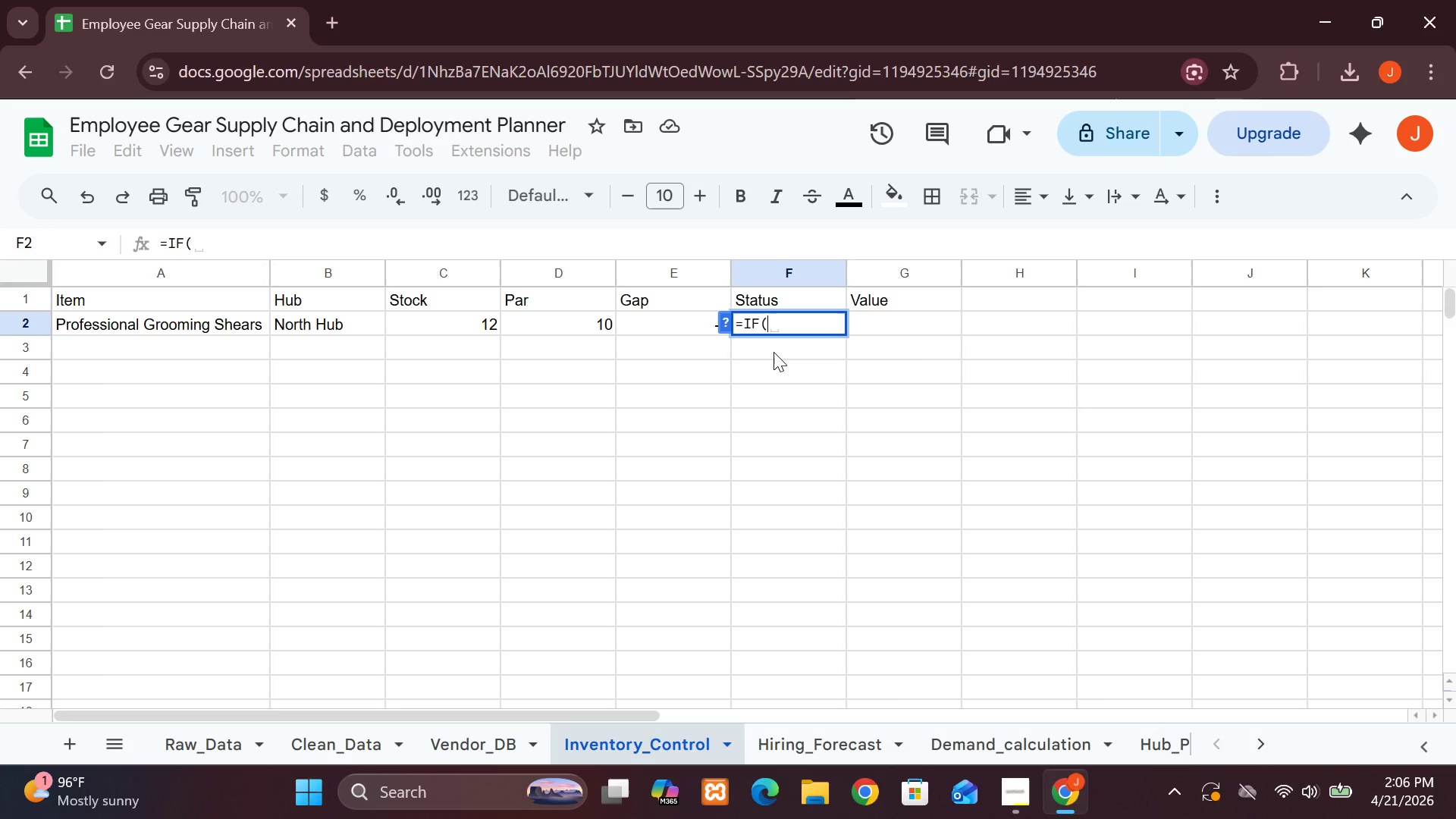 
hold_key(key=ShiftRight, duration=0.52)
 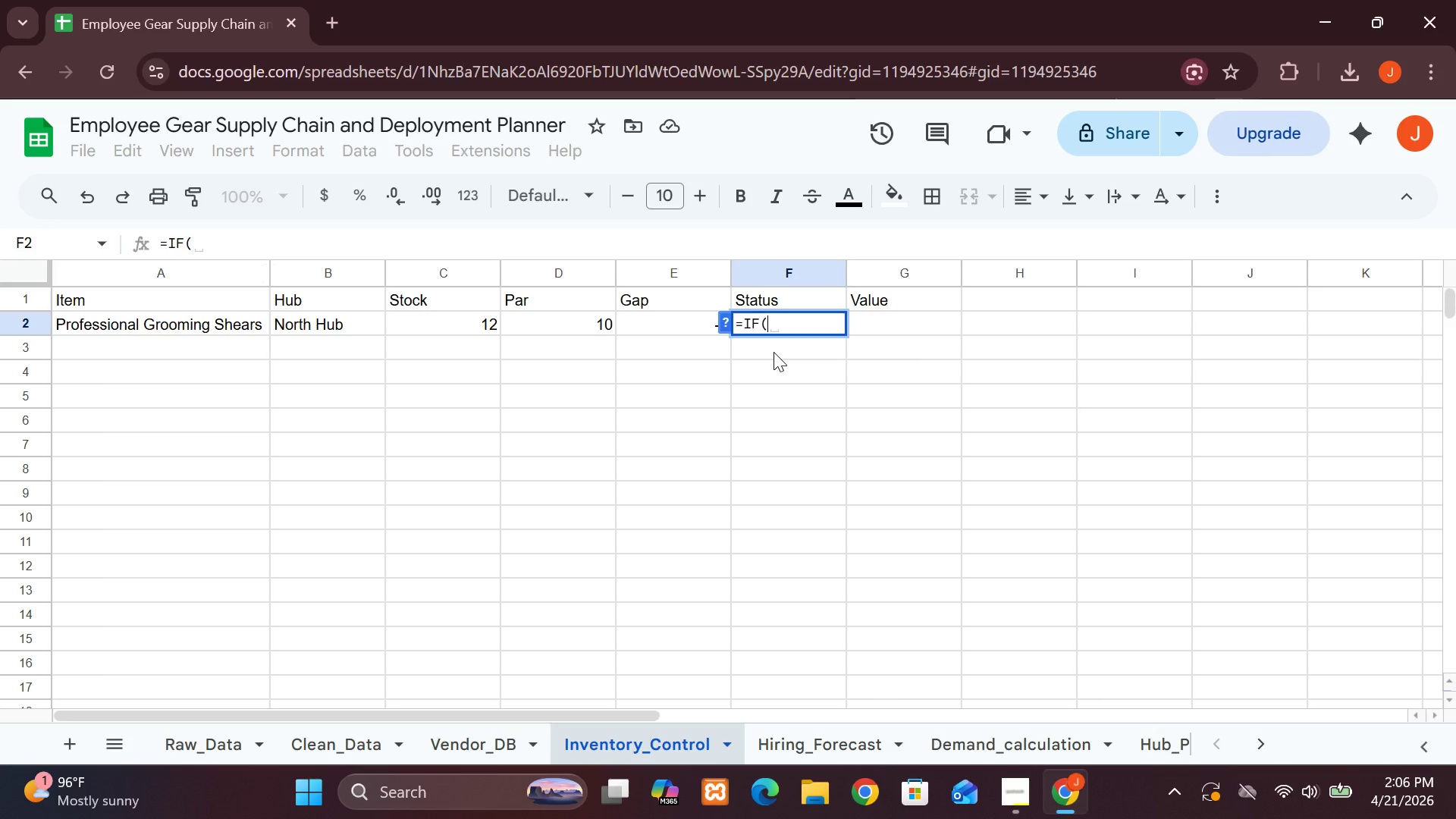 
type(C2=0)
 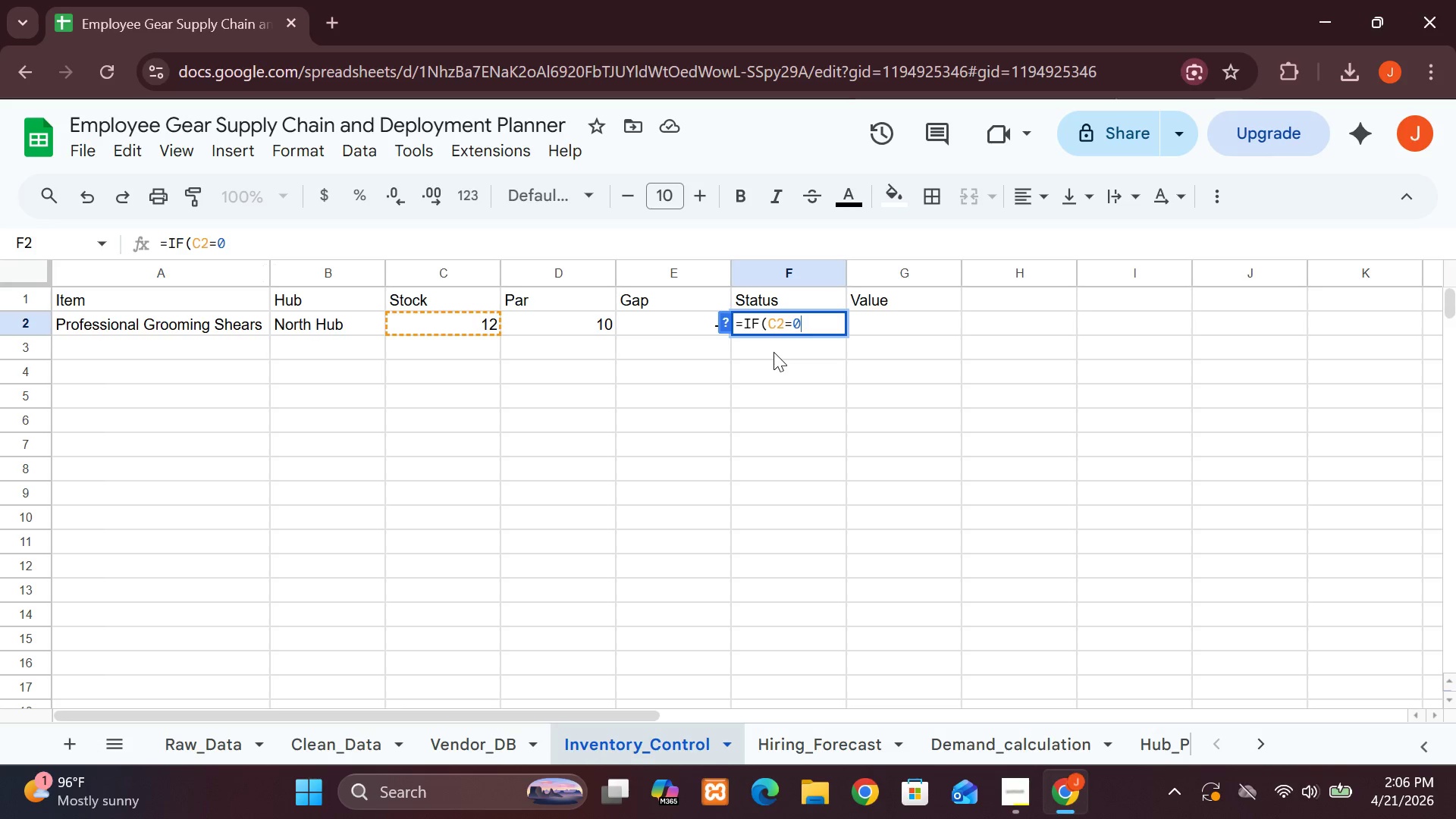 
wait(5.84)
 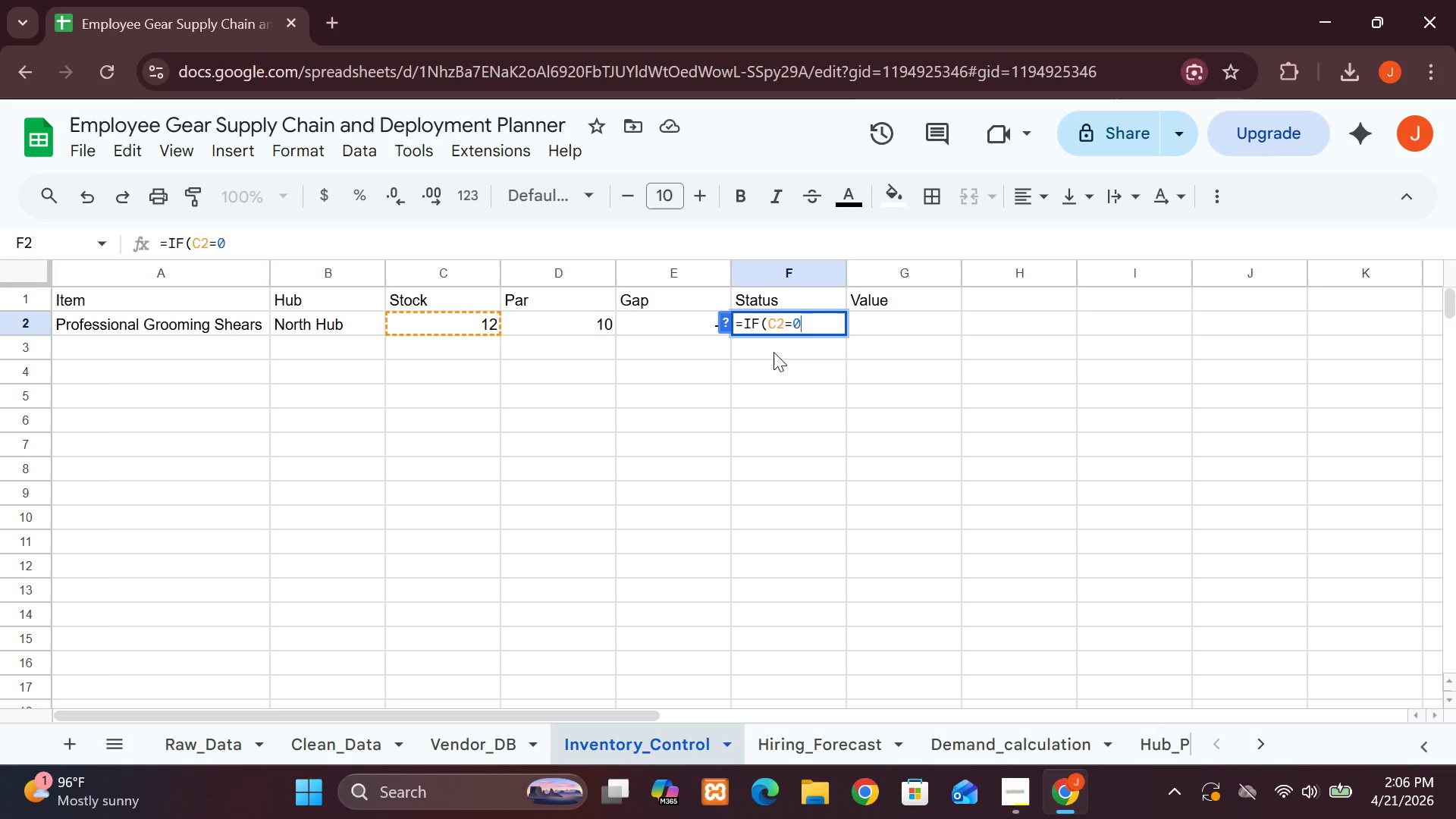 
type(, "OUT OF STOCK",)
 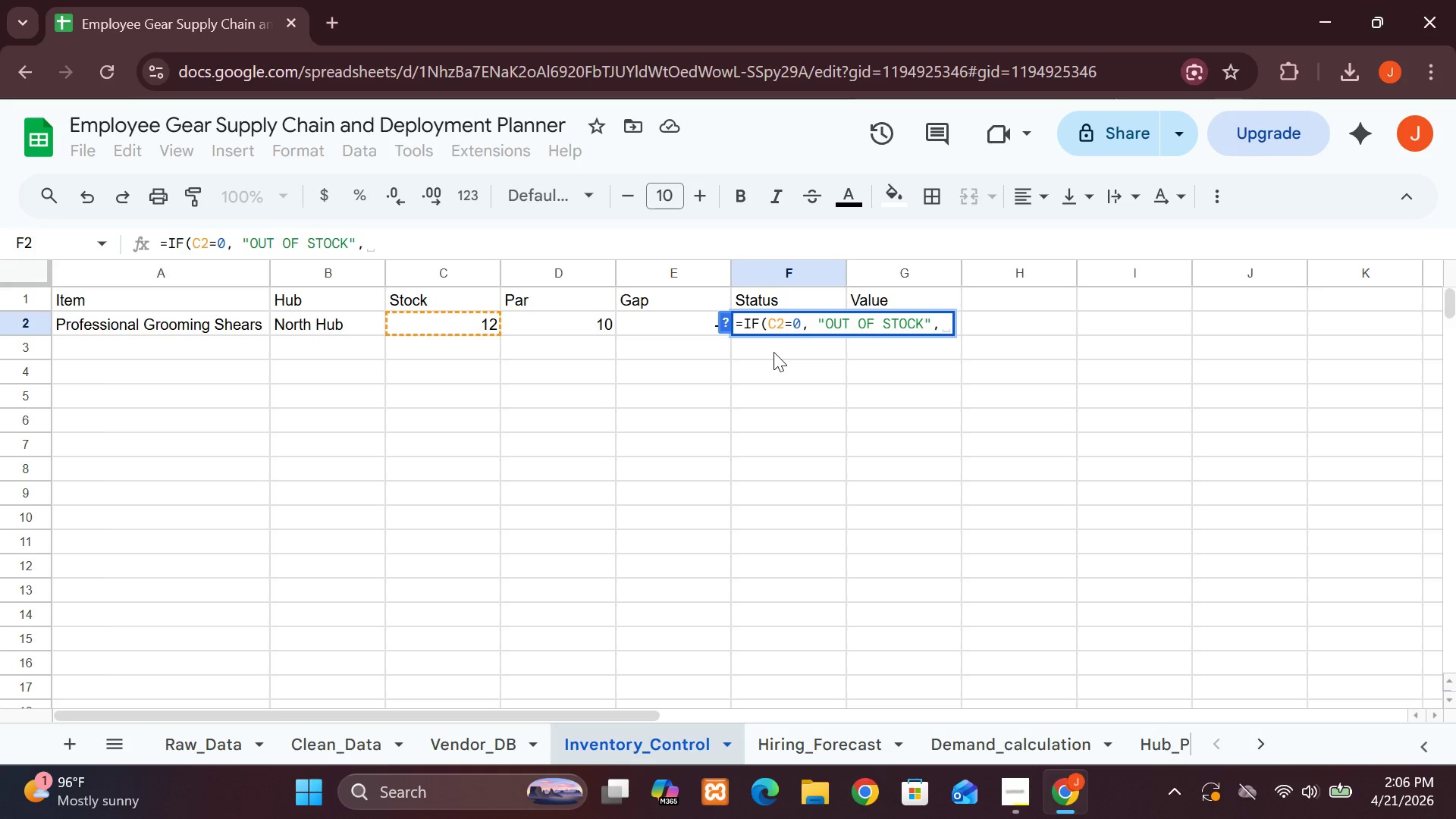 
key(Shift+I)
 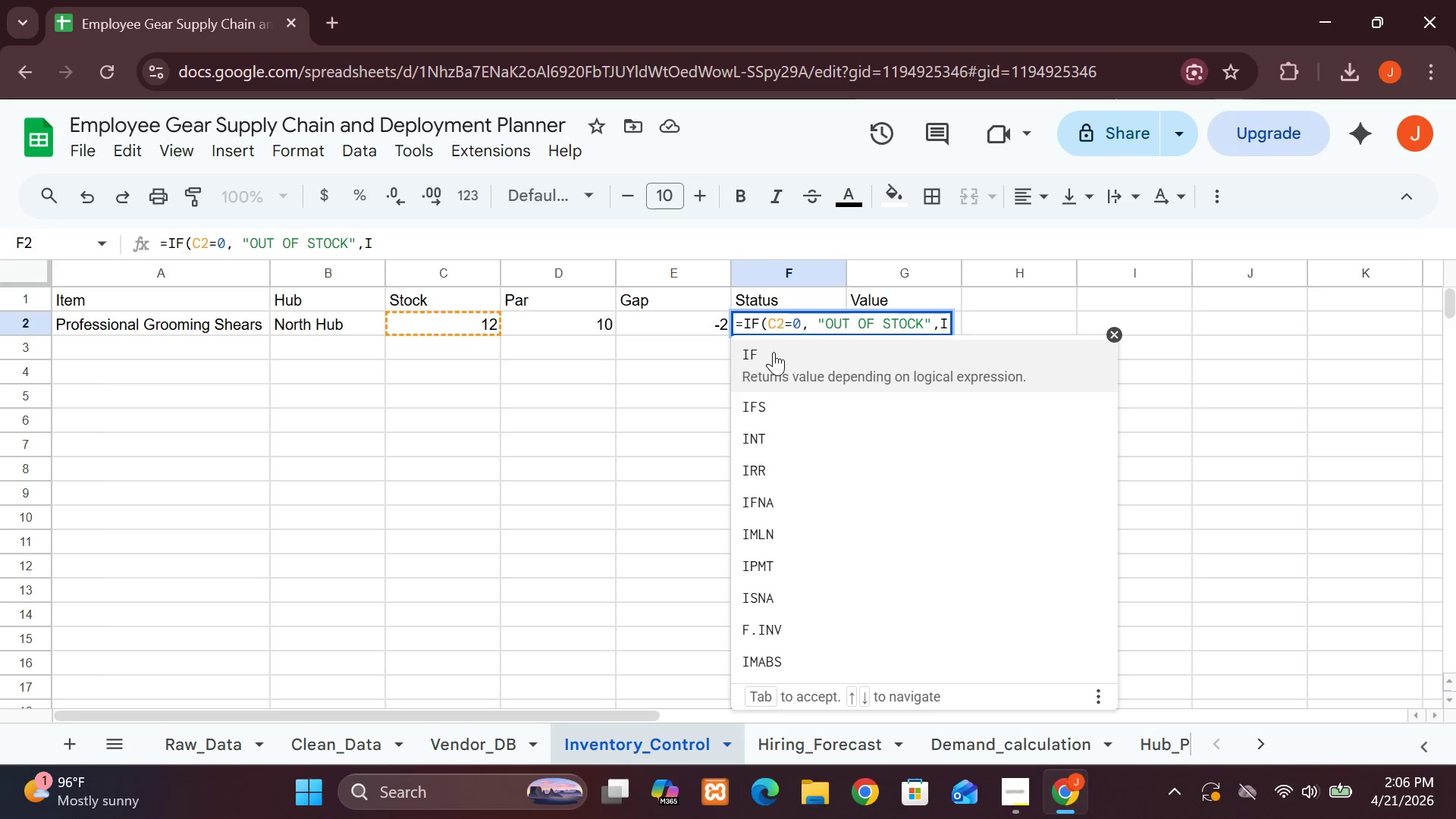 
wait(5.09)
 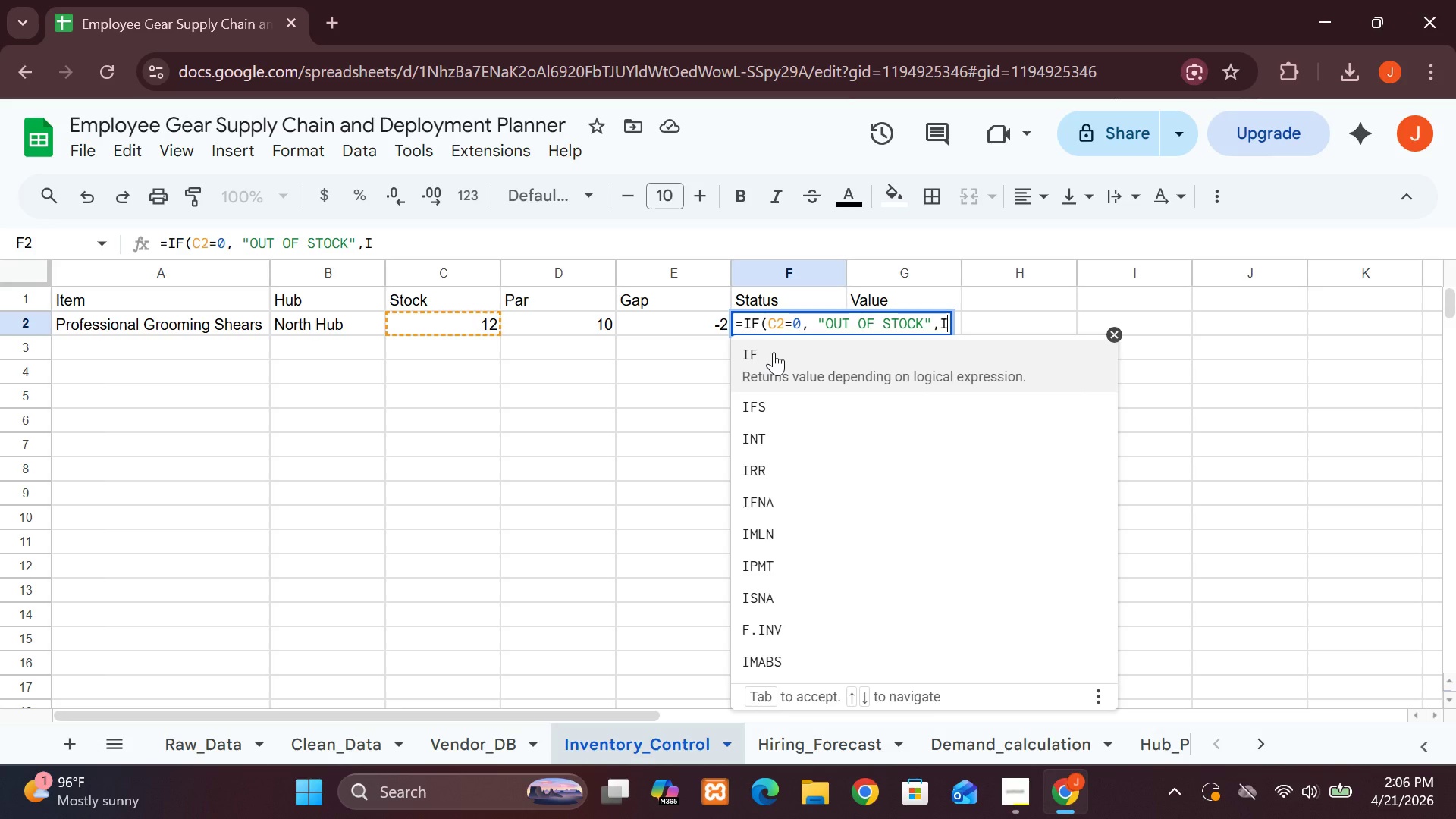 
key(Shift+F)
 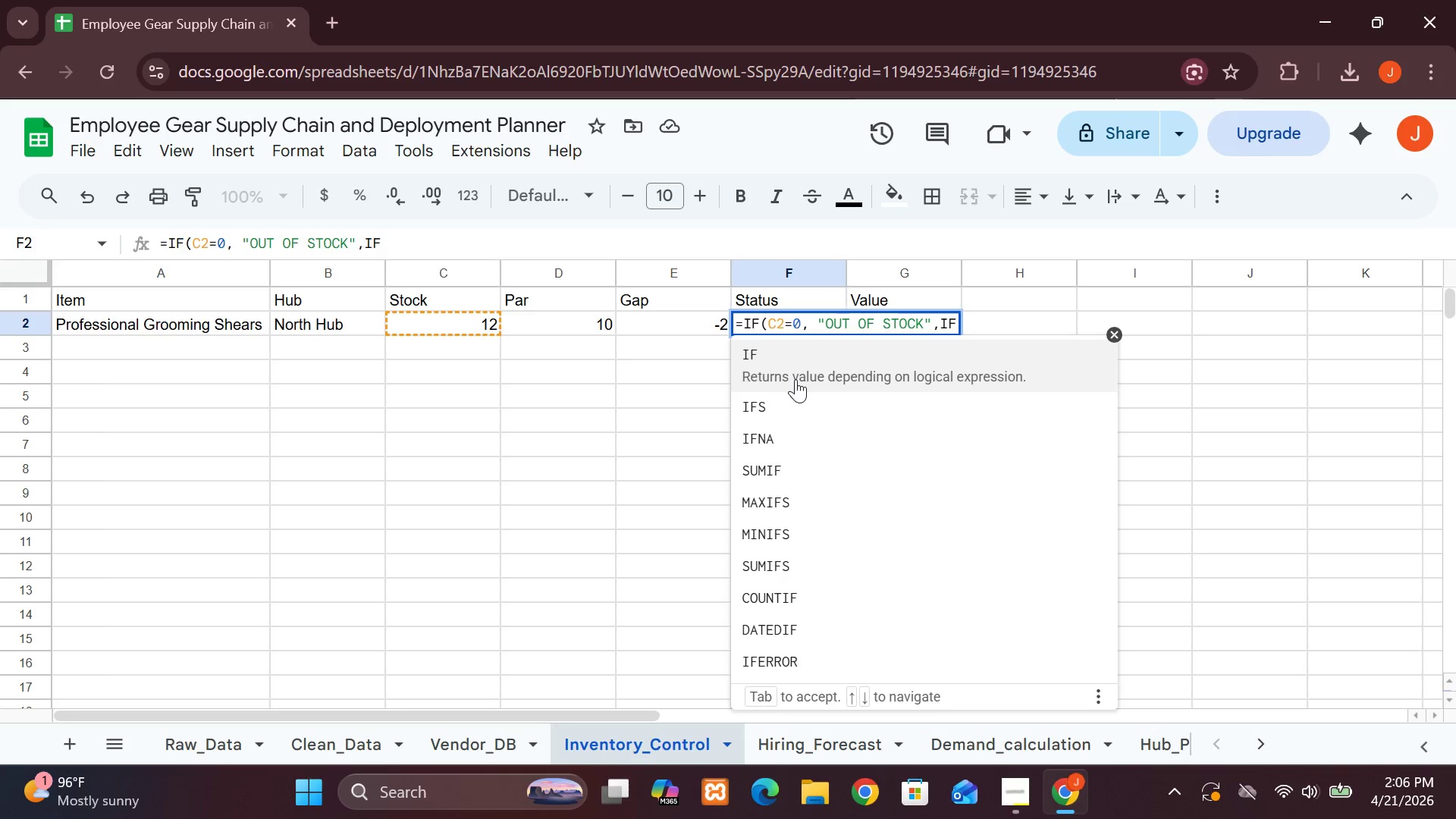 
left_click([795, 379])
 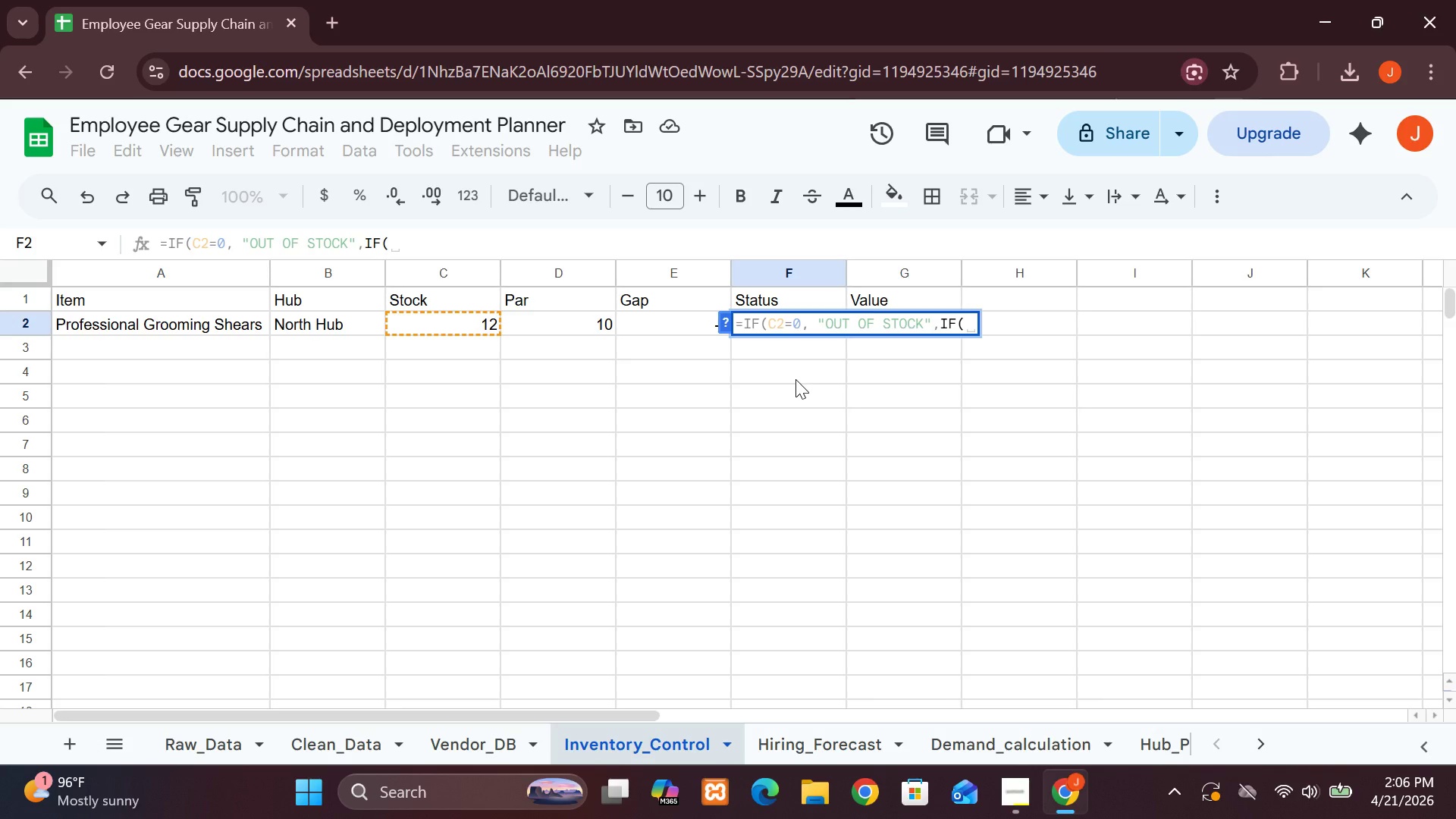 
type(C2)
 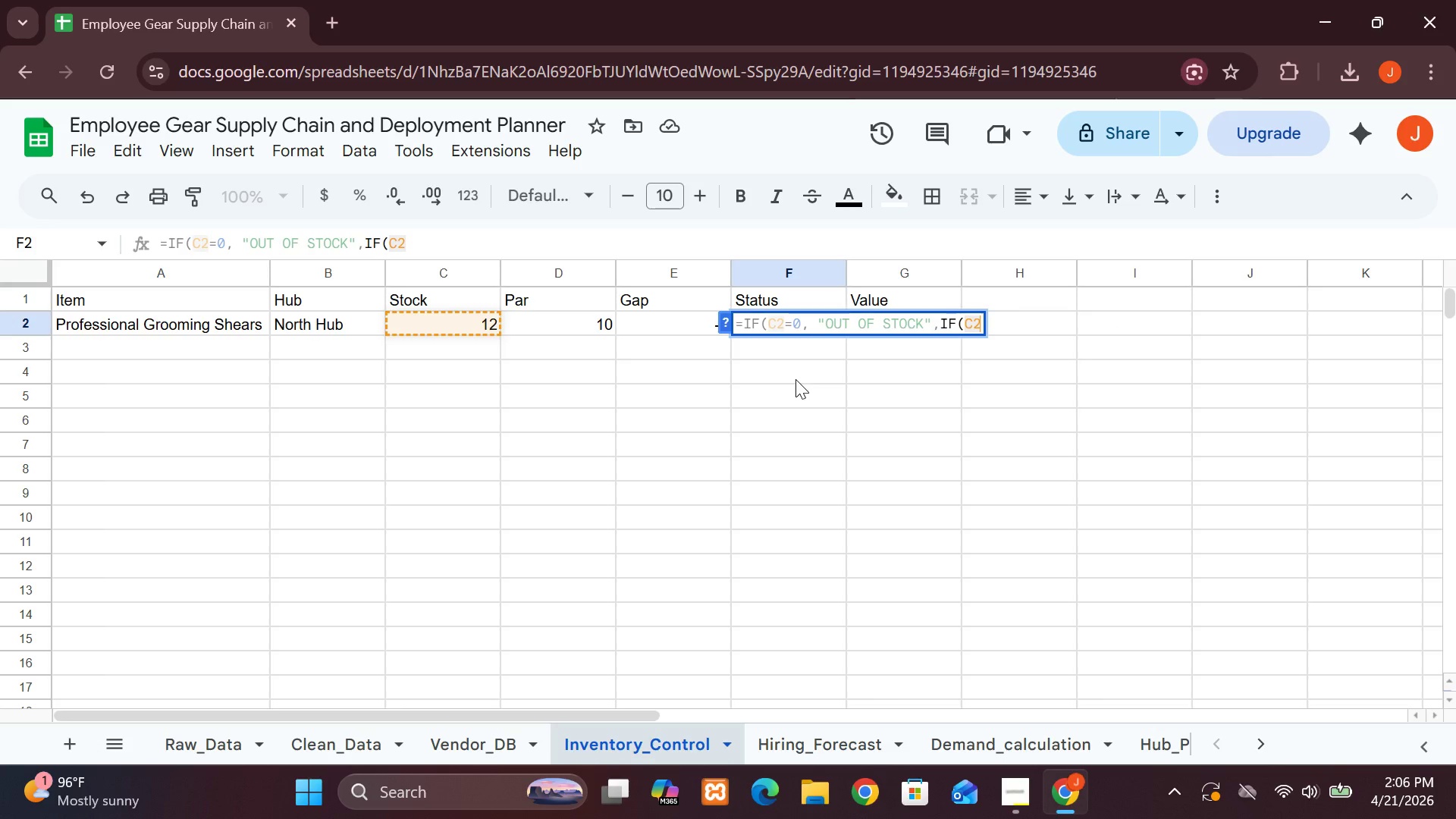 
type(<D2,"LOW",)
 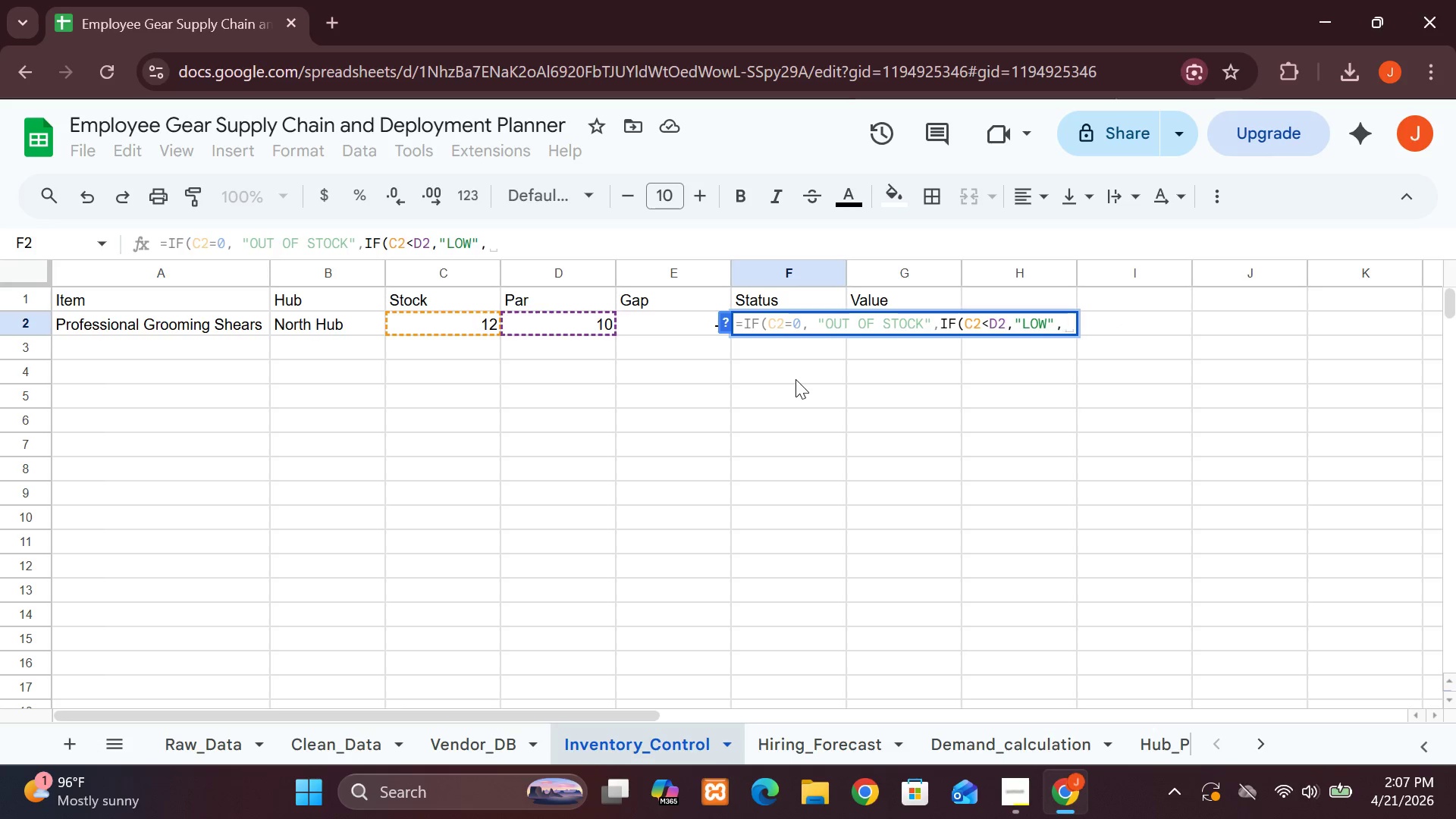 
wait(10.5)
 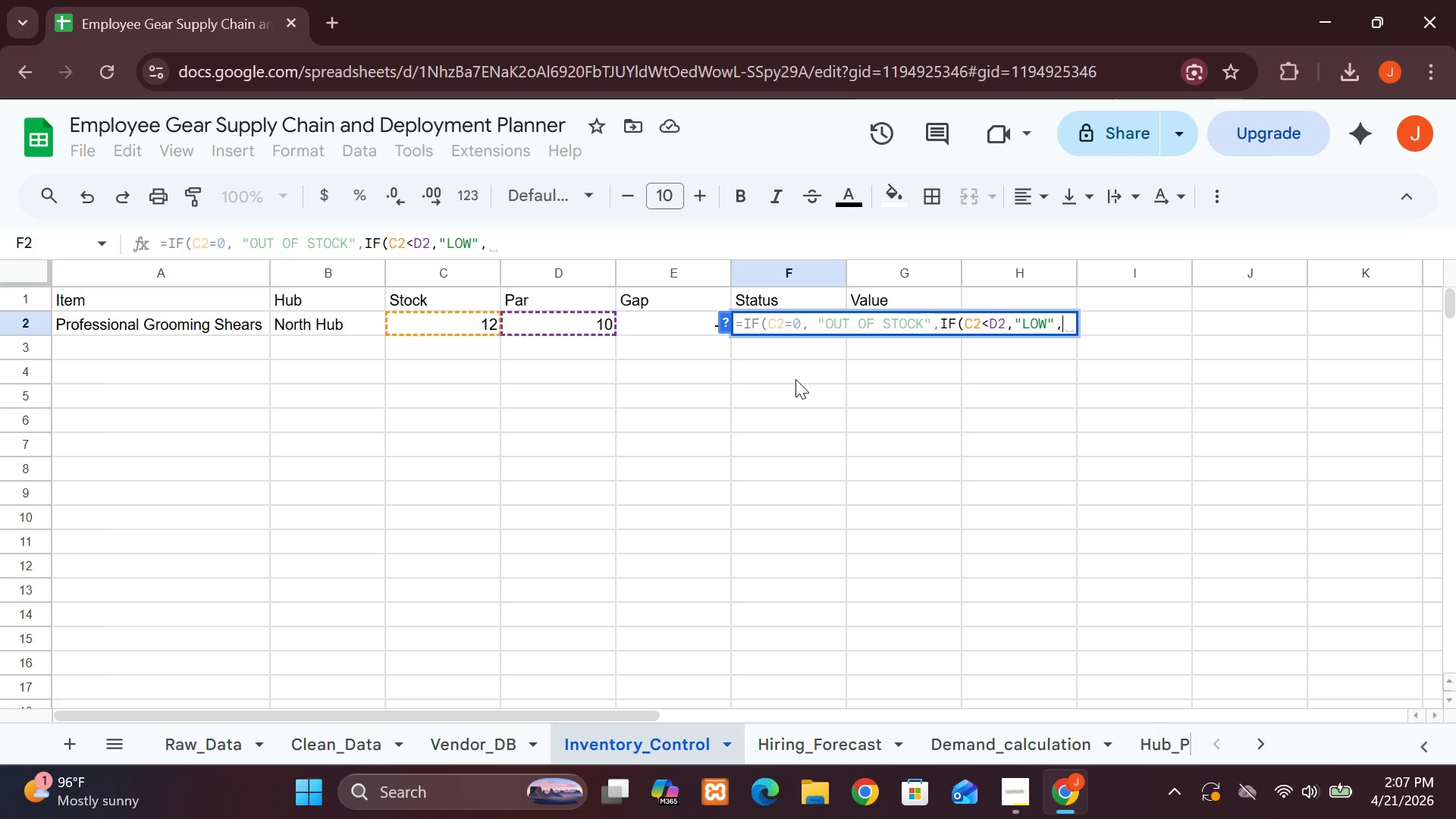 
type(  "OK")
 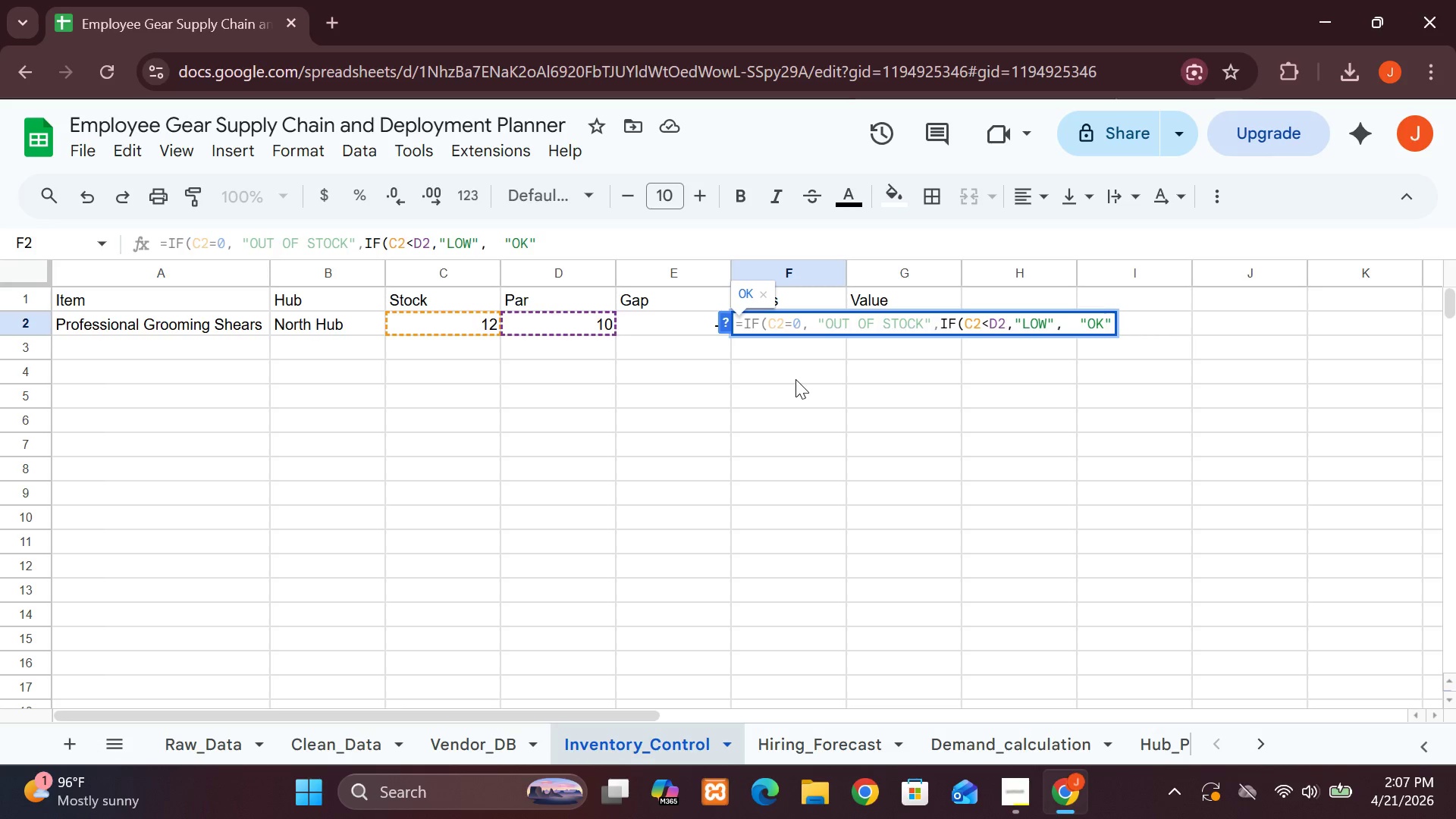 
left_click([1075, 315])
 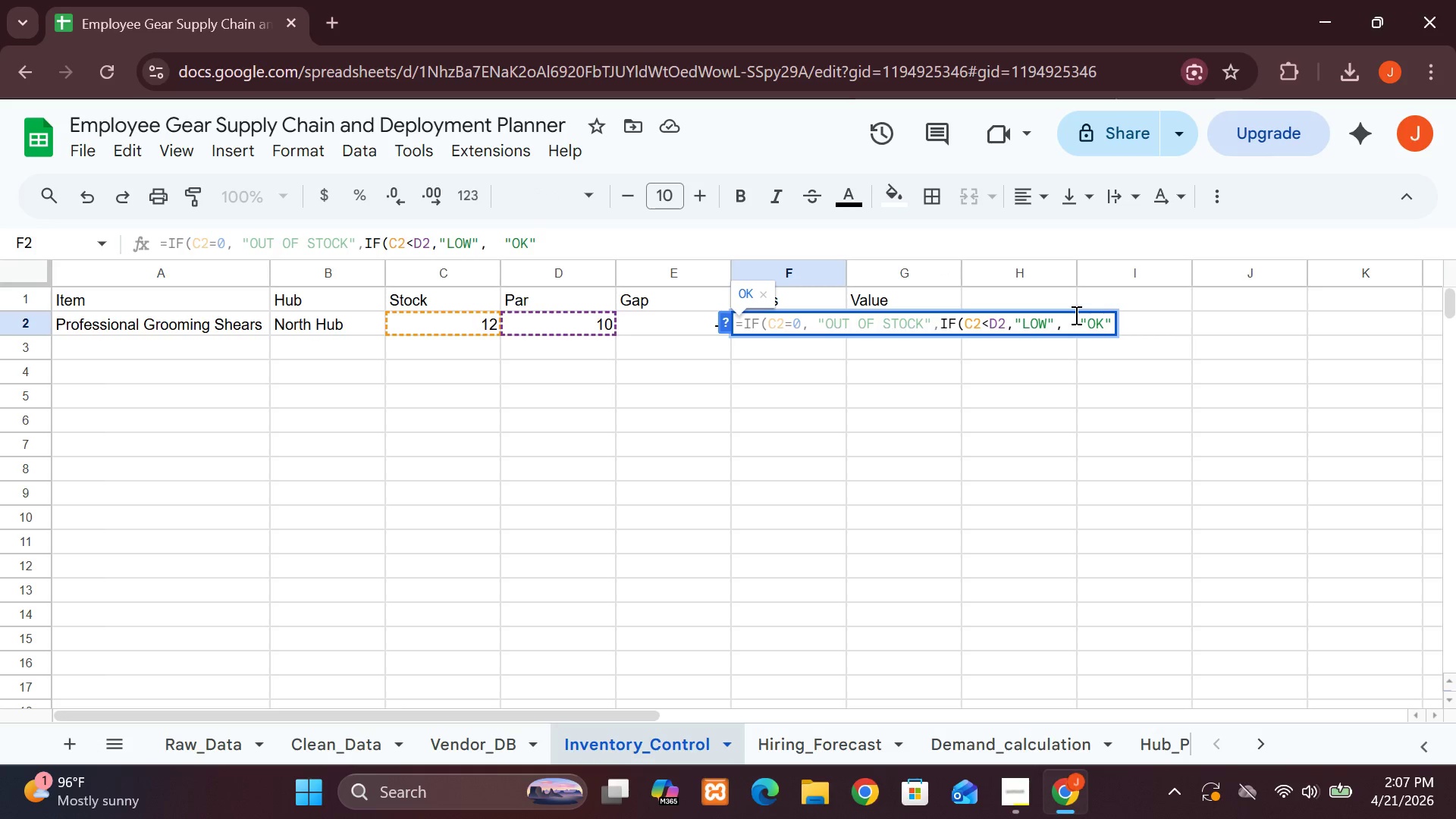 
key(Backspace)
 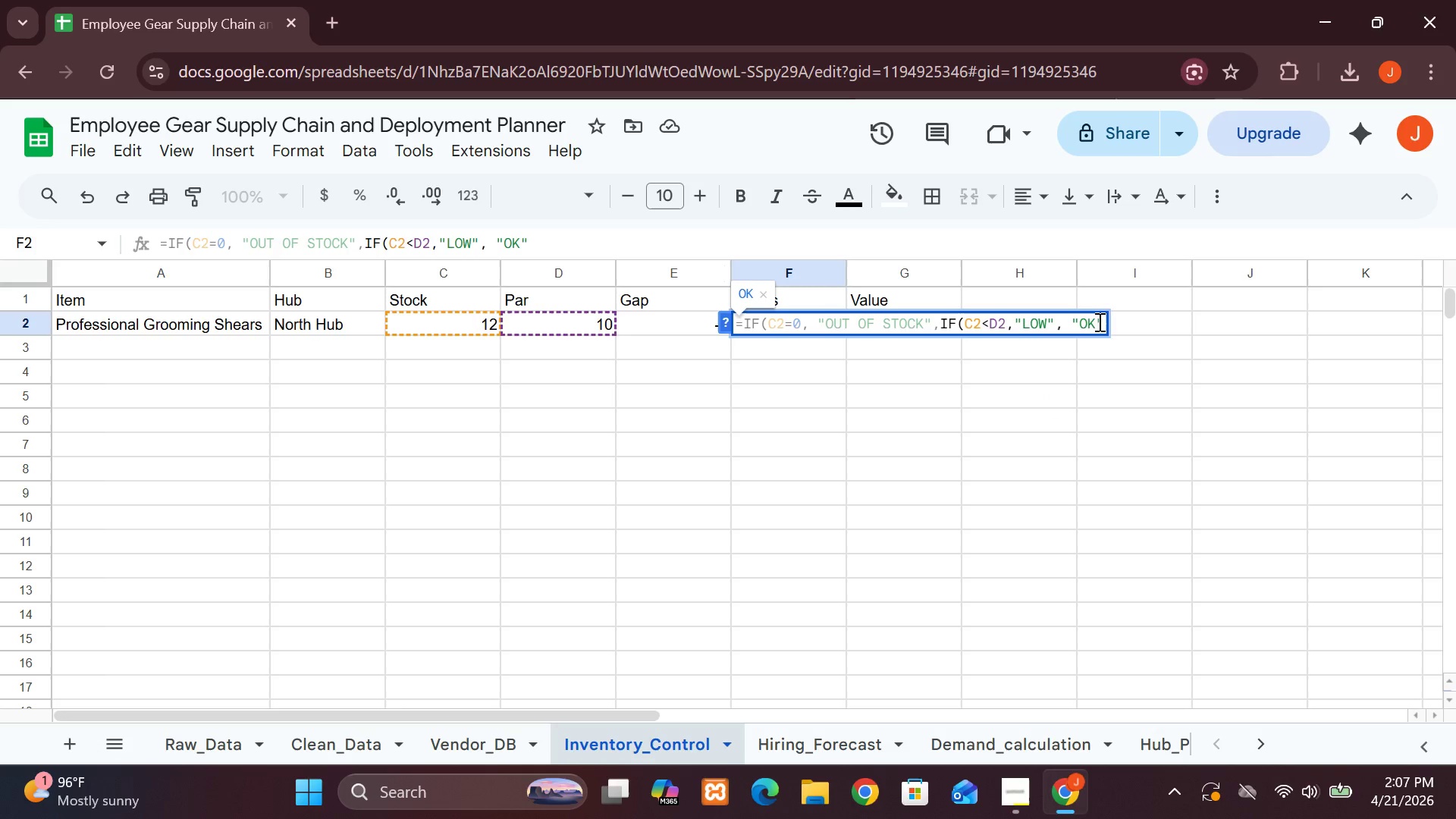 
wait(6.31)
 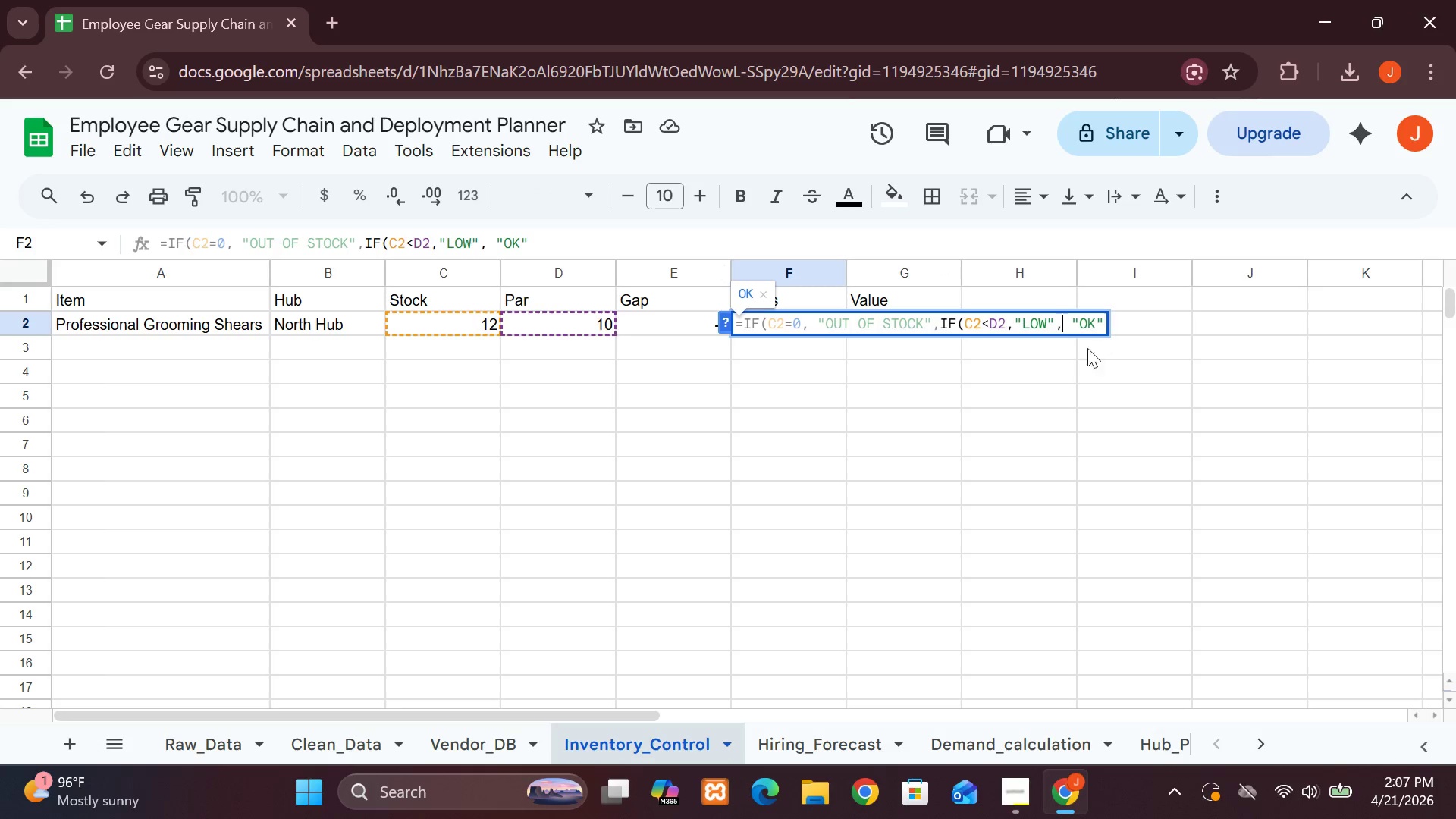 
left_click([1107, 322])
 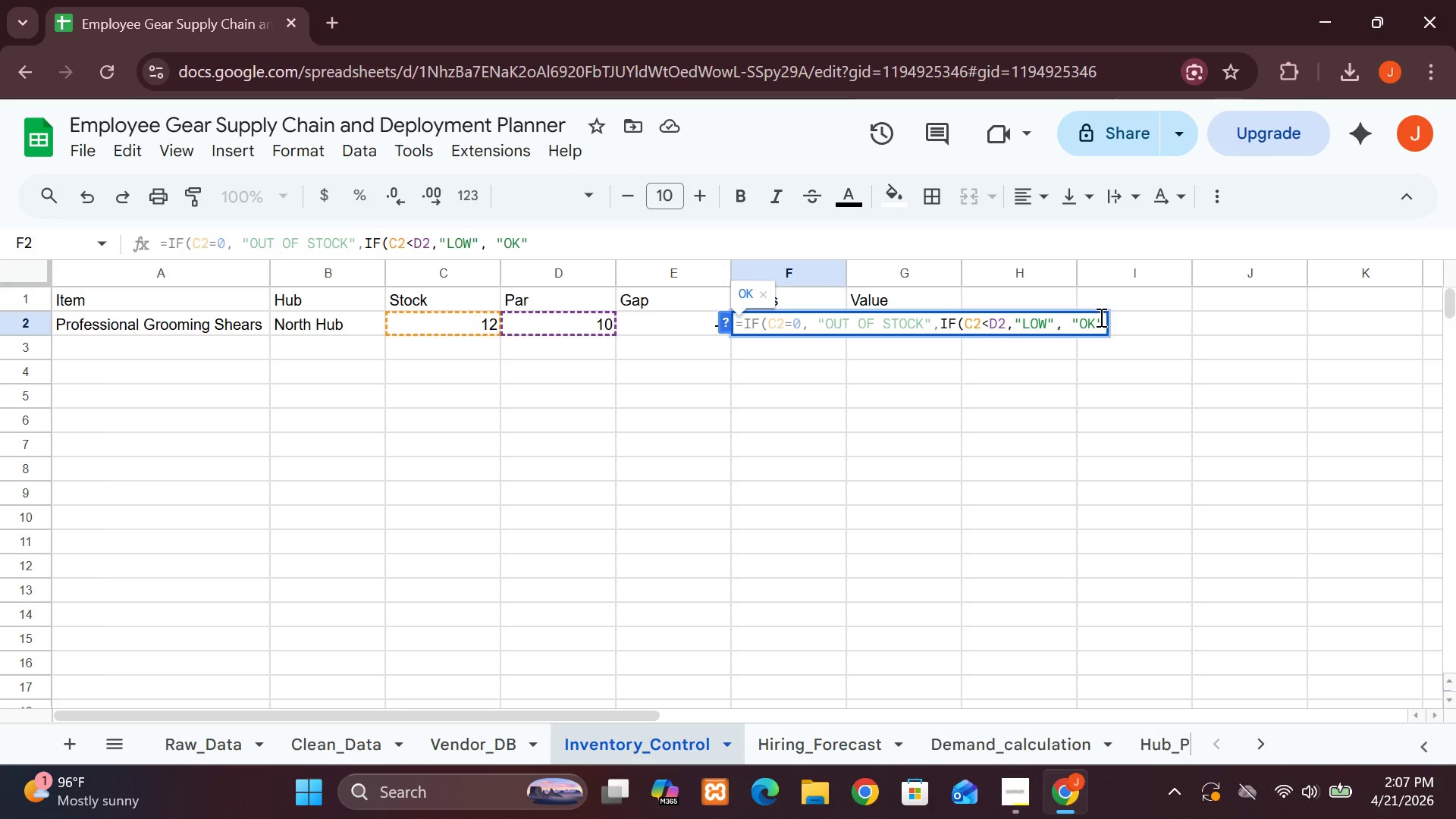 
left_click([1100, 317])
 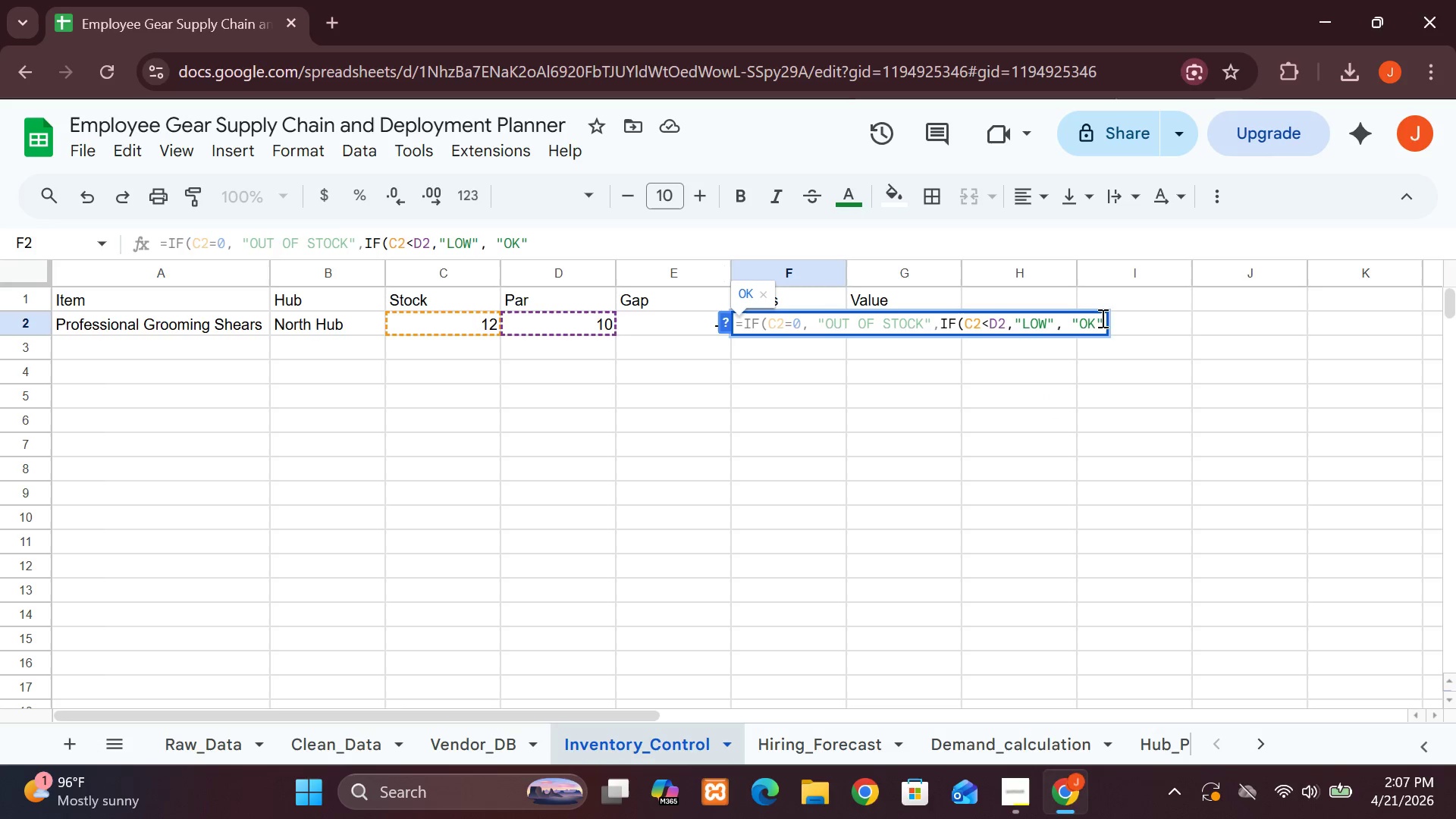 
left_click([1101, 318])
 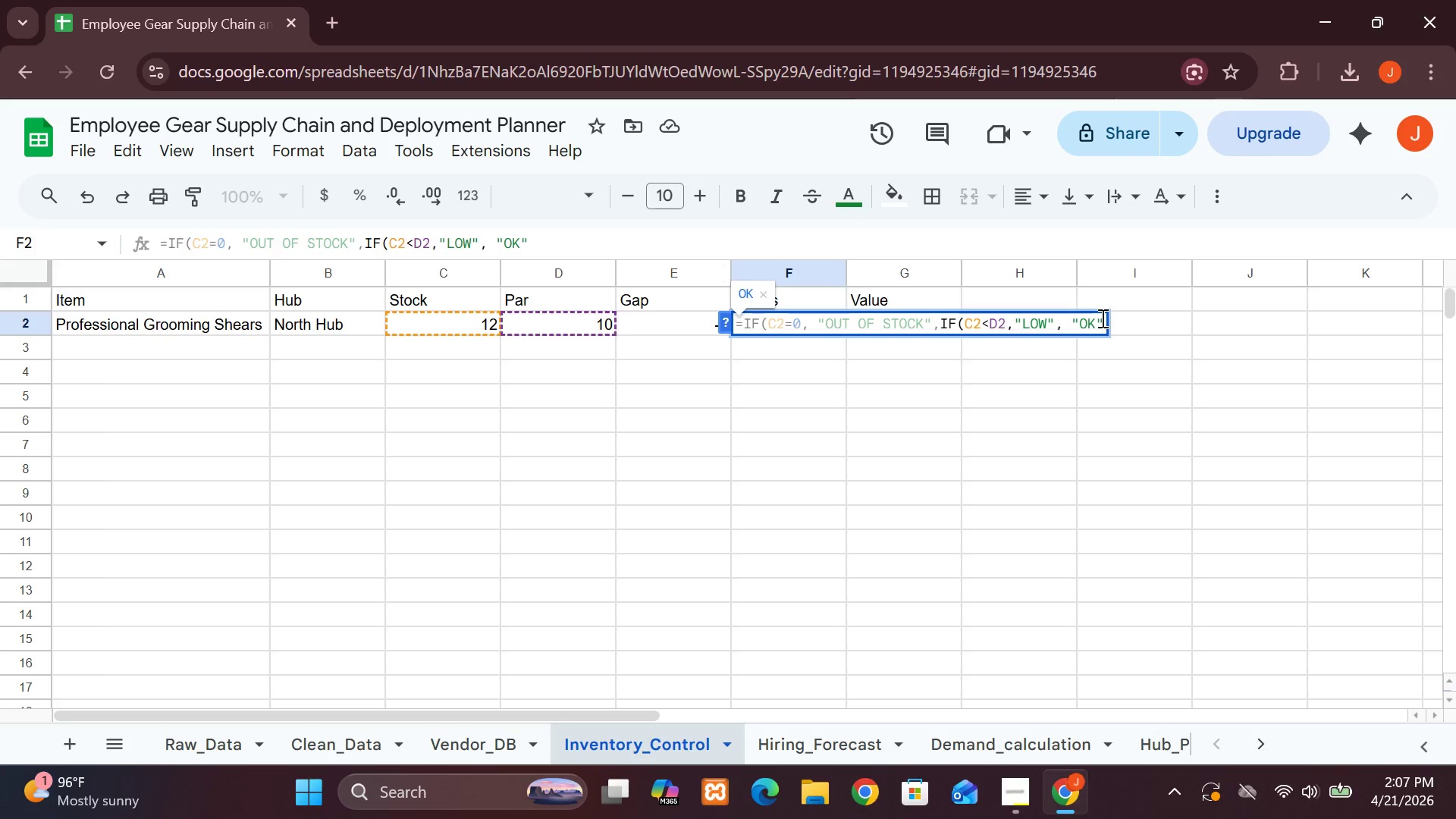 
type()))
 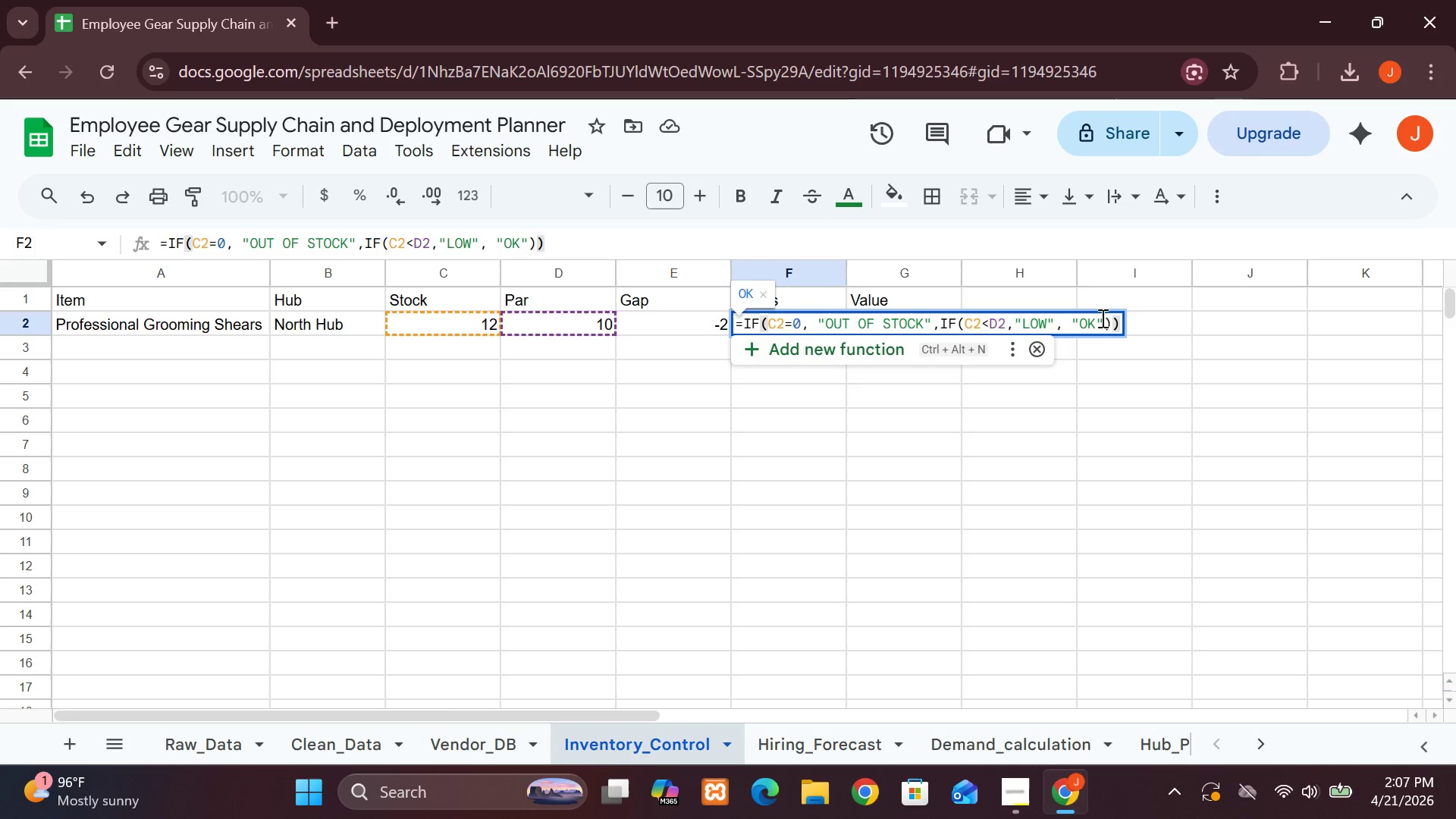 
key(Enter)
 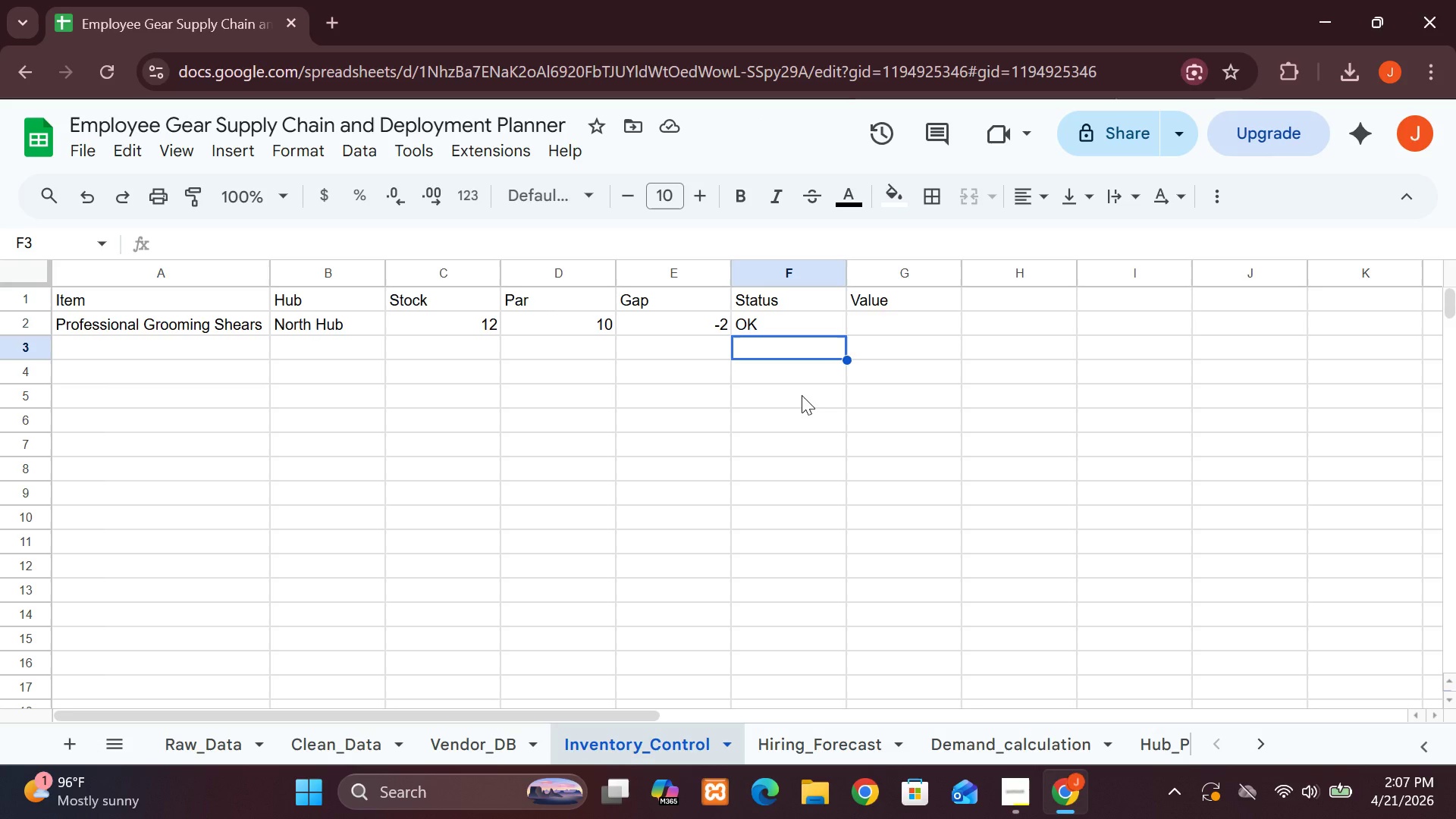 
wait(7.64)
 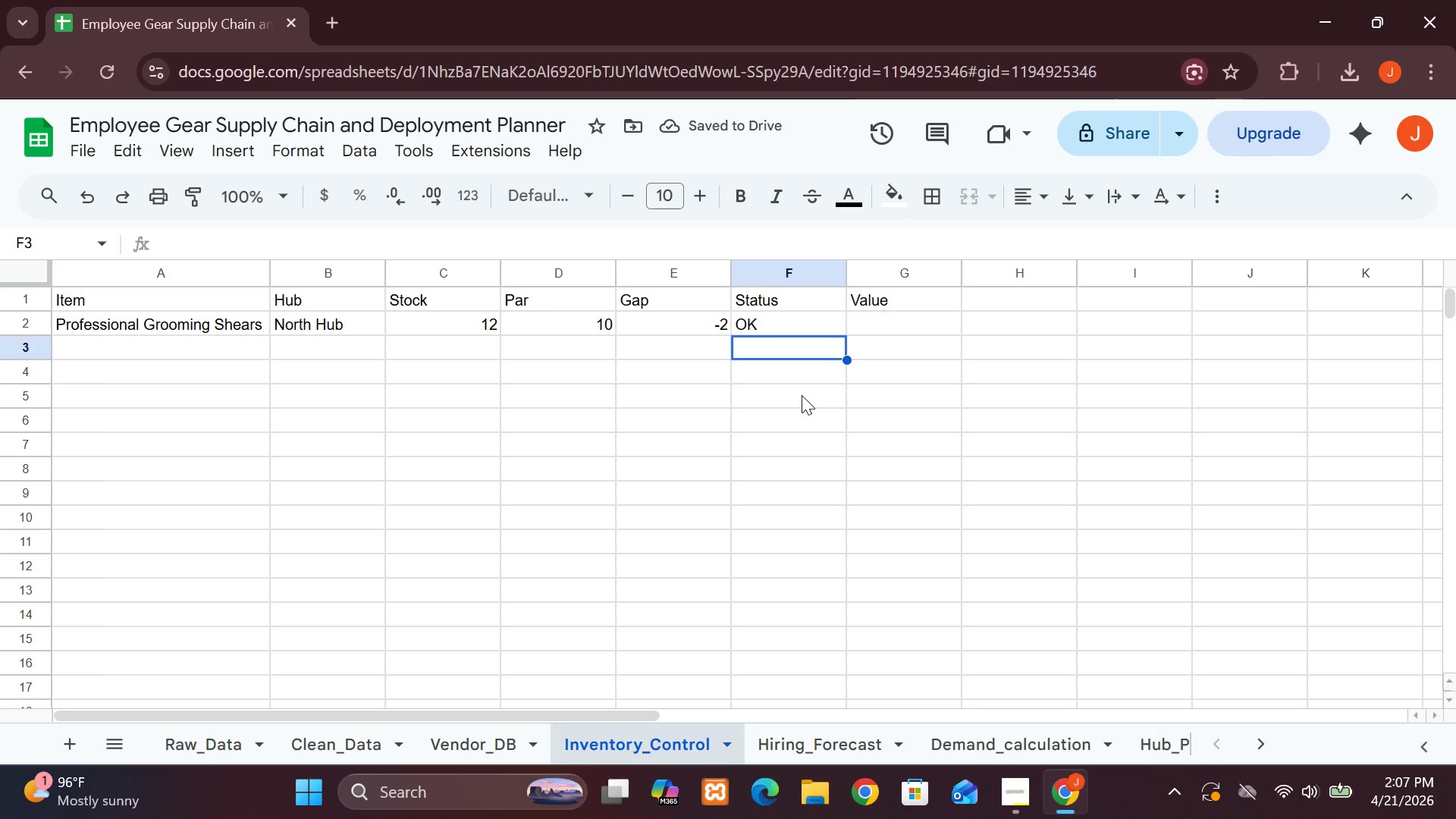 
left_click([905, 314])
 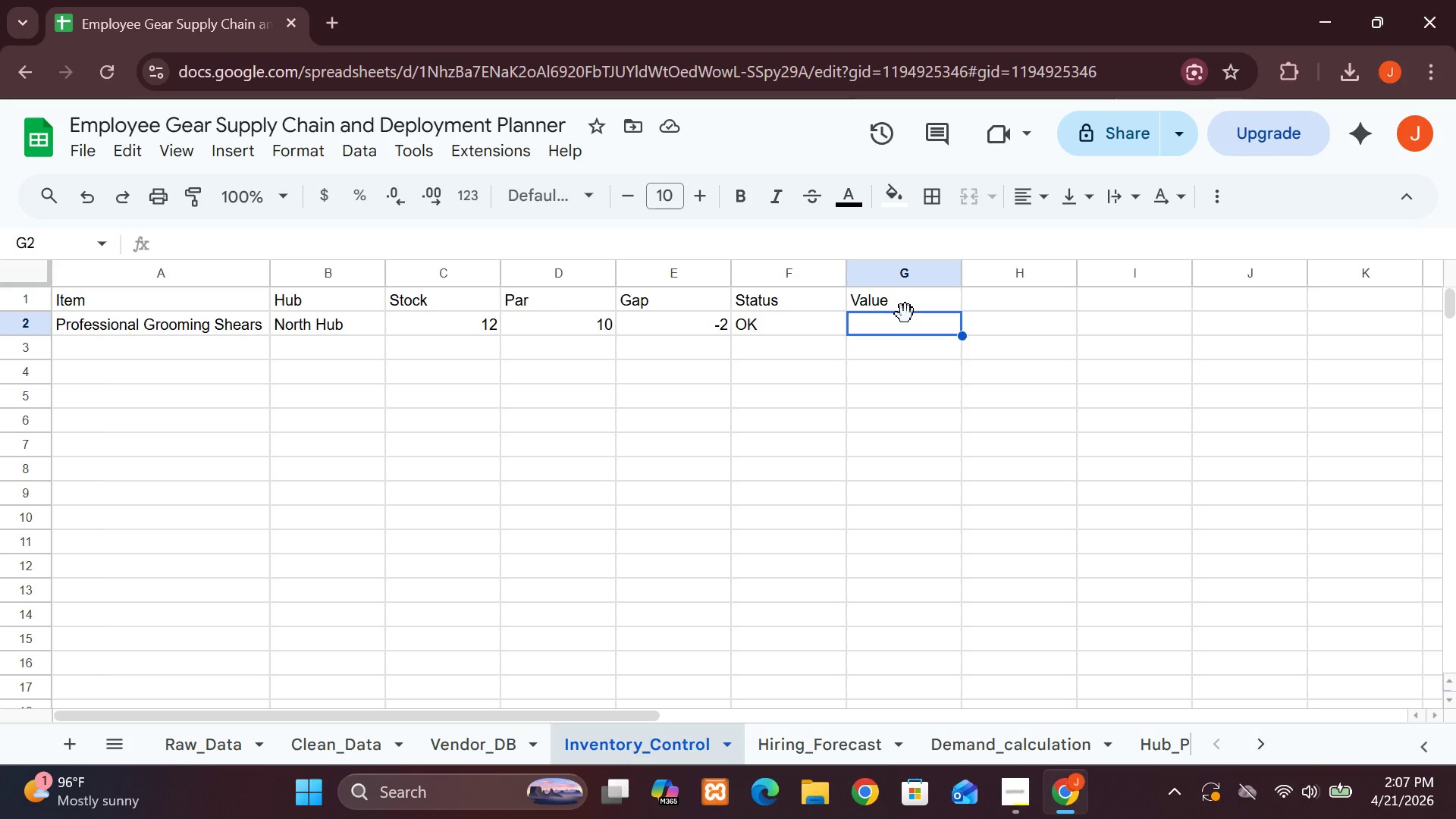 
type(=C2 * Clean_Data!G2w)
key(Backspace)
 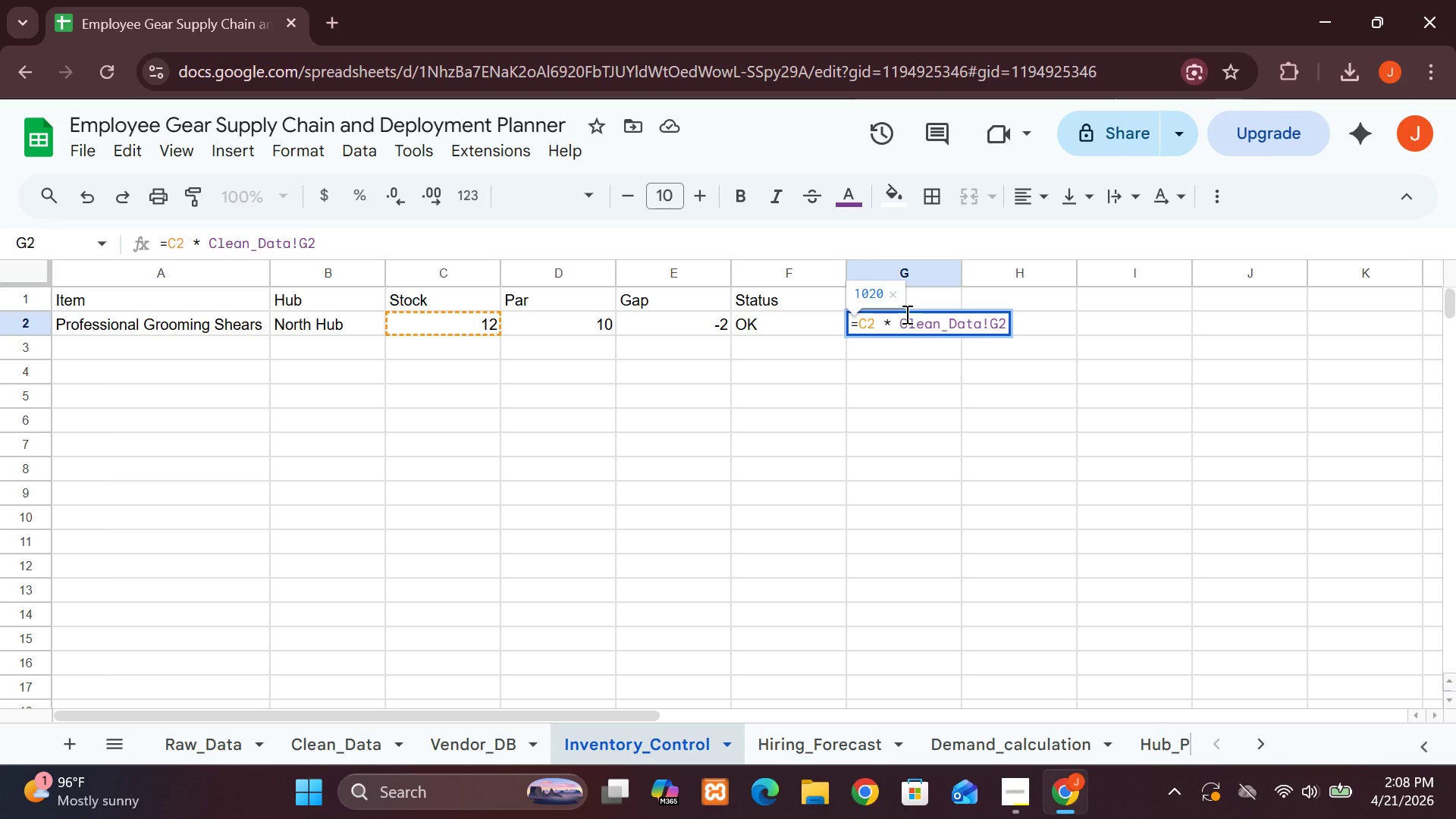 
key(Enter)
 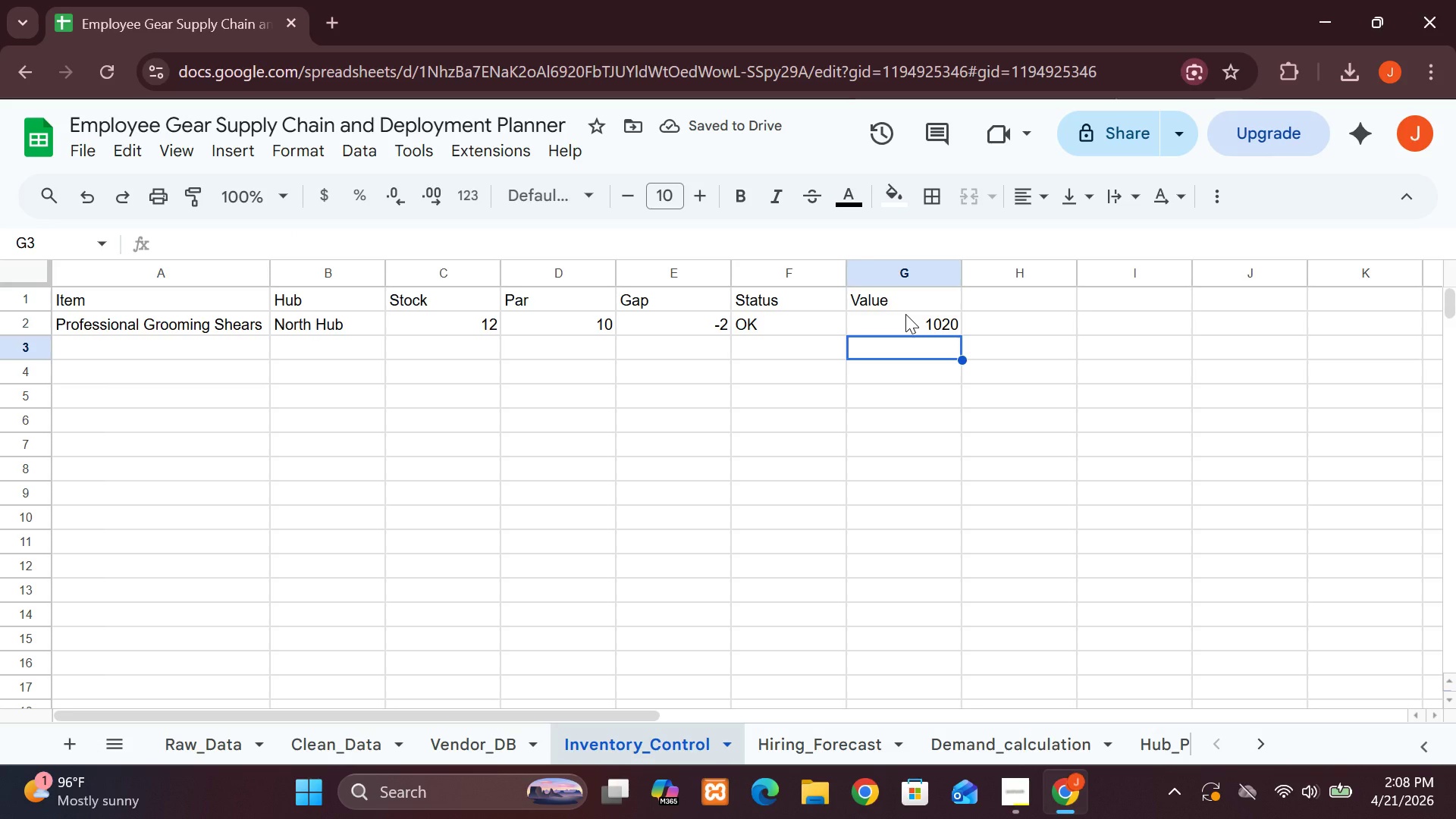 
wait(6.58)
 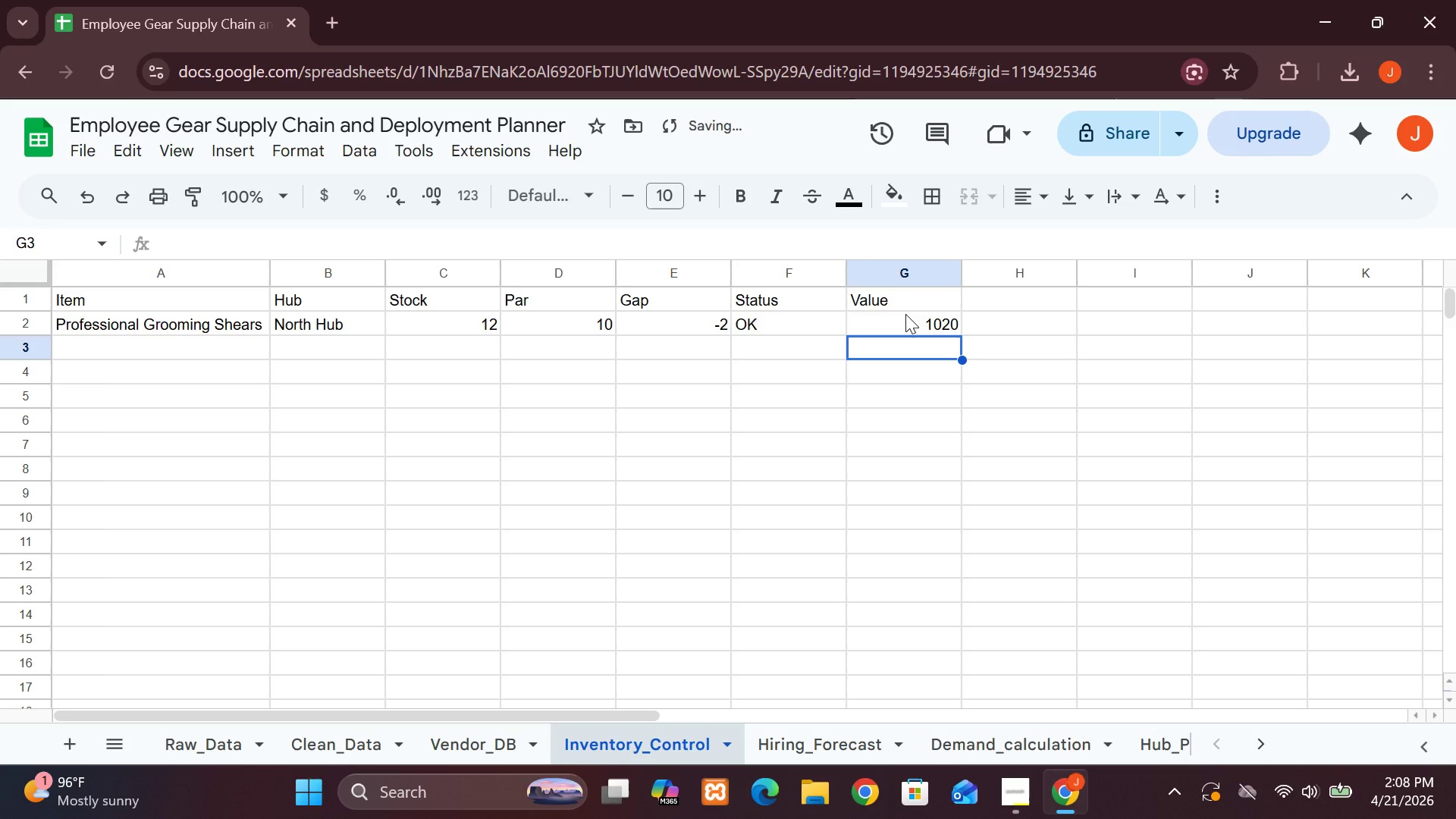 
scroll: coordinate [905, 314], scroll_direction: none, amount: 0.0
 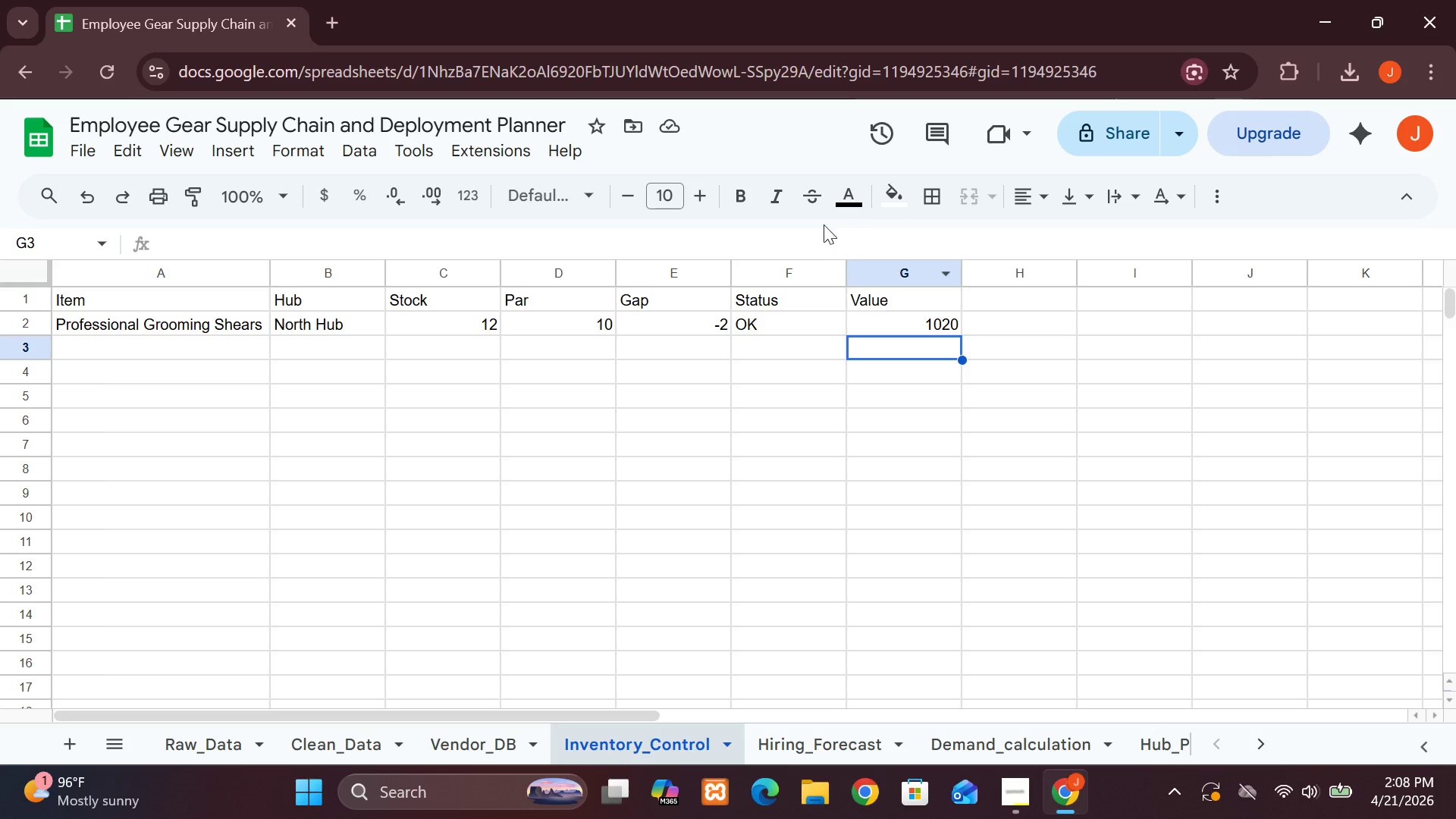 
mouse_move([794, 215])
 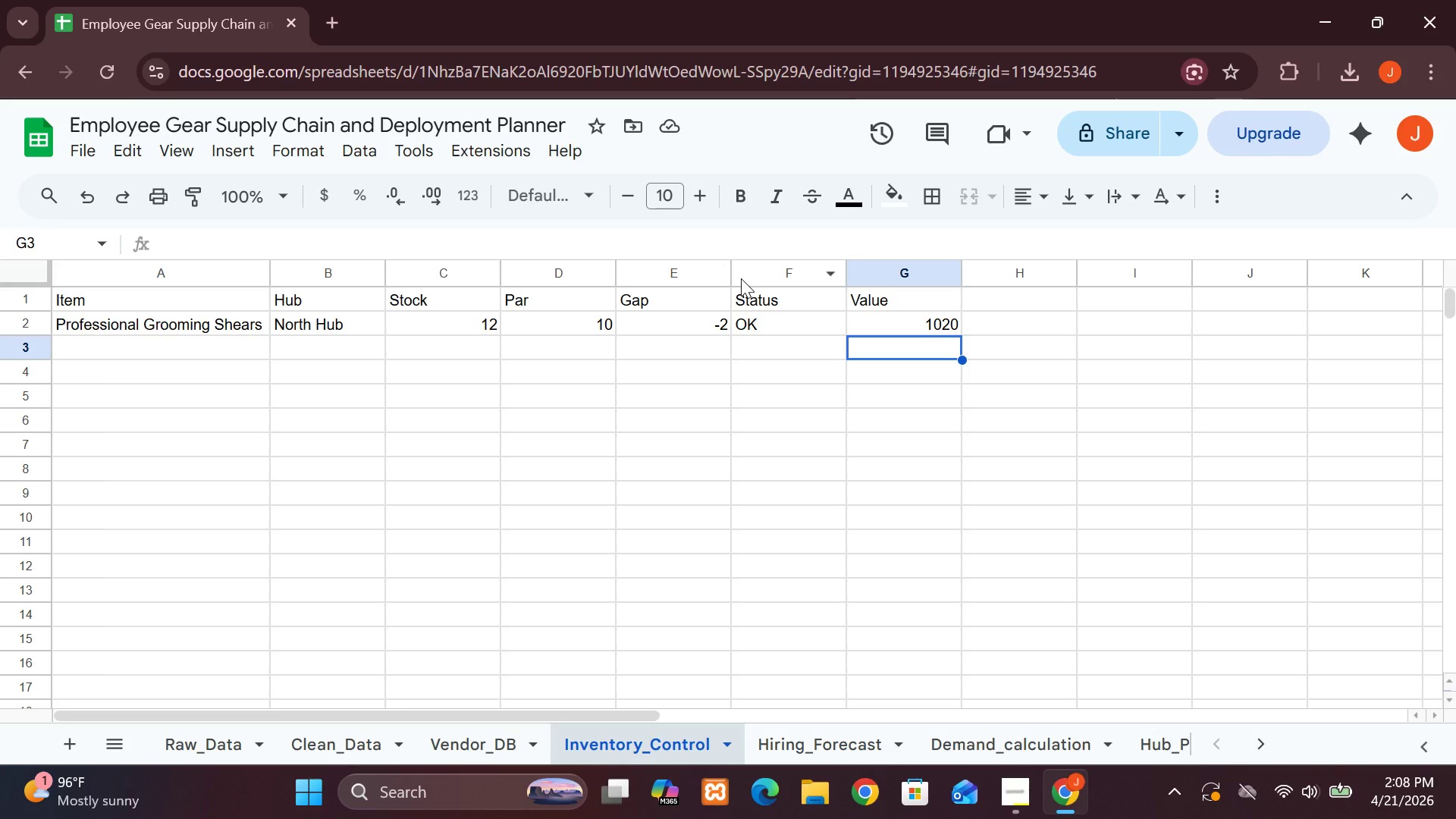 
left_click([741, 278])
 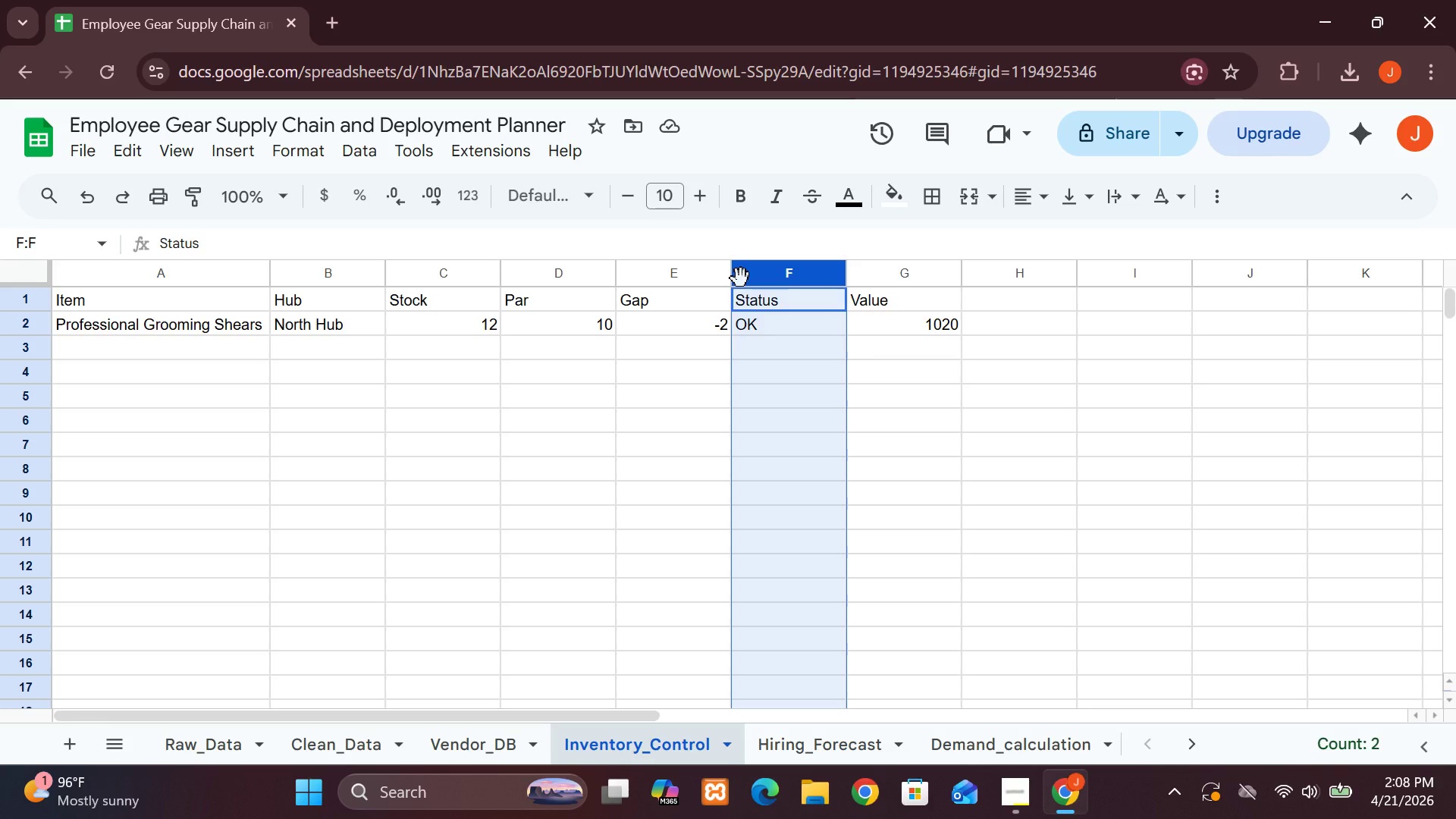 
wait(8.41)
 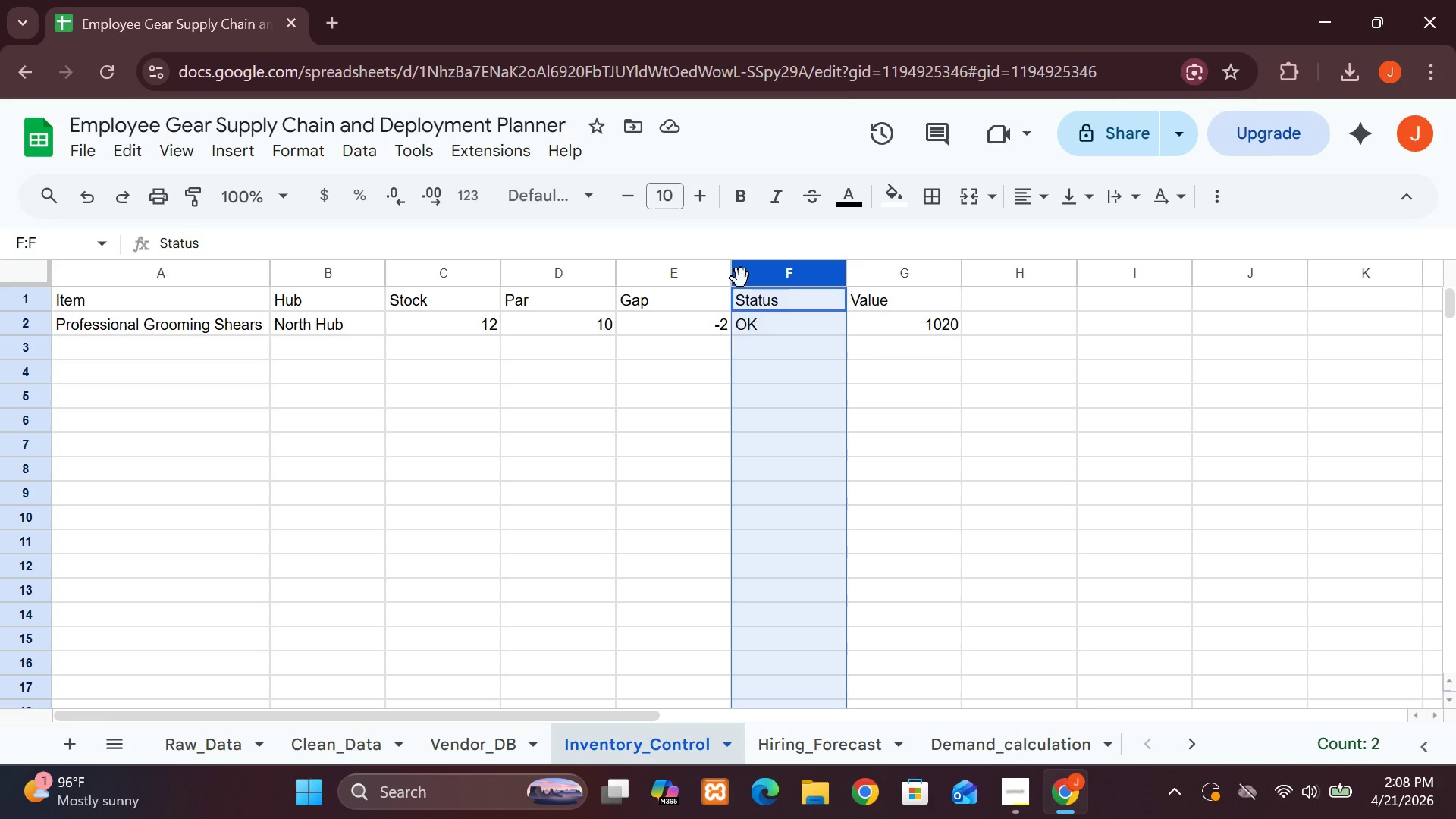 
left_click([316, 147])
 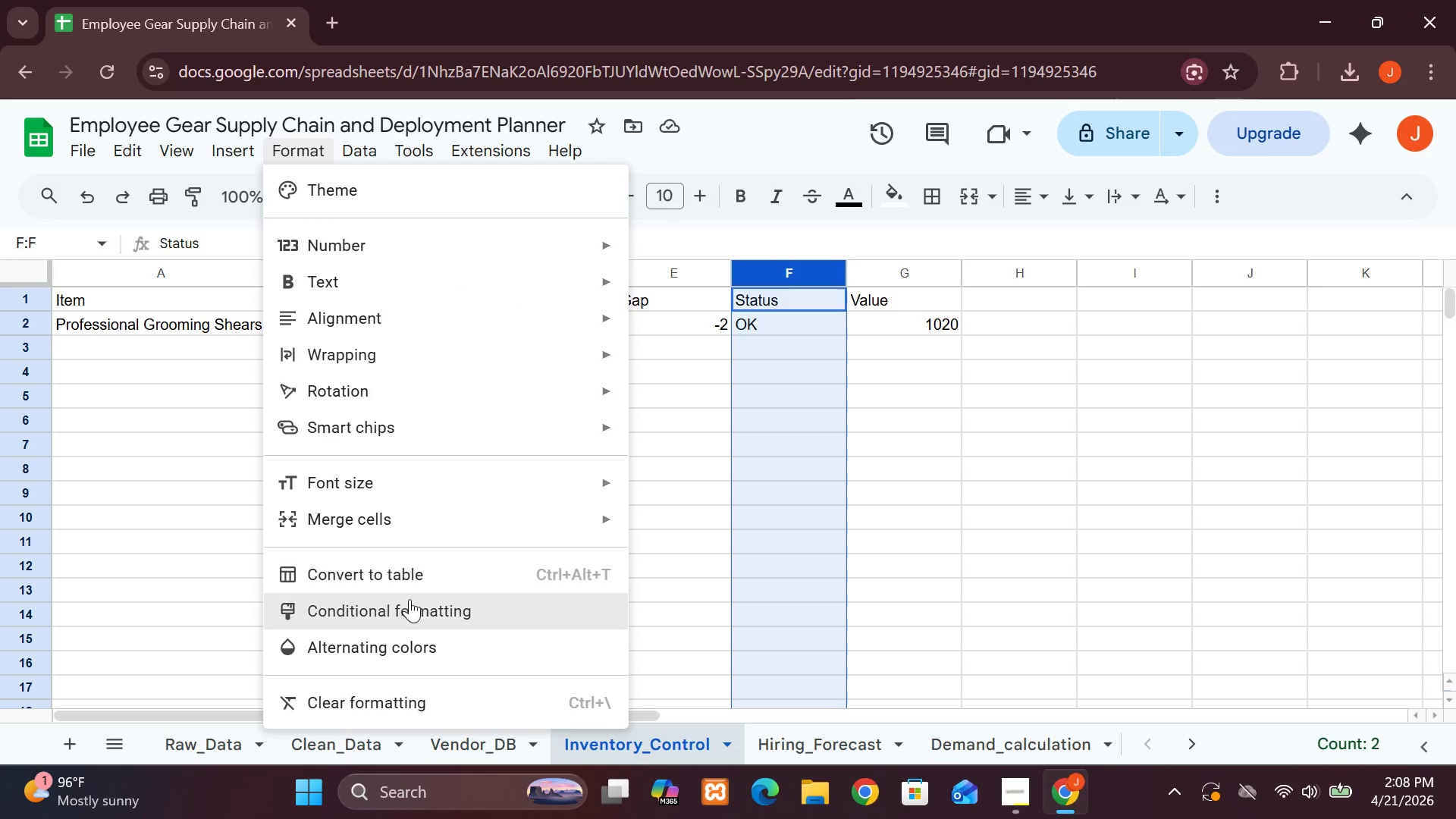 
left_click([409, 606])
 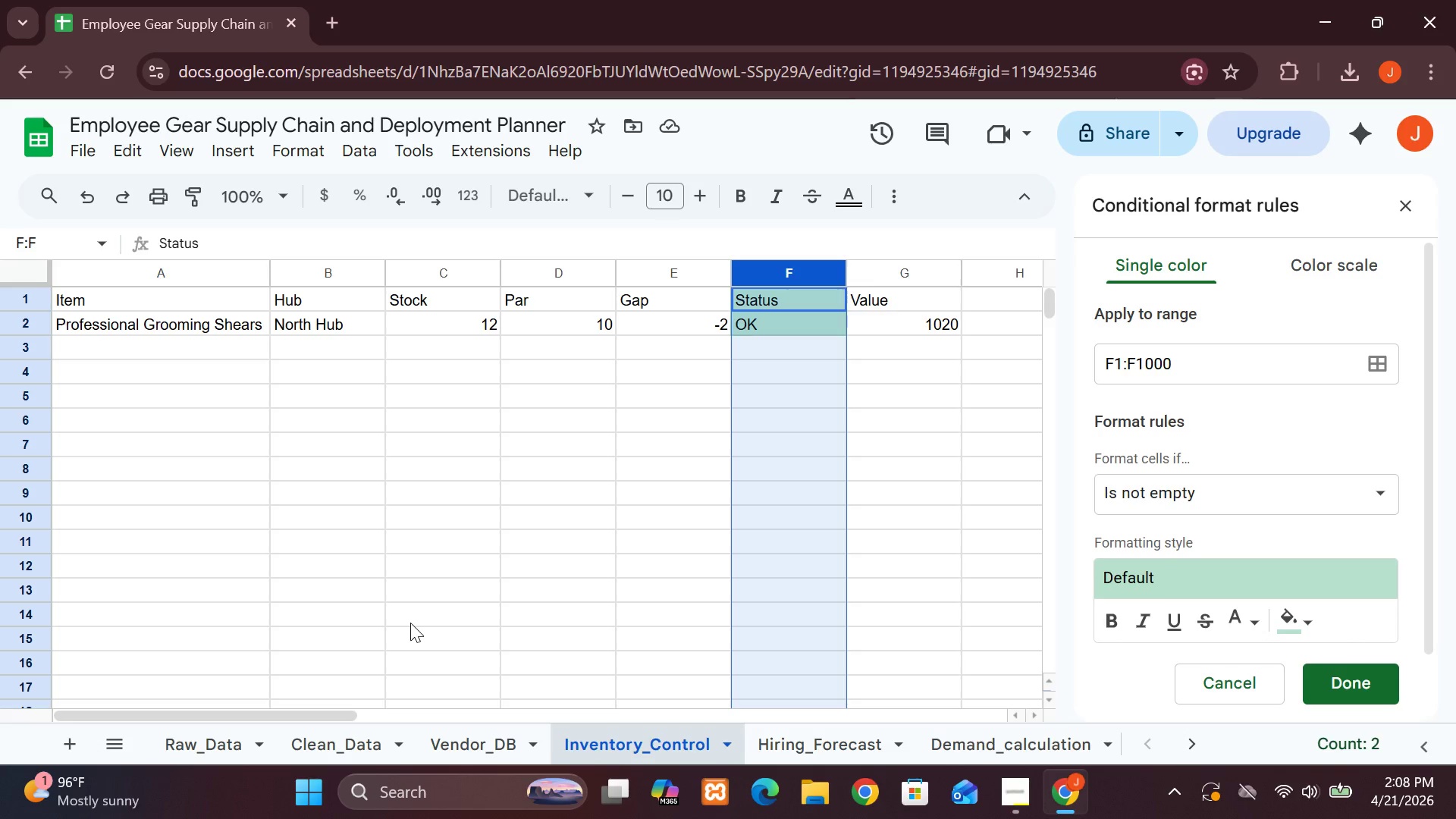 
wait(10.69)
 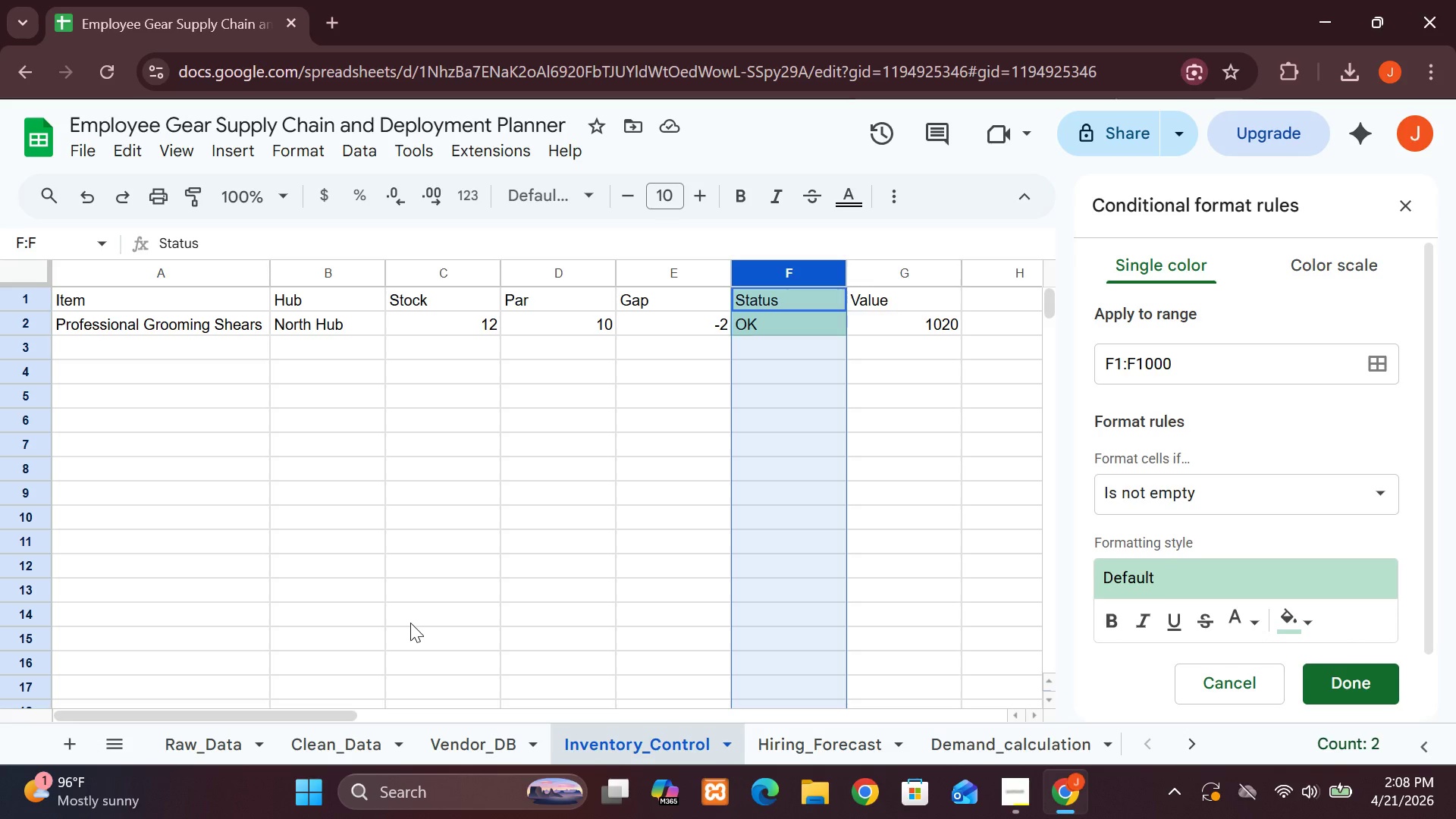 
left_click([1164, 500])
 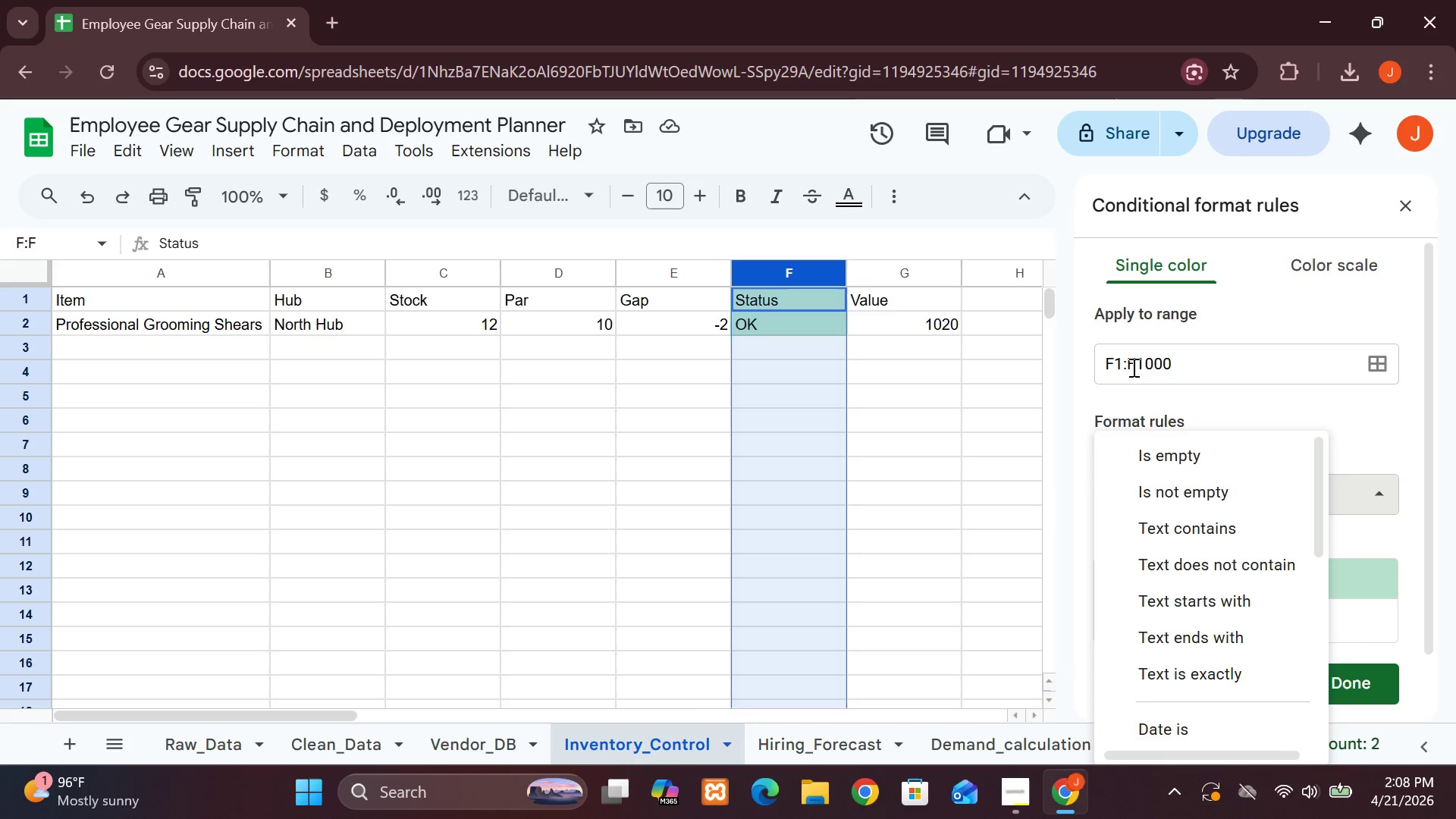 
left_click([1120, 362])
 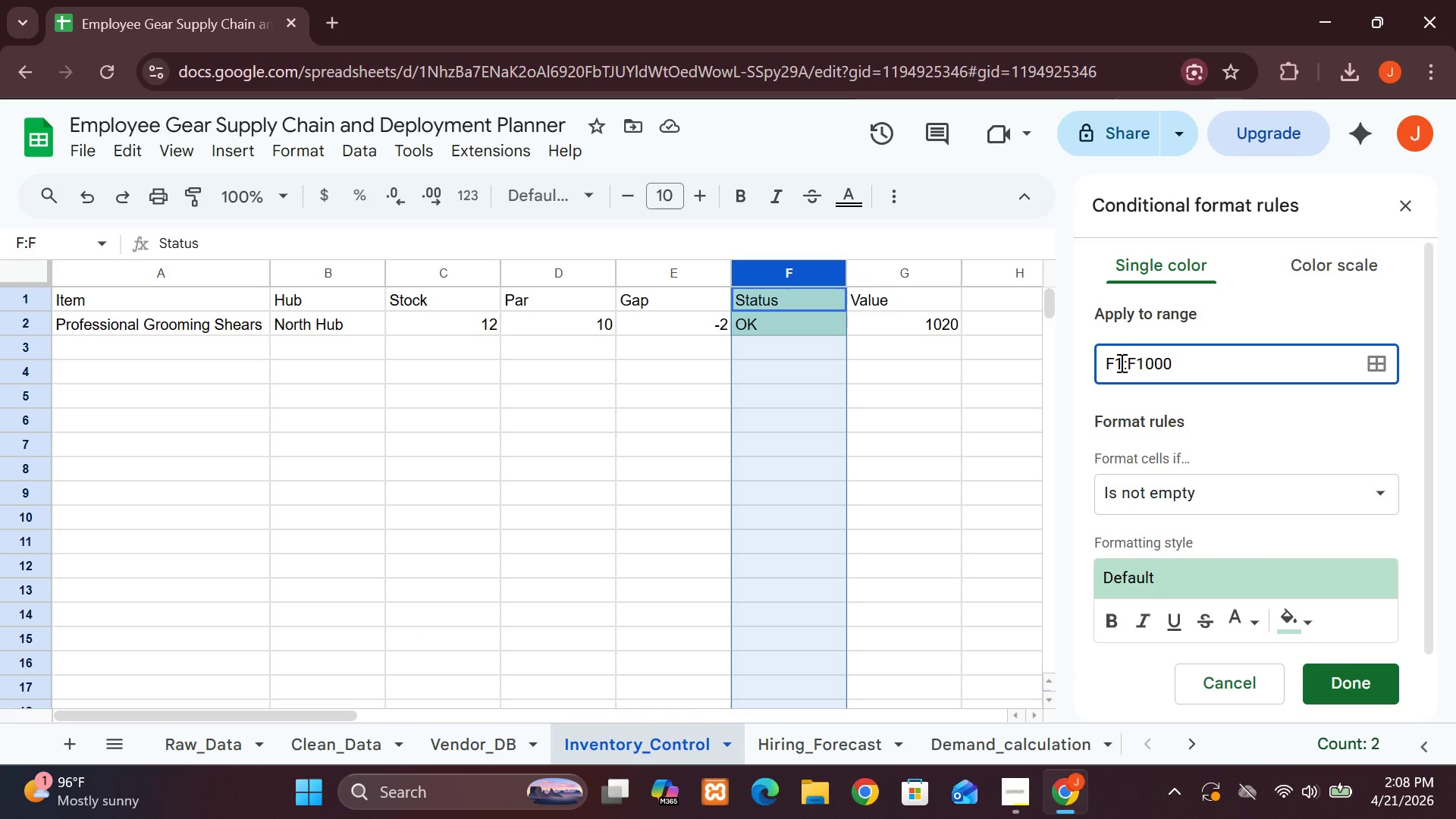 
key(Backspace)
 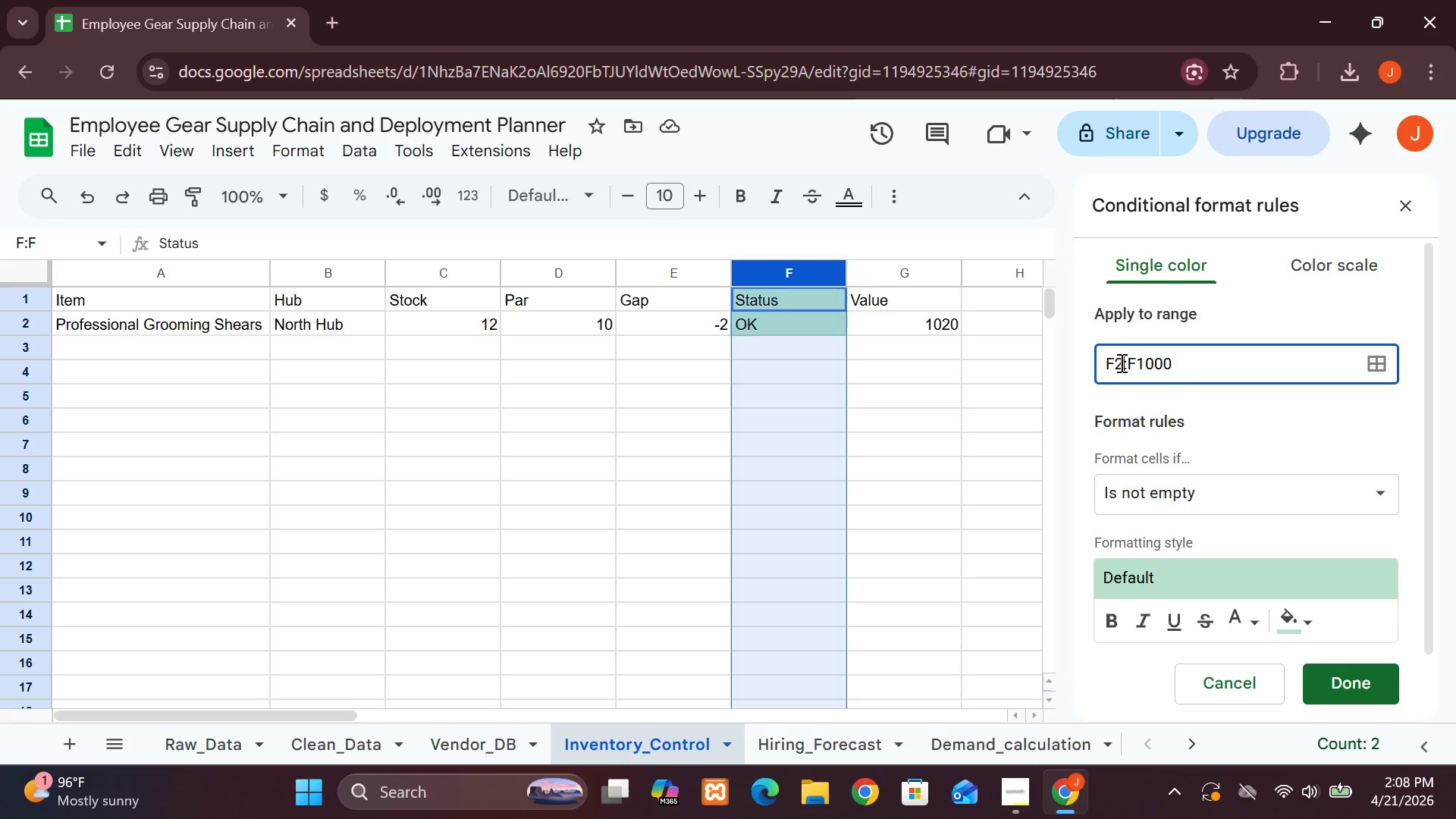 
key(2)
 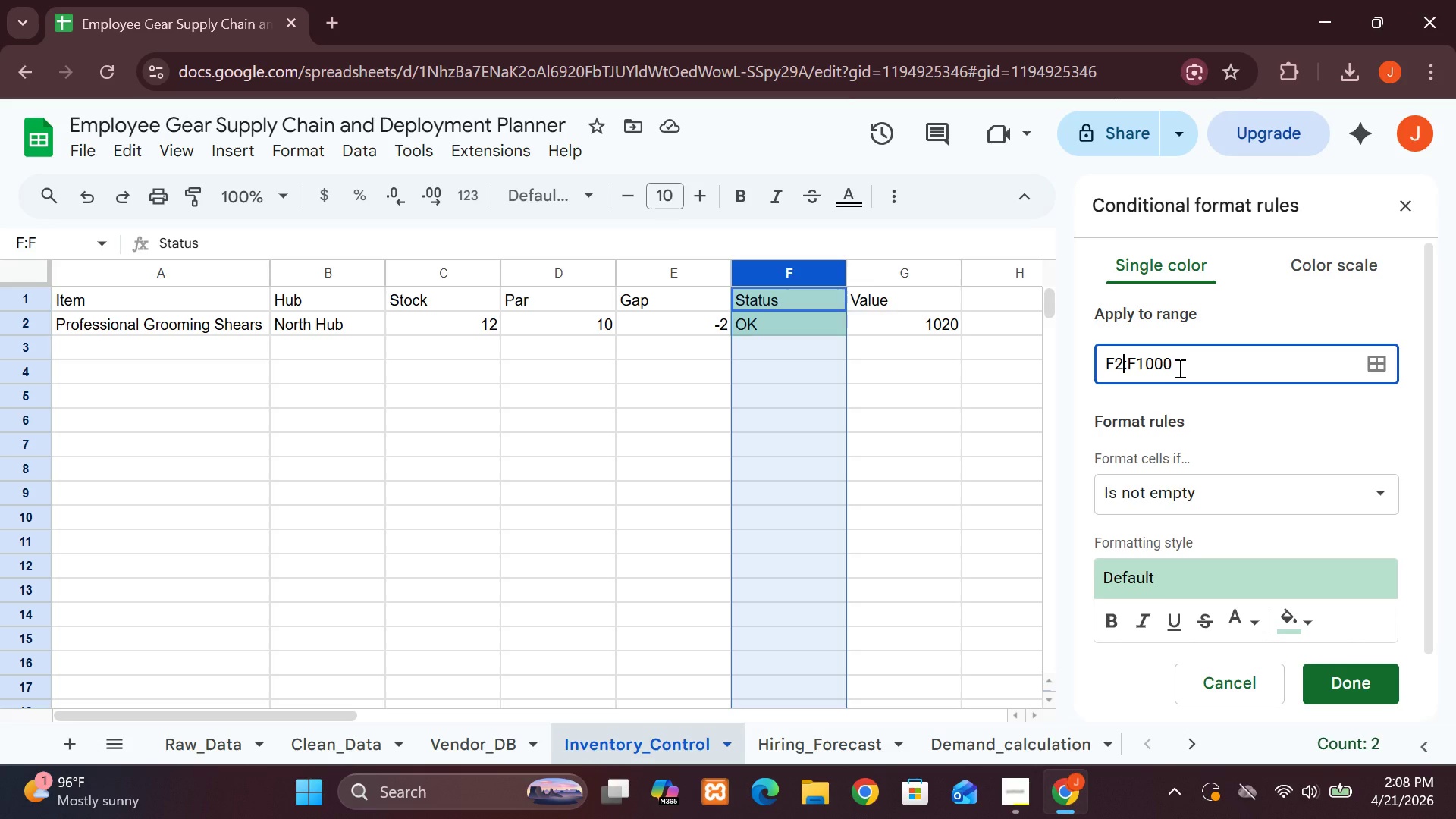 
wait(11.62)
 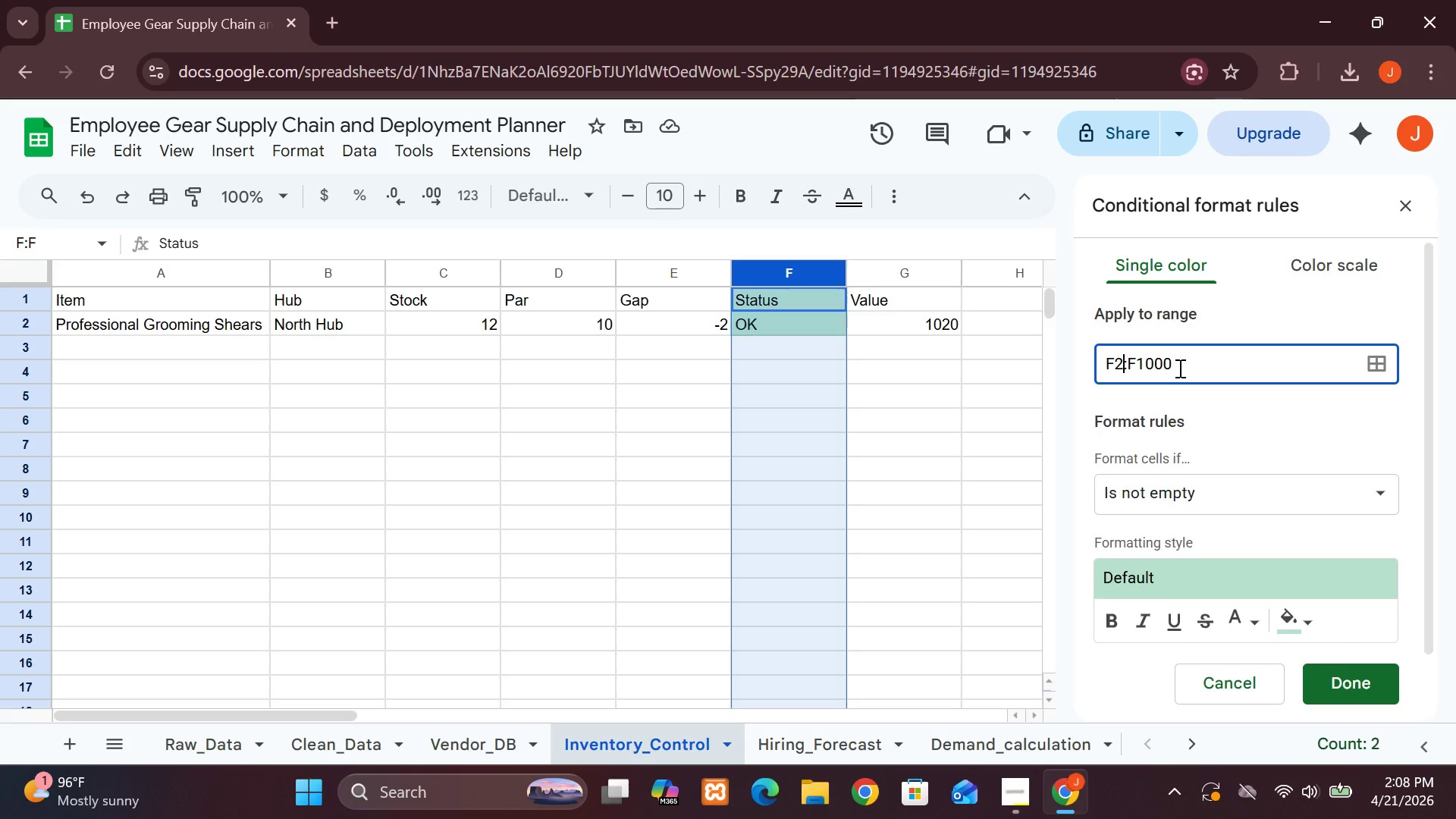 
left_click([1195, 500])
 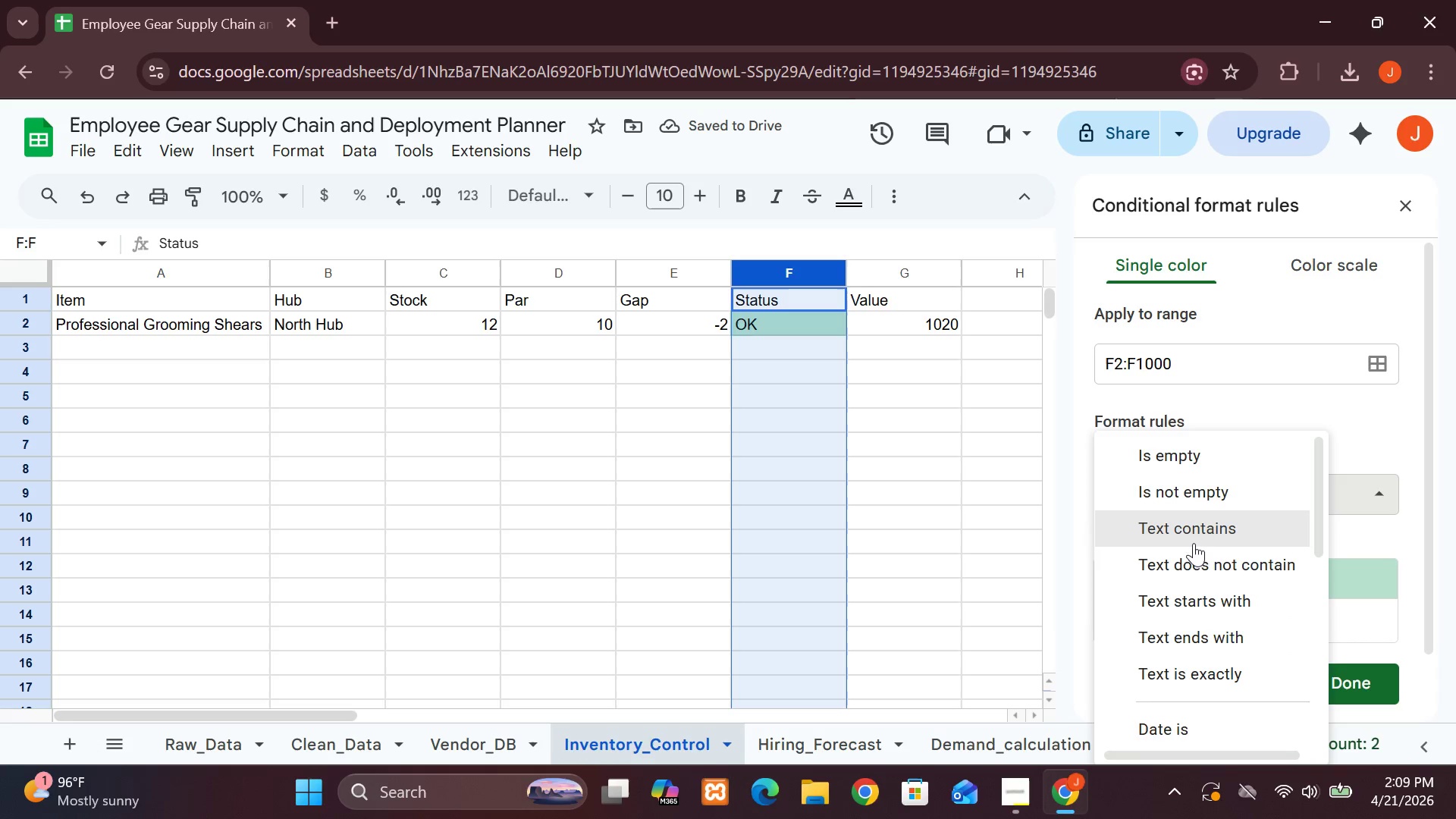 
left_click([1194, 538])
 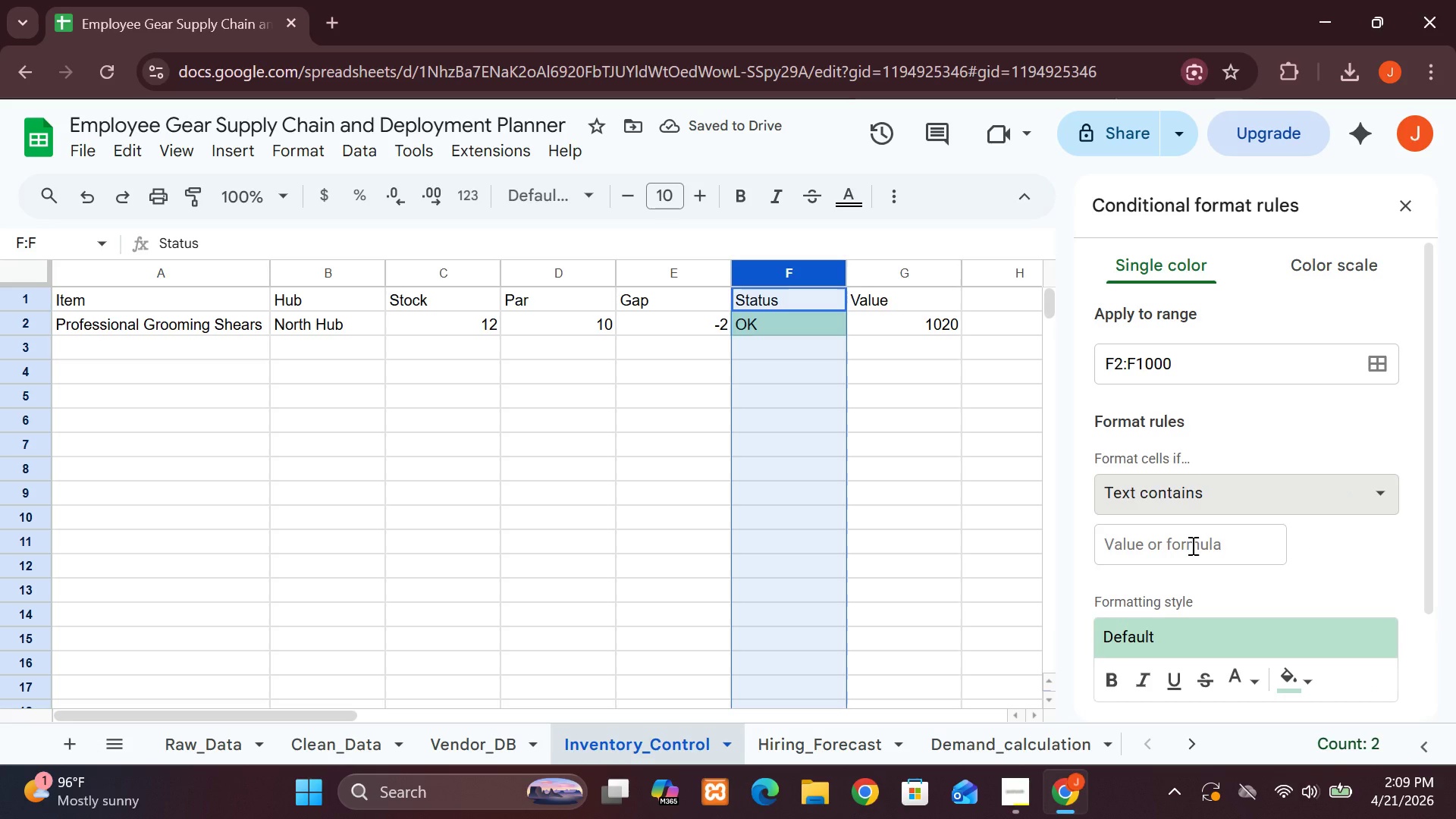 
left_click([1191, 545])
 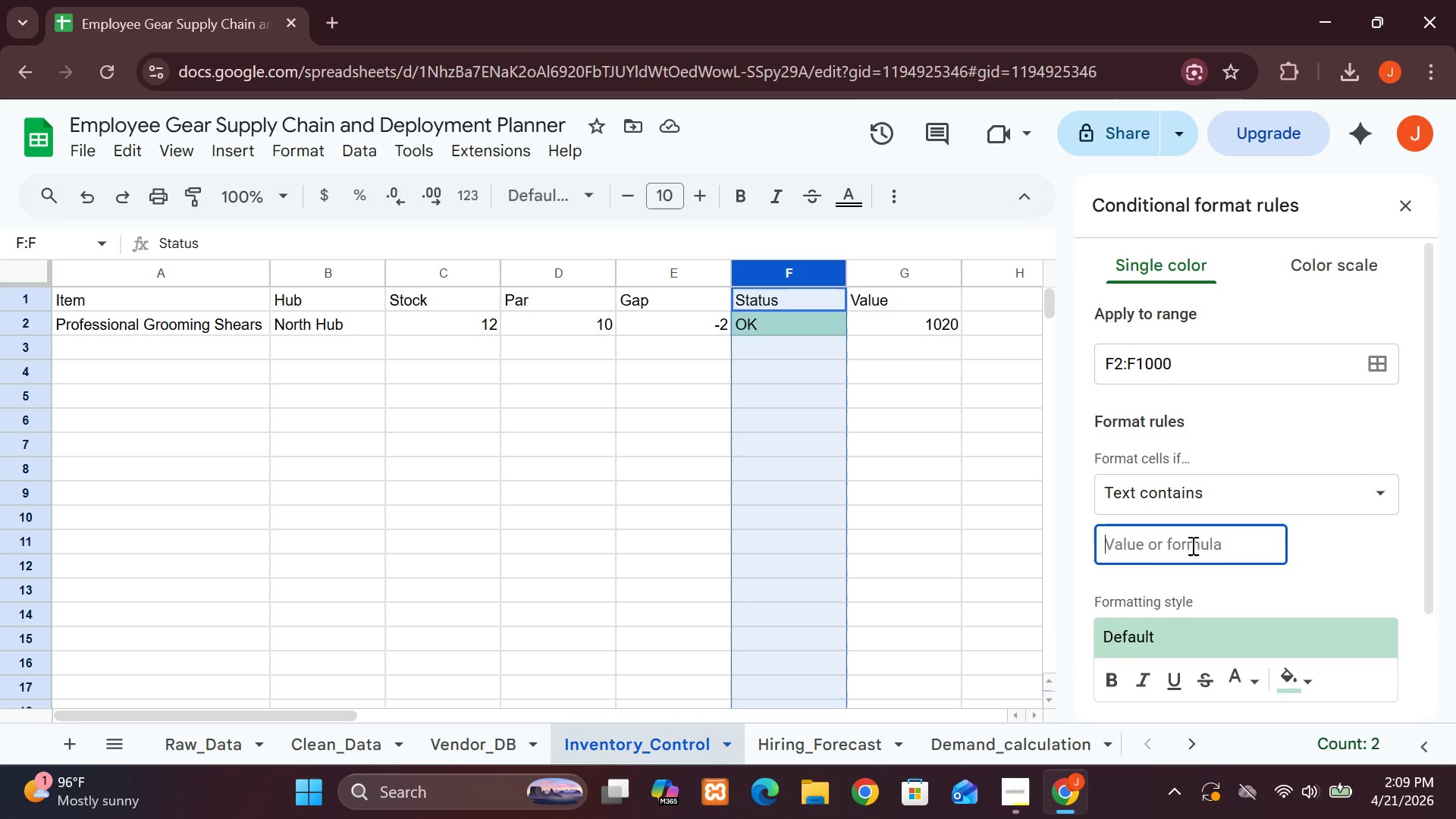 
wait(5.94)
 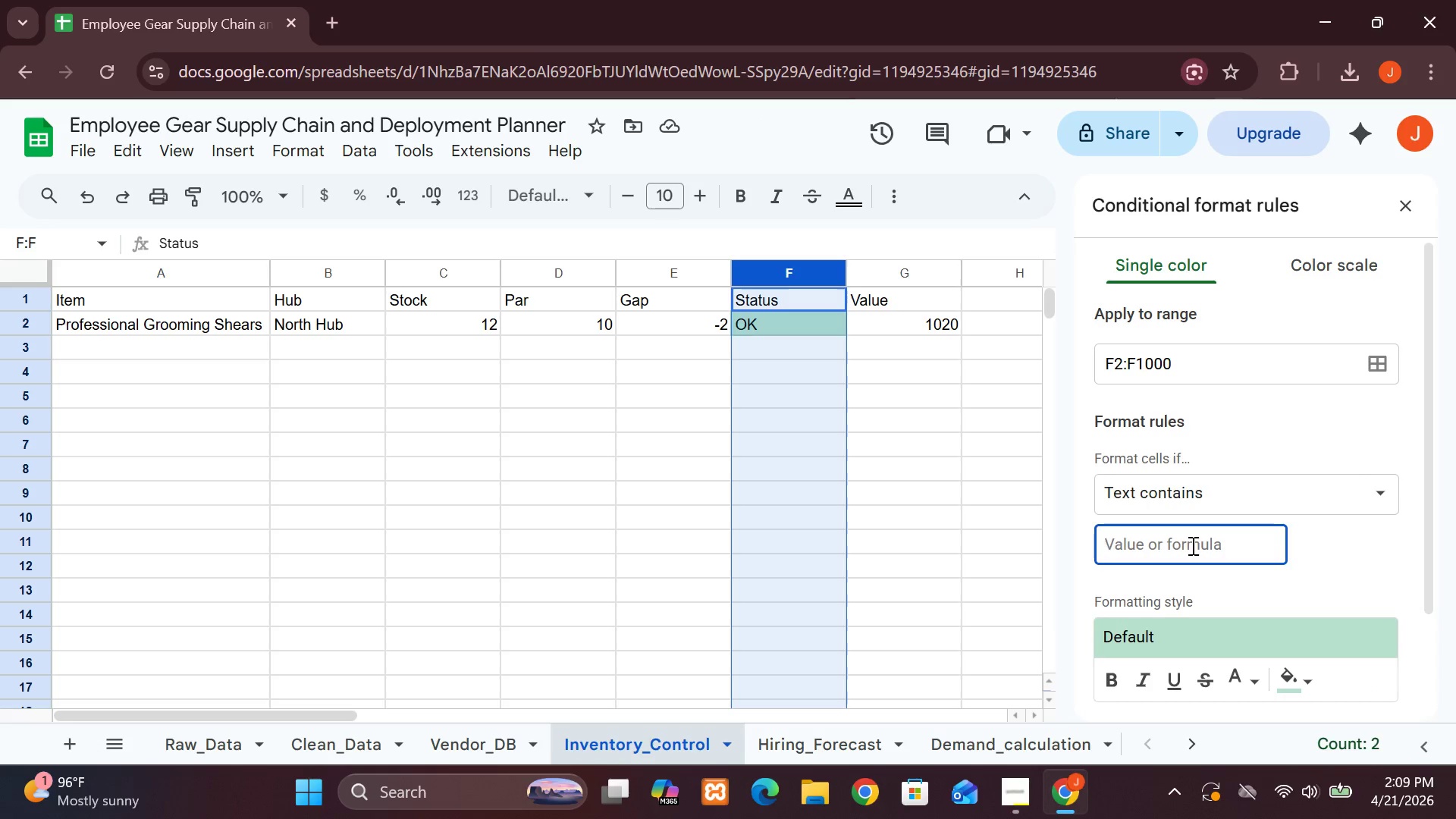 
type(OUT OF STOCK)
 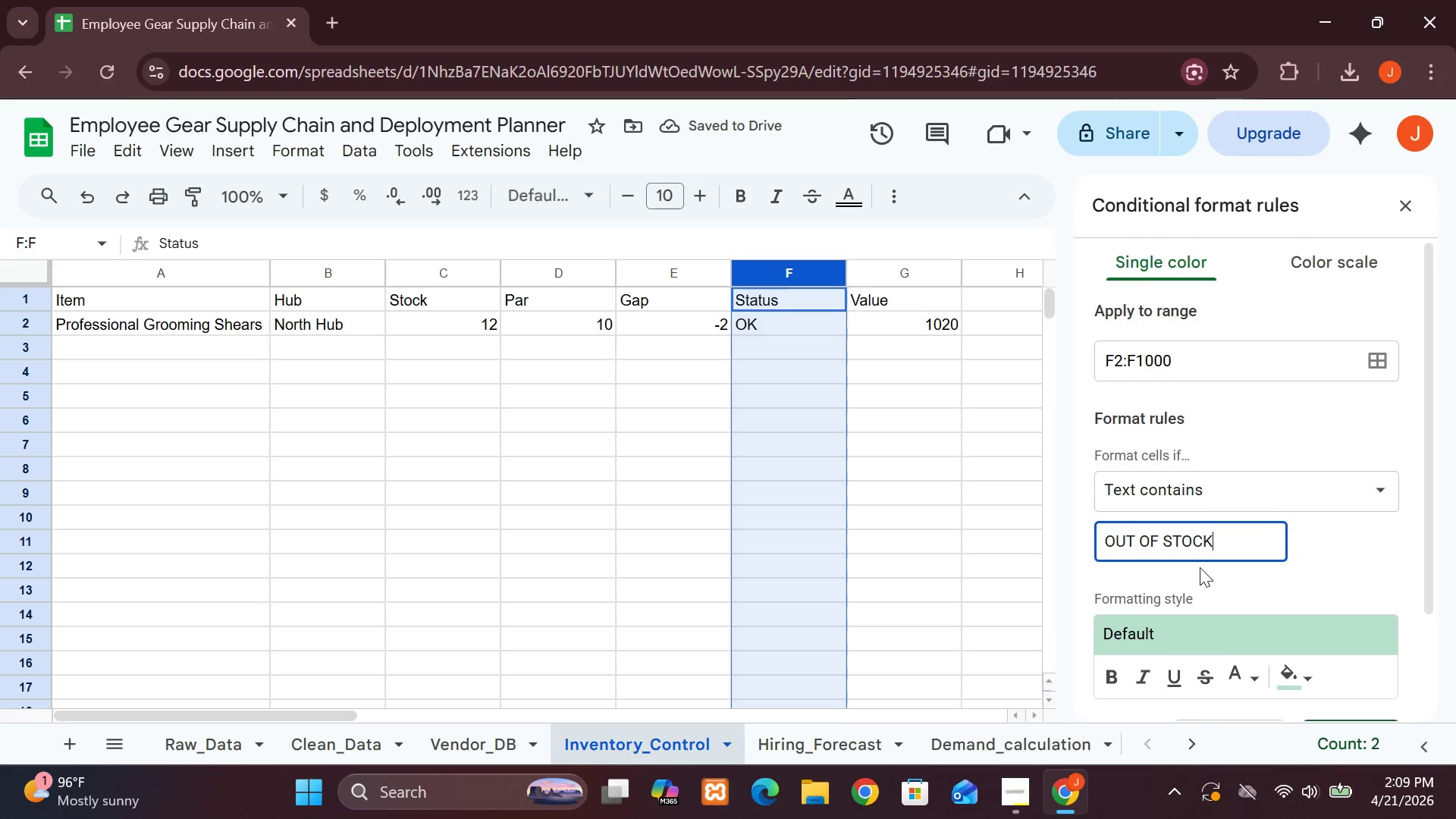 
wait(7.42)
 